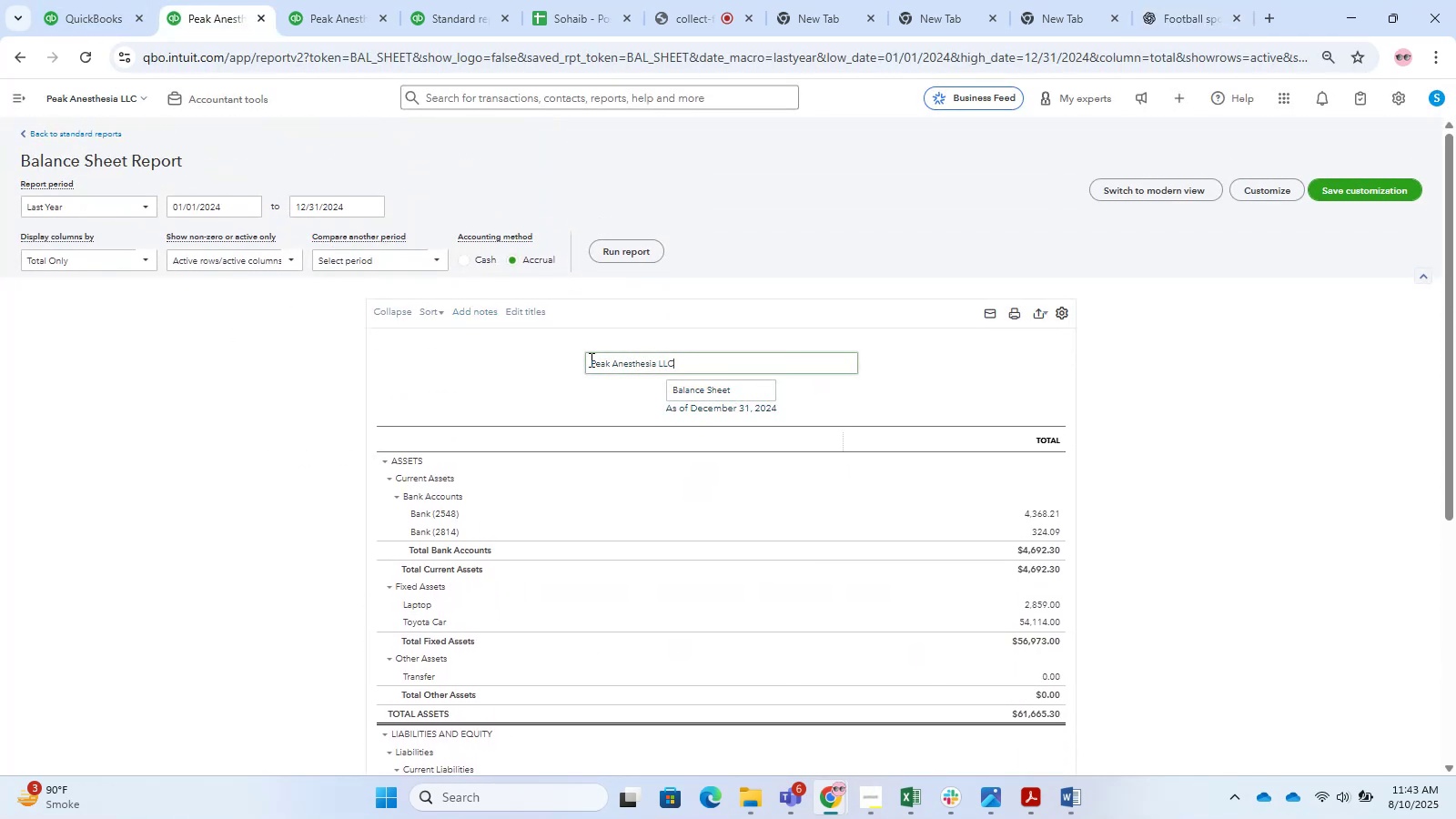 
key(Control+C)
 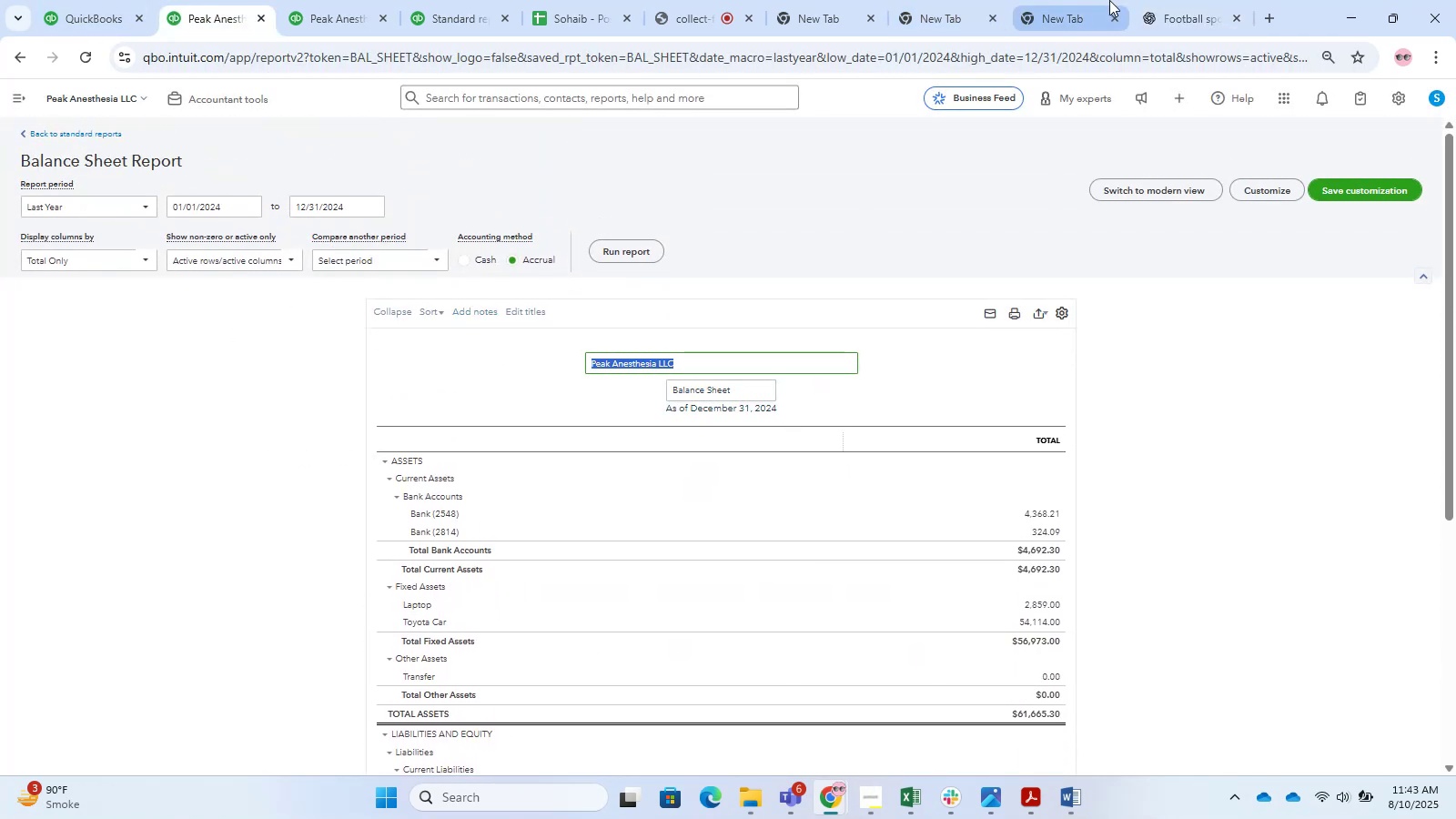 
left_click([1176, 0])
 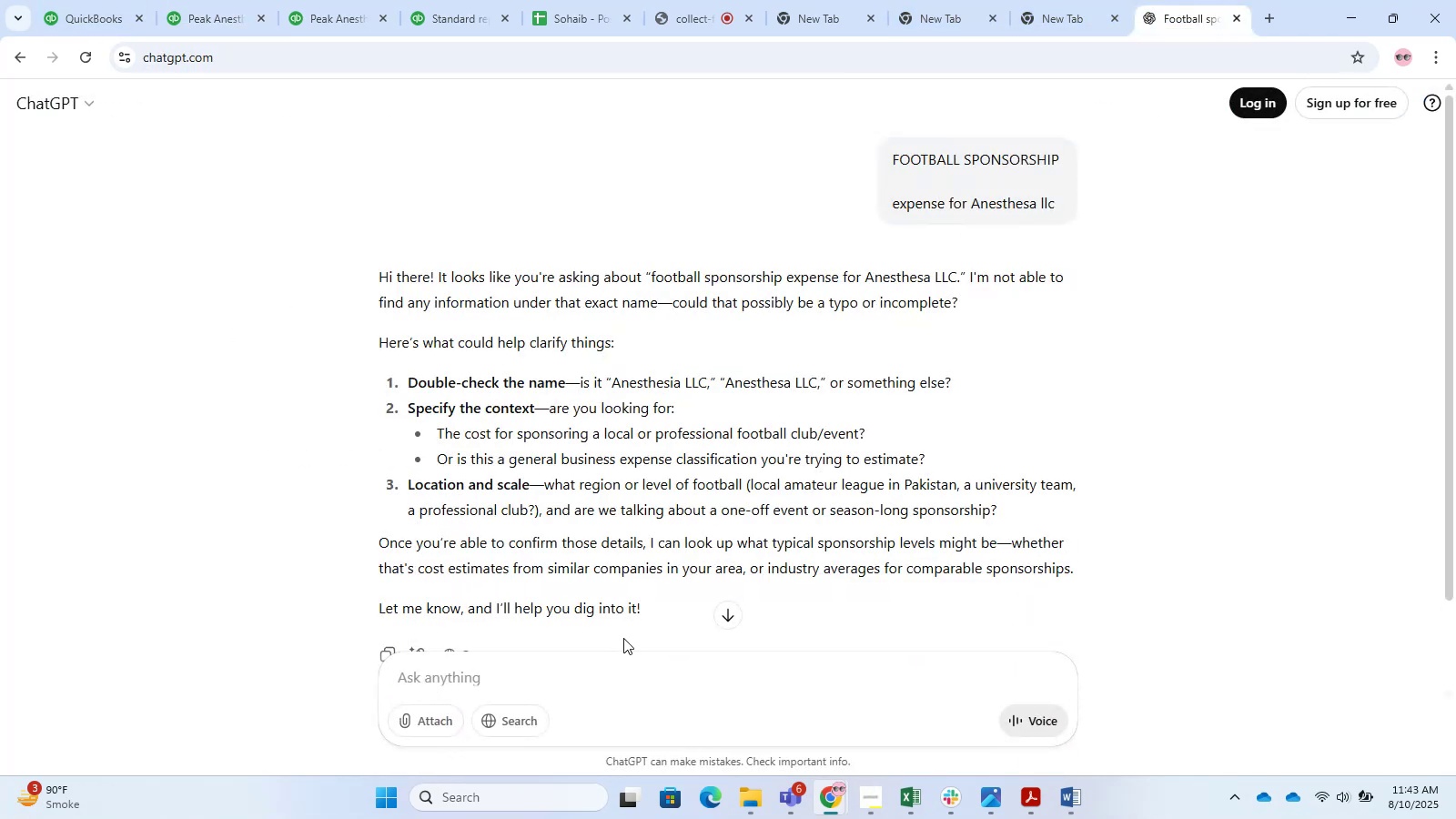 
left_click([615, 672])
 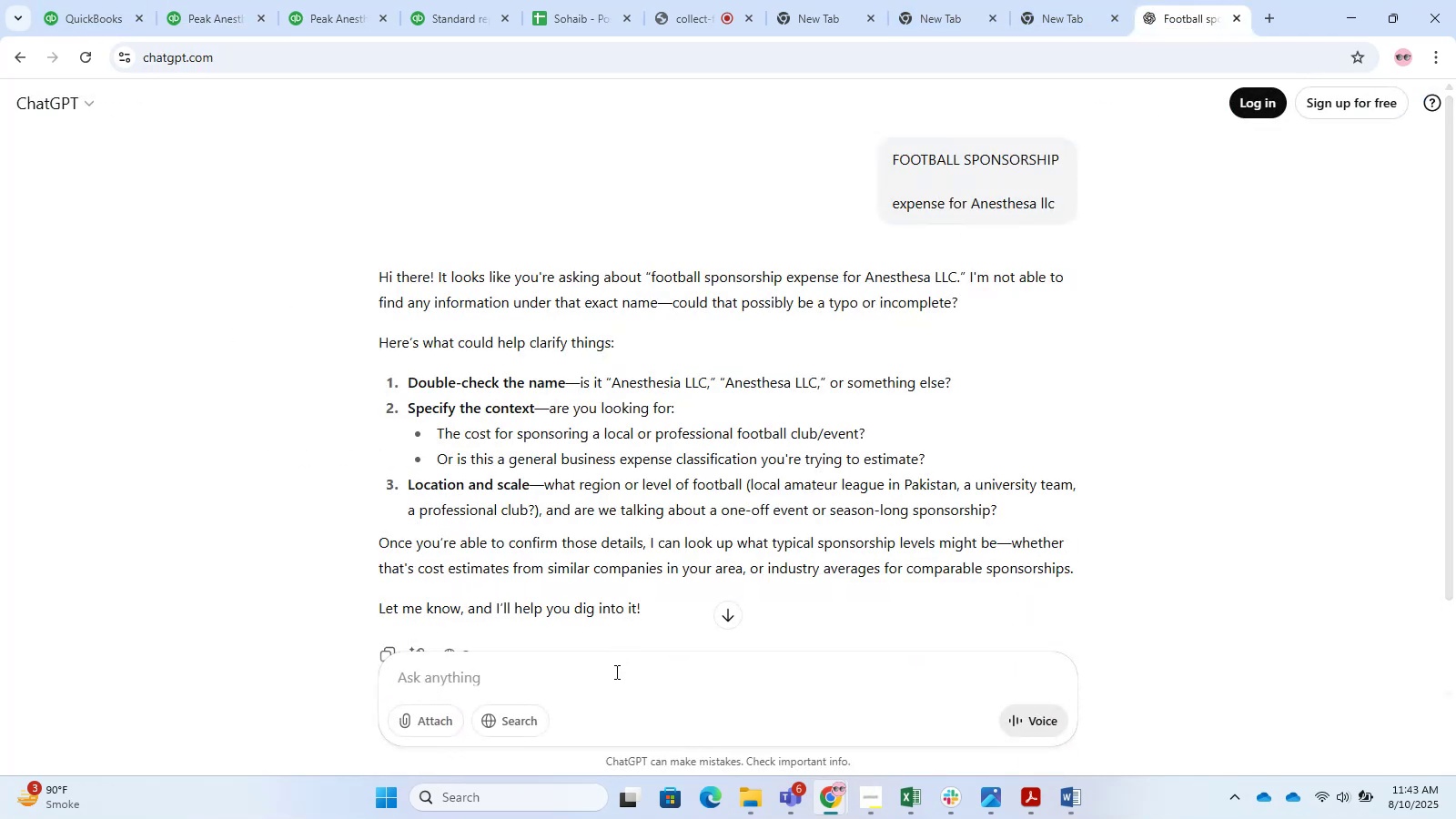 
key(Control+ControlLeft)
 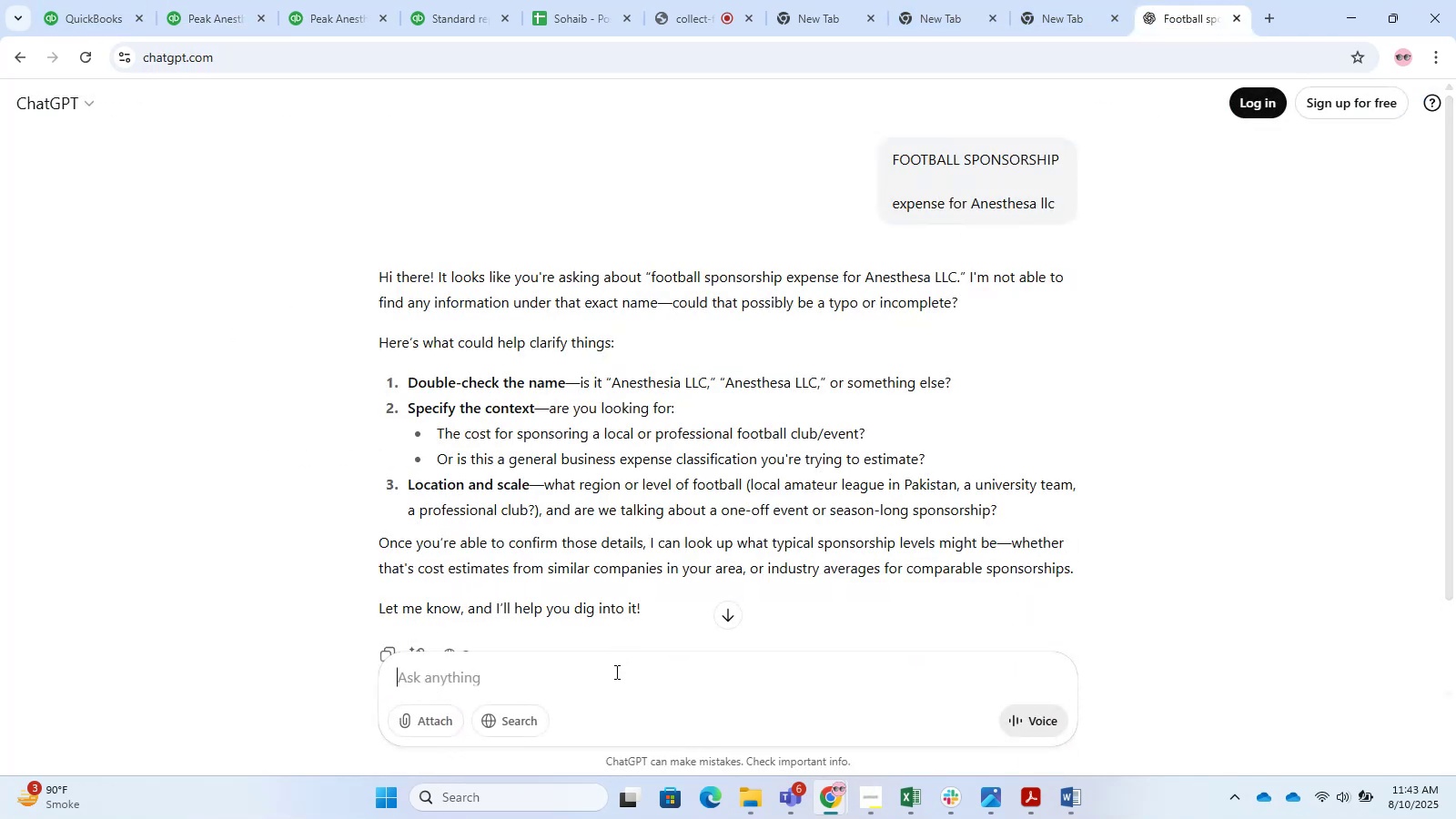 
key(Control+V)
 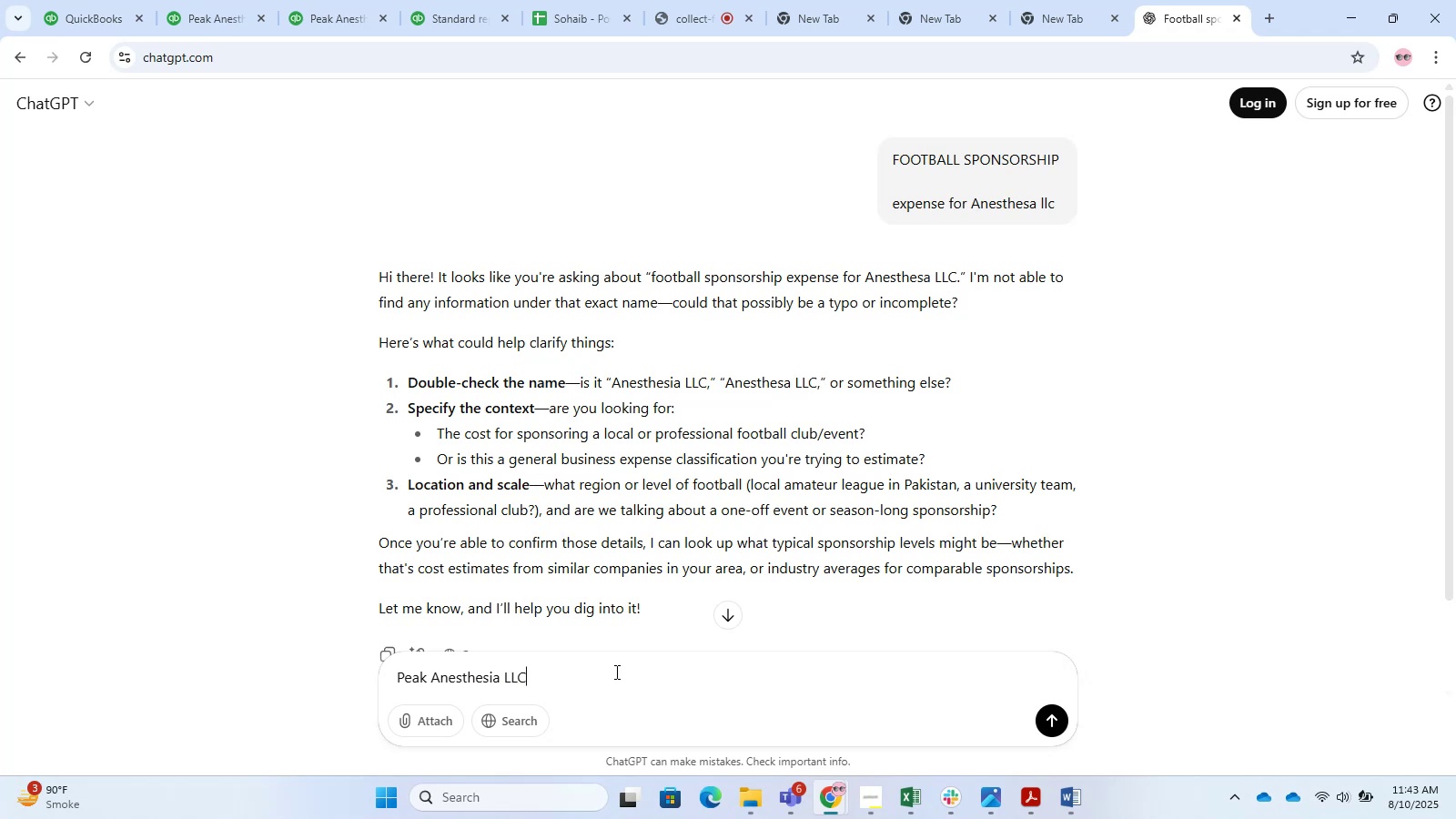 
type( is a comapny, that do medical works, etcthere is expense for fottball sponships what)
key(Backspace)
key(Backspace)
type(ere did it best for it for bookeeping)
 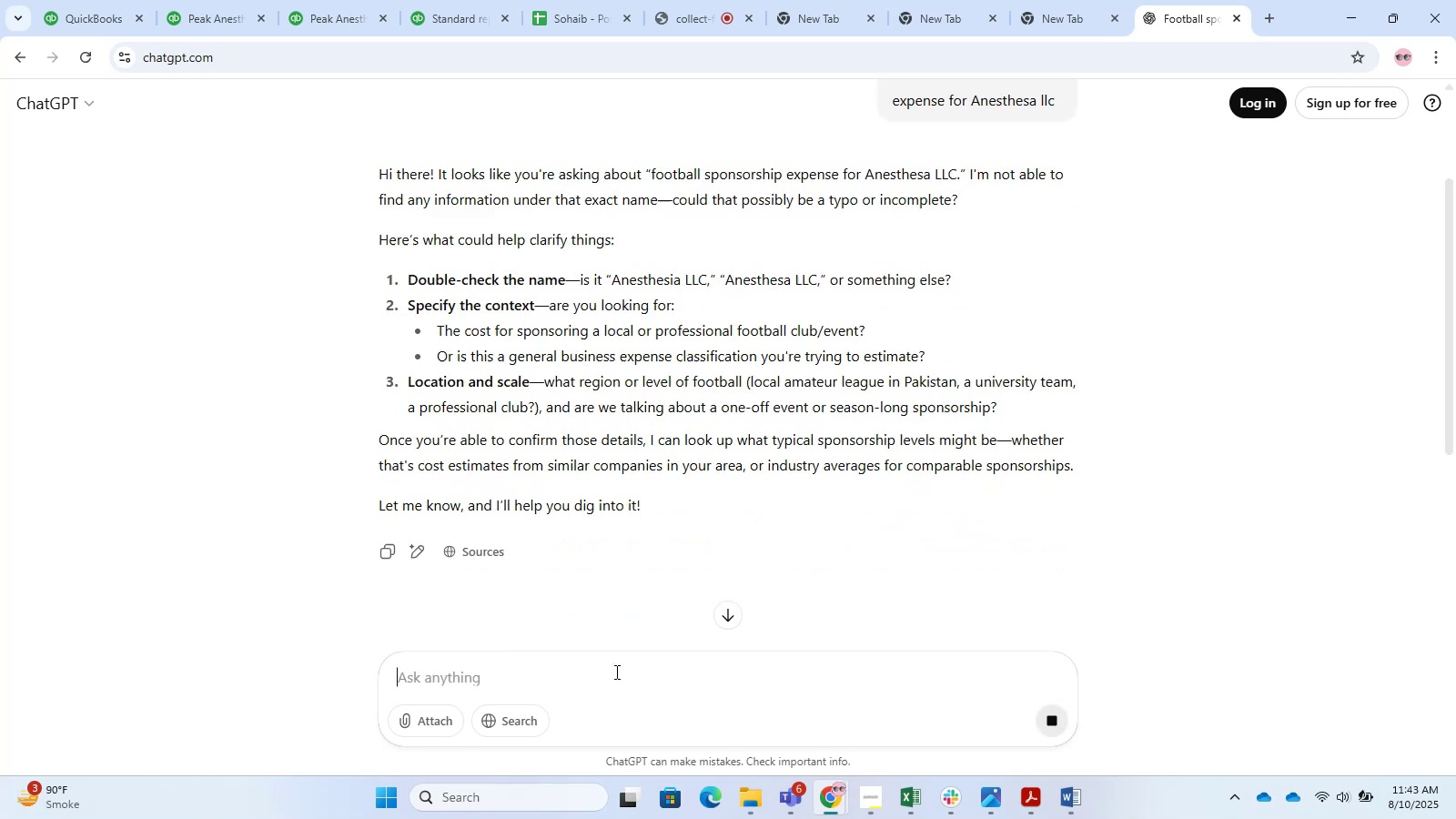 
hold_key(key=Enter, duration=0.4)
 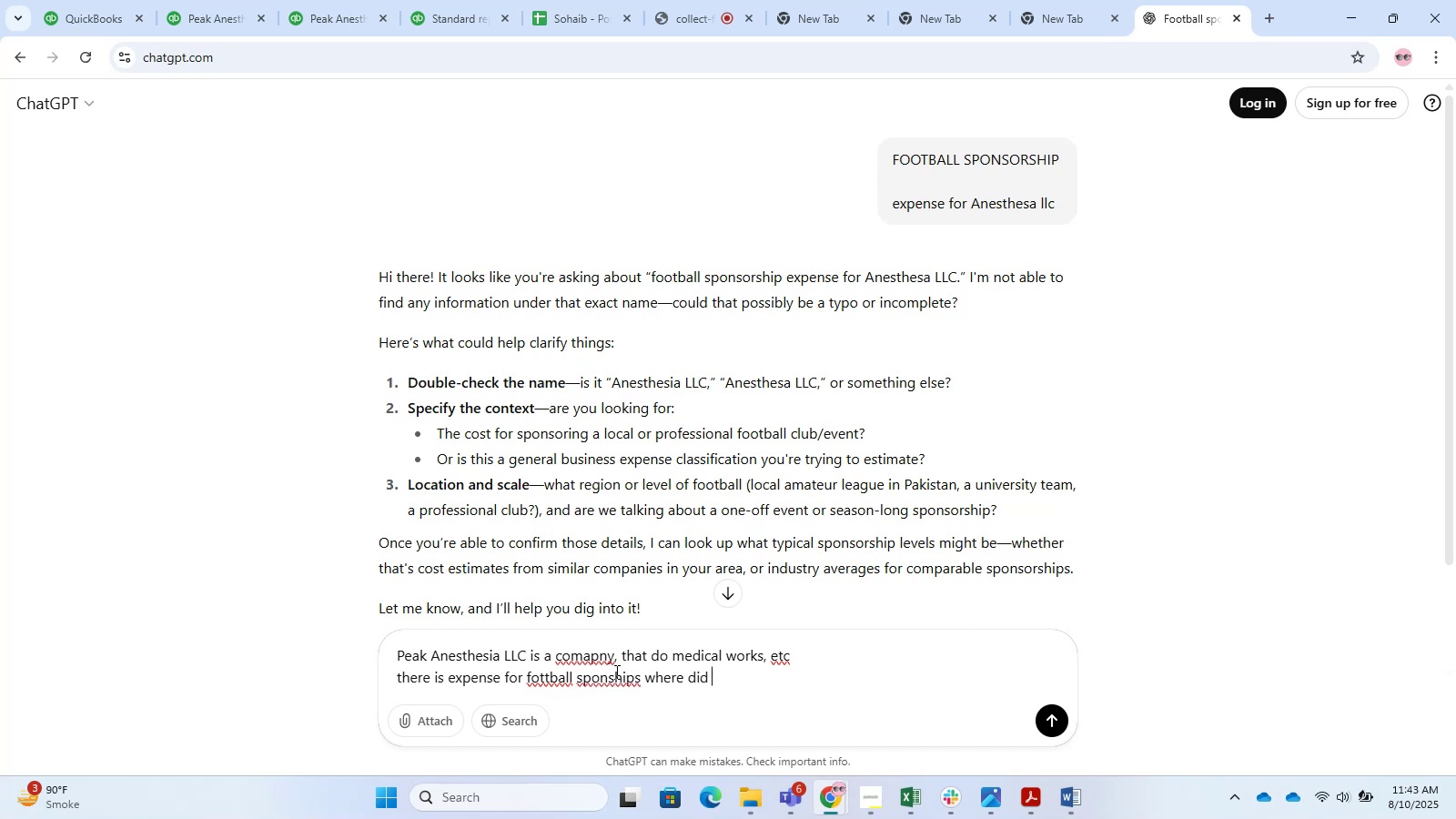 
key(Enter)
 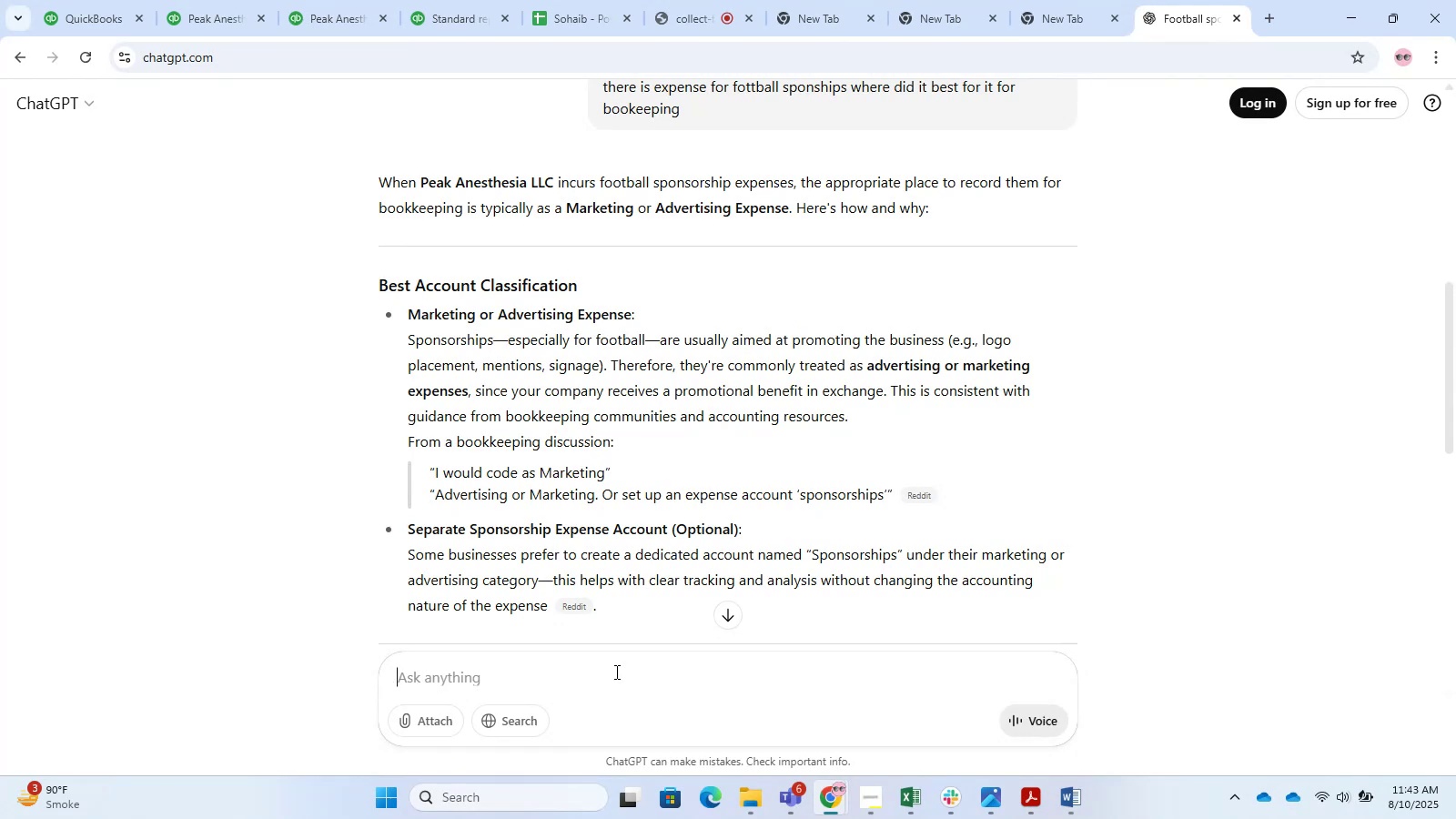 
wait(17.12)
 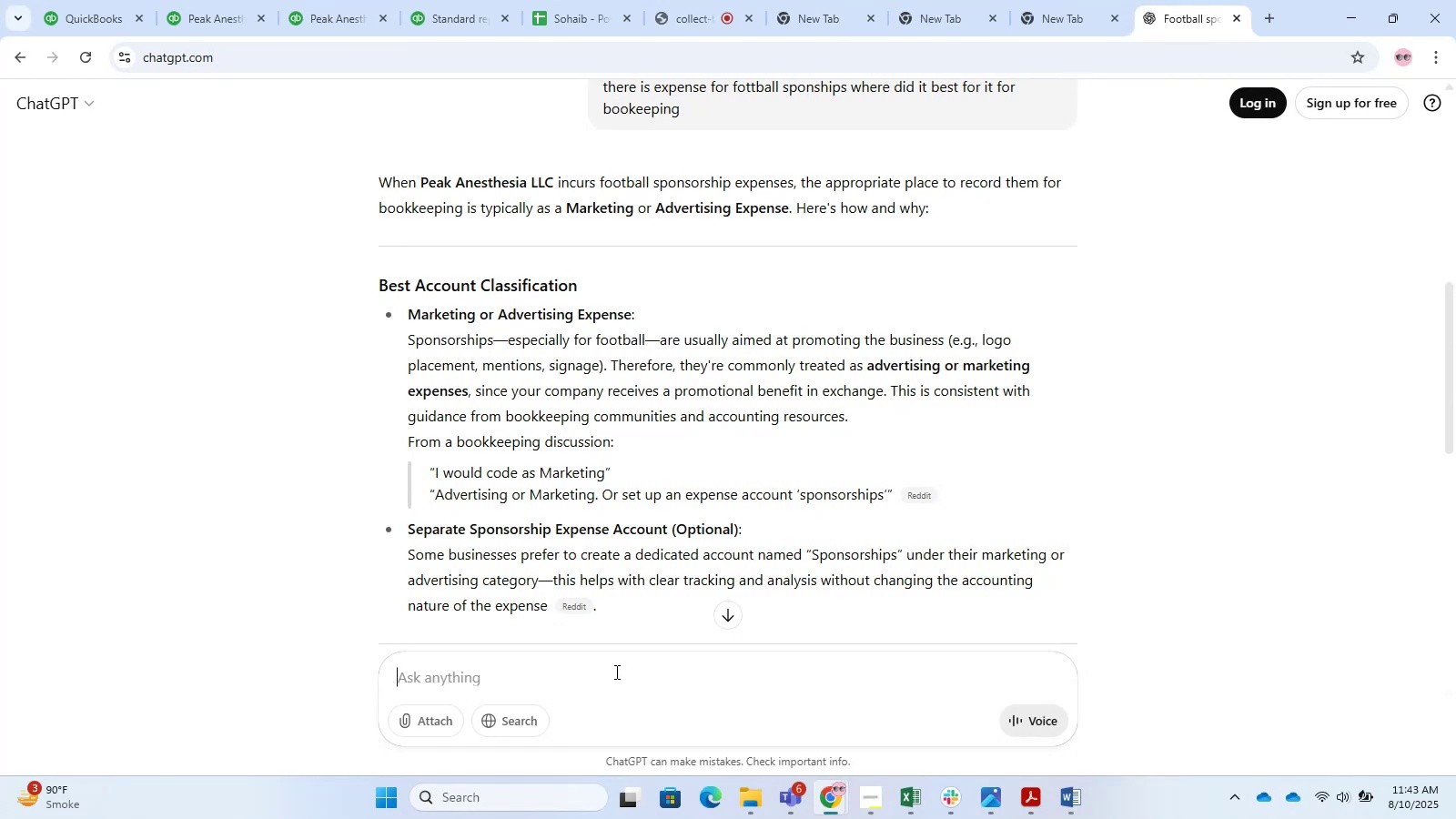 
left_click([831, 0])
 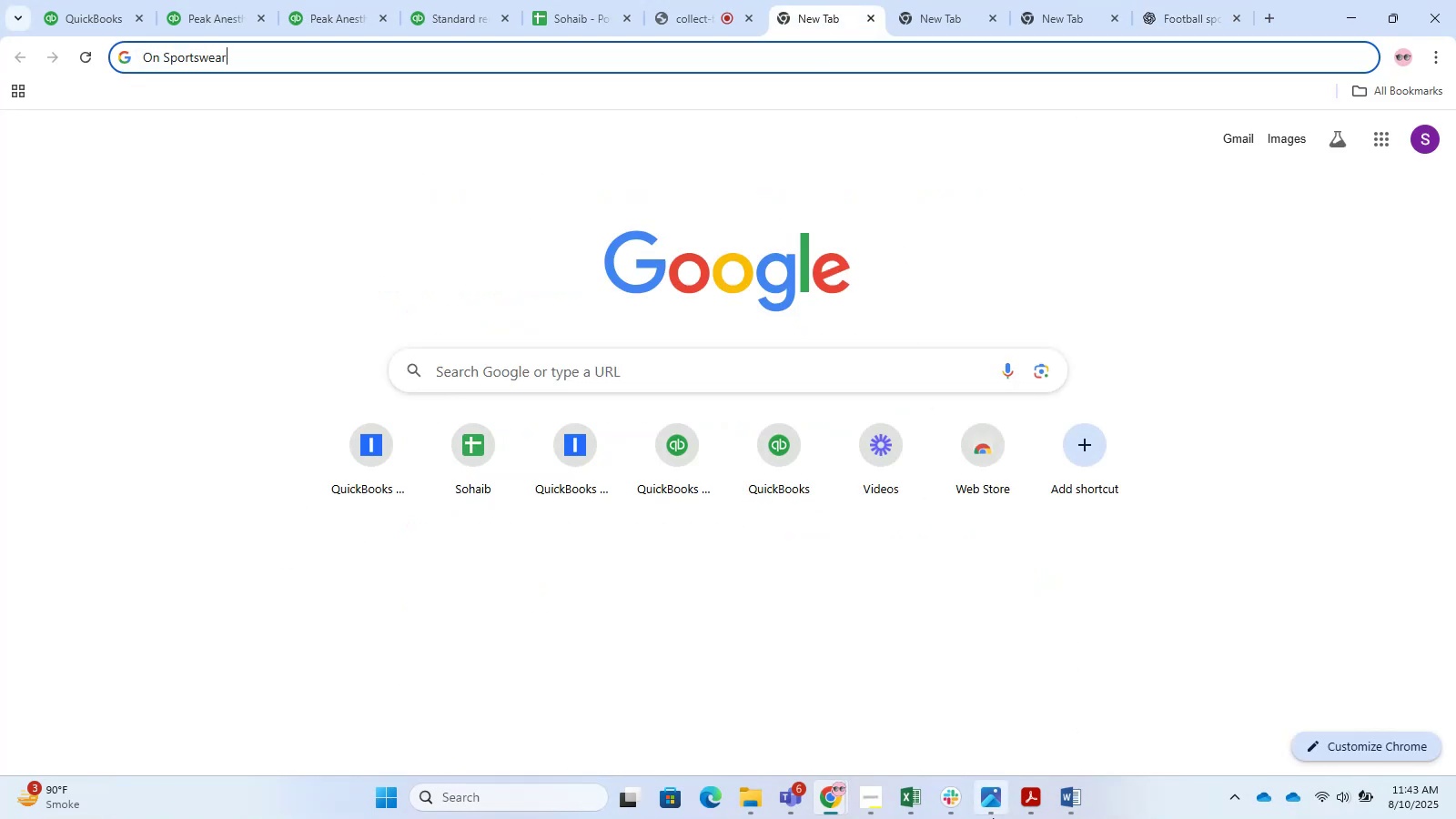 
left_click([1056, 801])
 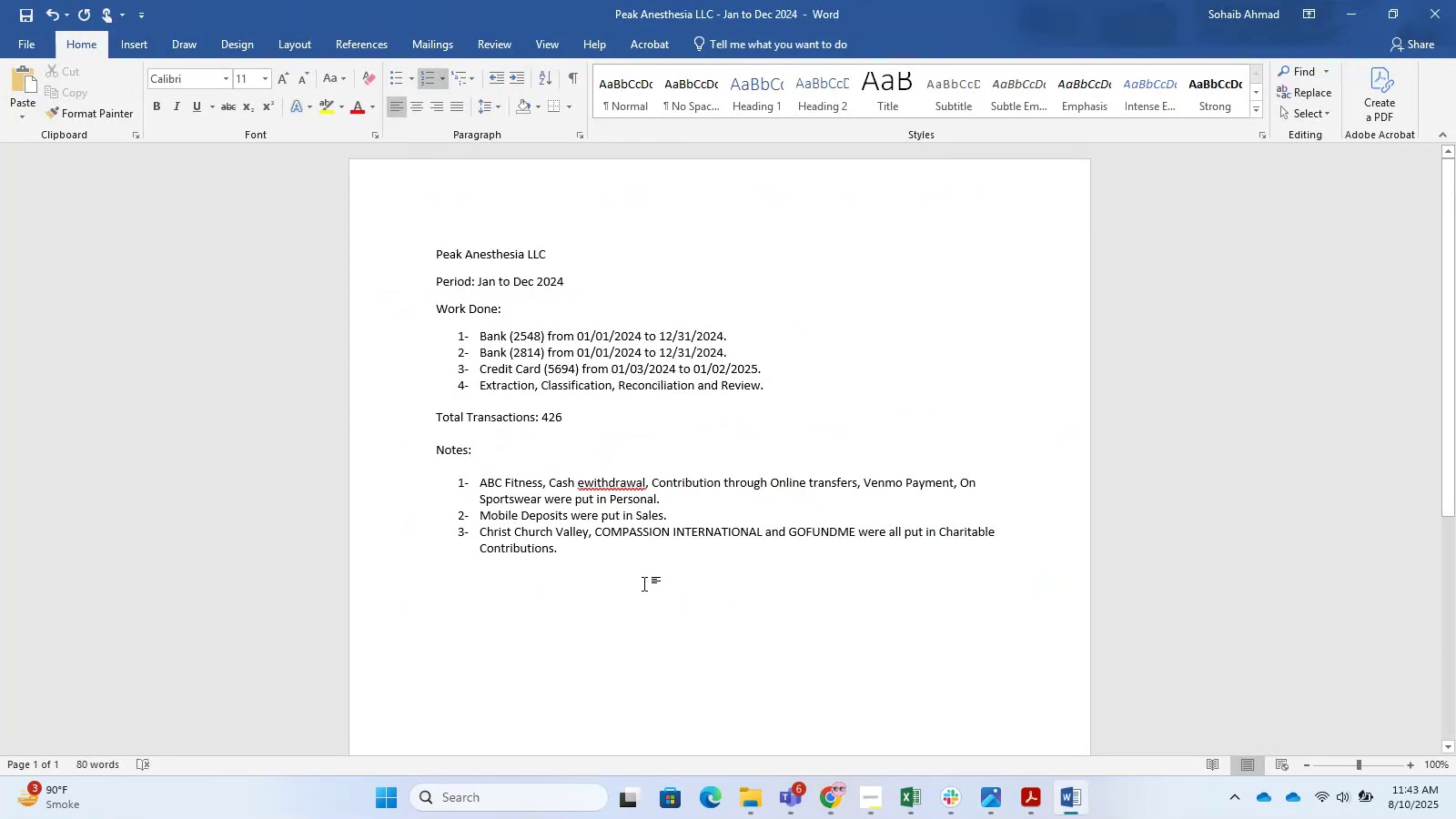 
key(NumpadEnter)
type(Football Sponship)
key(Backspace)
key(Backspace)
key(Backspace)
key(Backspace)
type(sership we)
key(Backspace)
type(as put in Advertising and)
key(Backspace)
key(Backspace)
type(nd )
 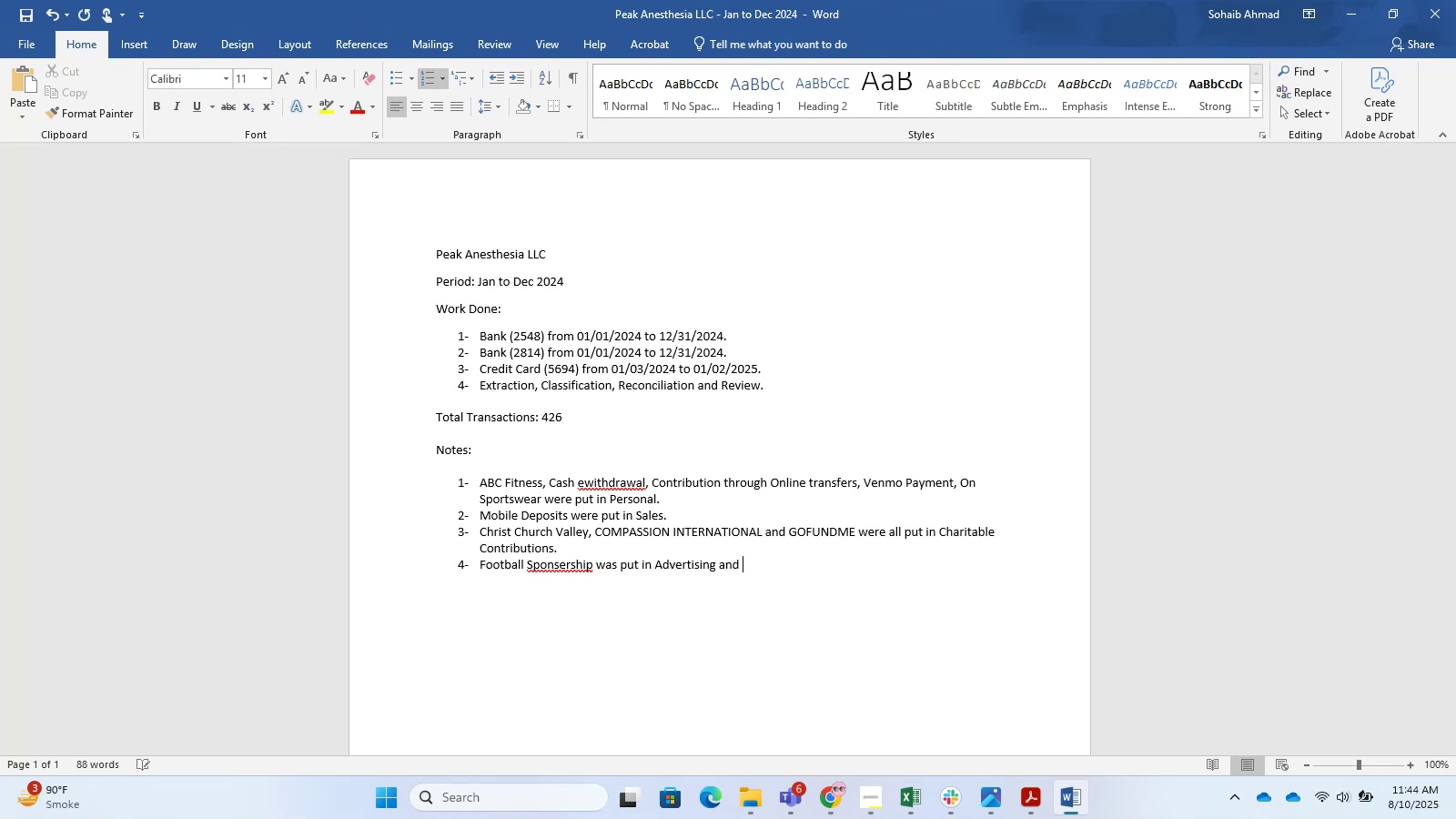 
wait(7.63)
 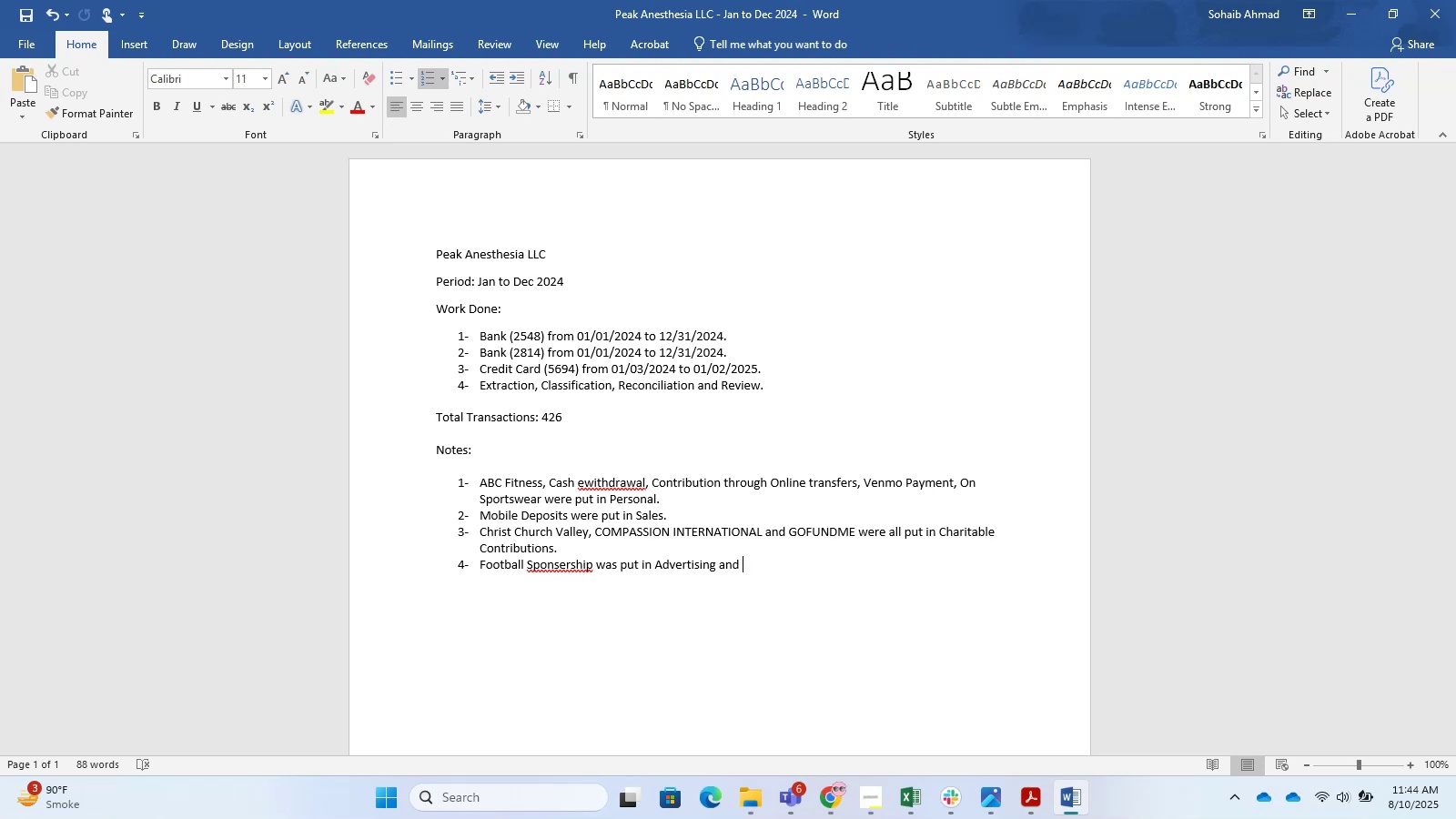 
type(Mae)
key(Backspace)
type(rketi)
key(Backspace)
key(Backspace)
 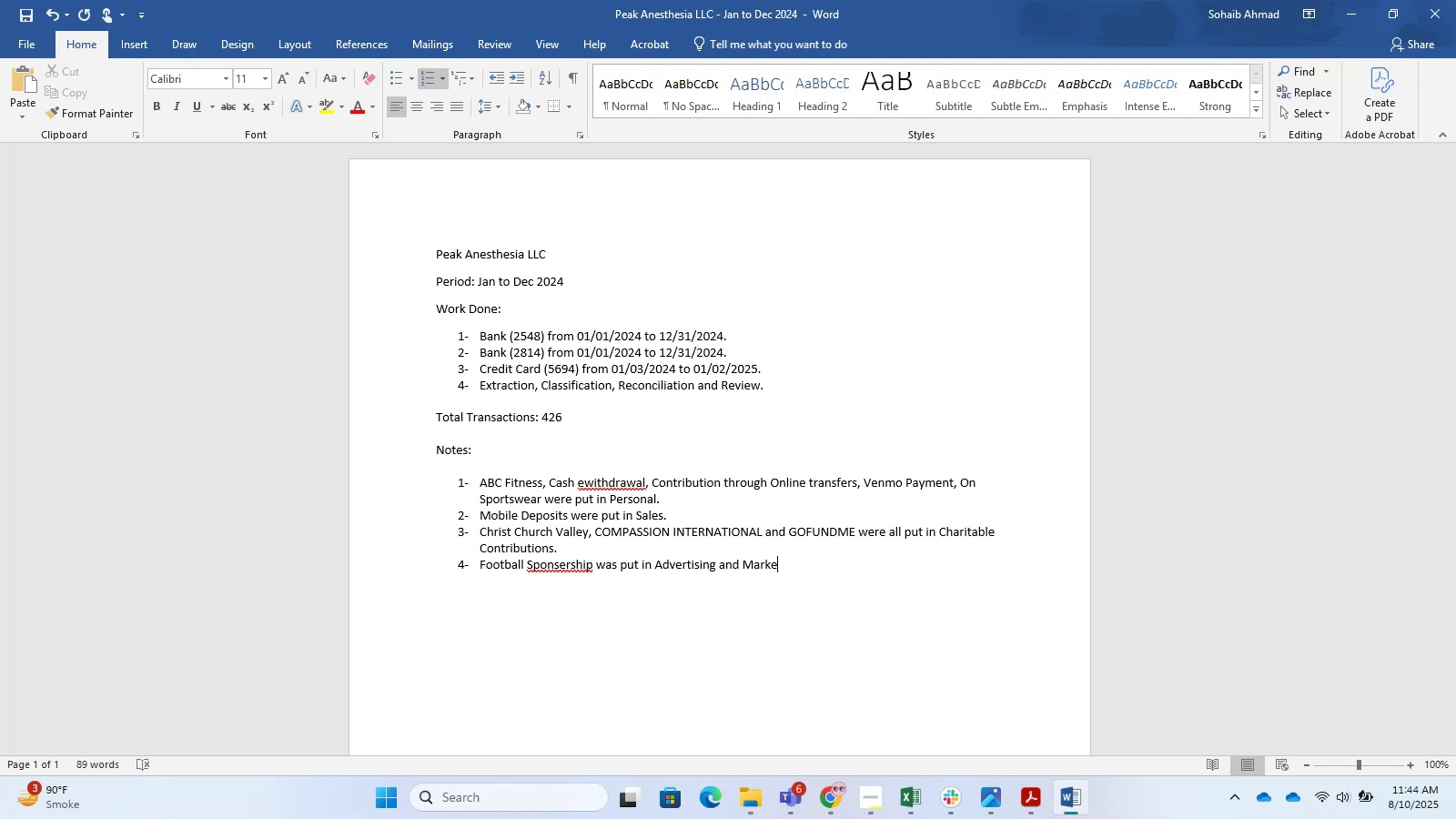 
wait(8.75)
 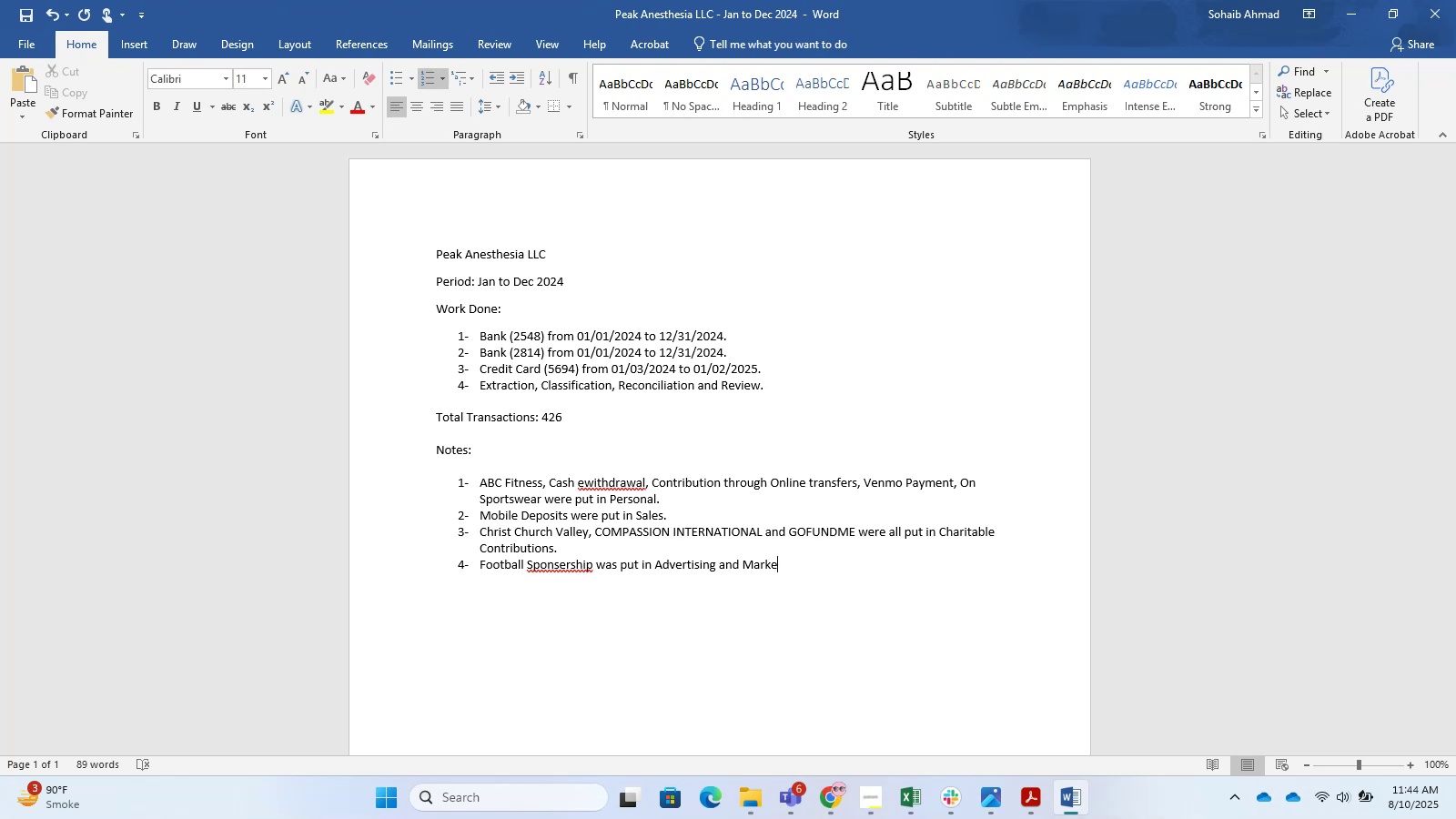 
type(ting.)
 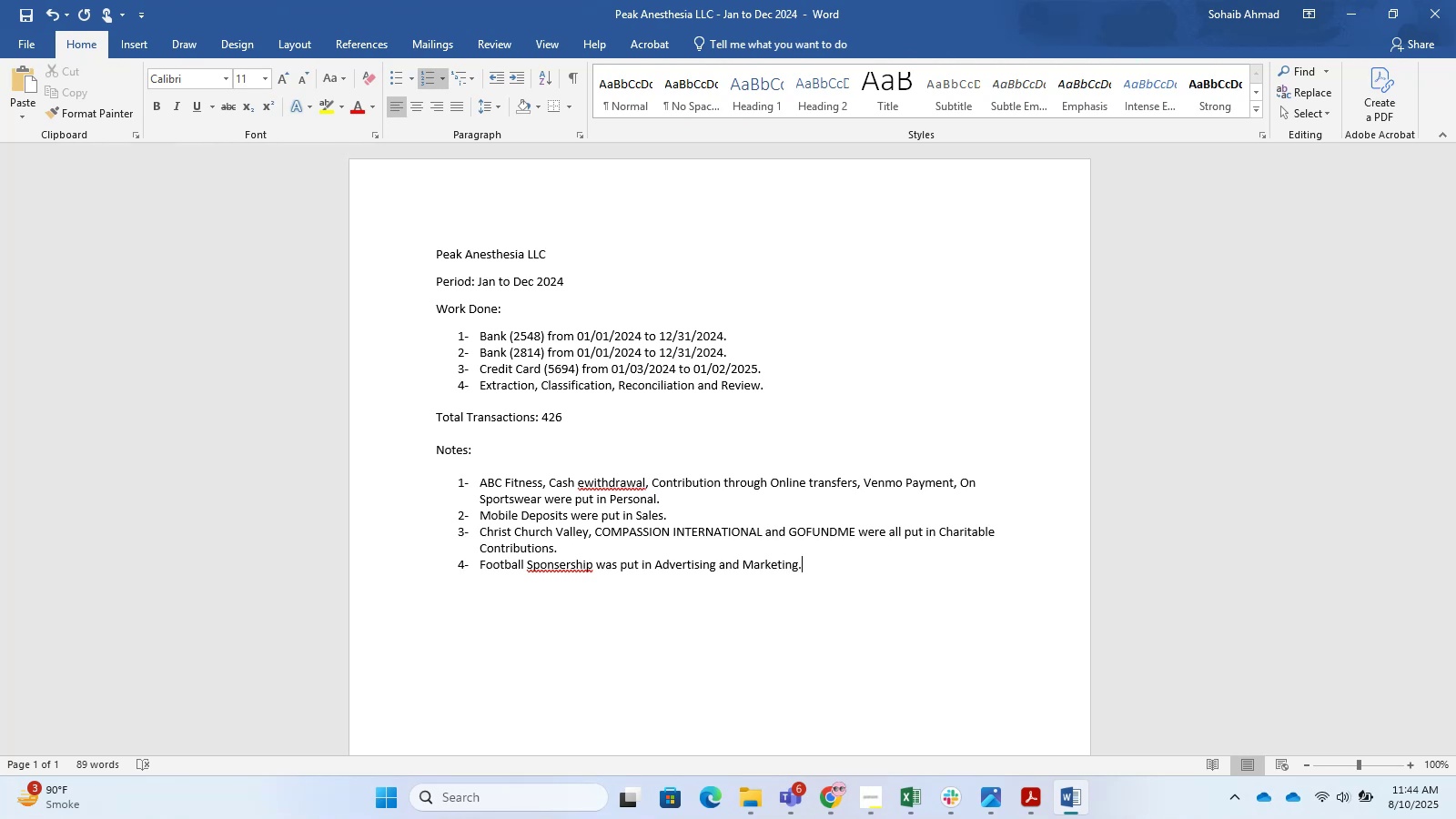 
key(Enter)
 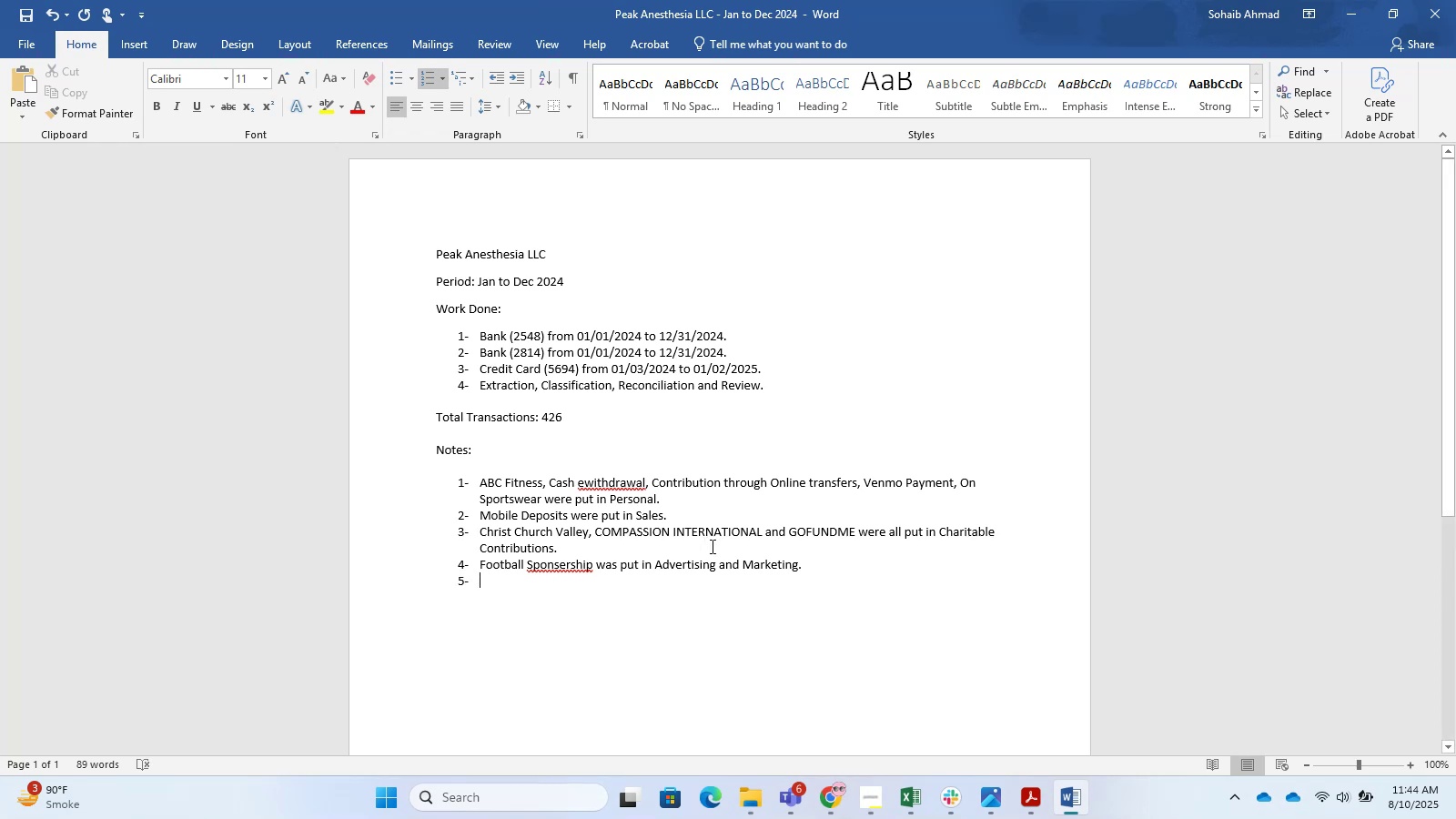 
right_click([565, 571])
 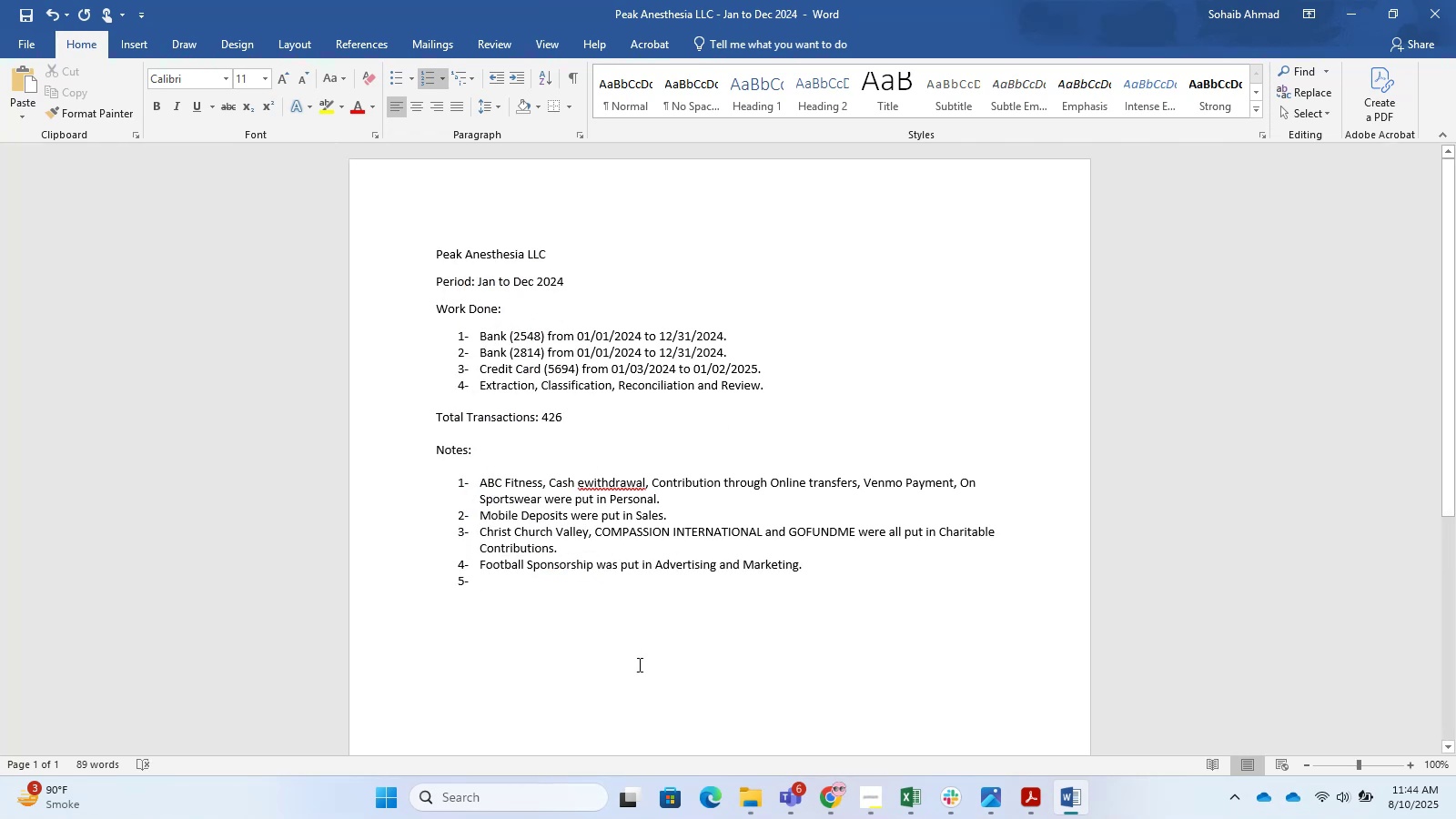 
wait(11.05)
 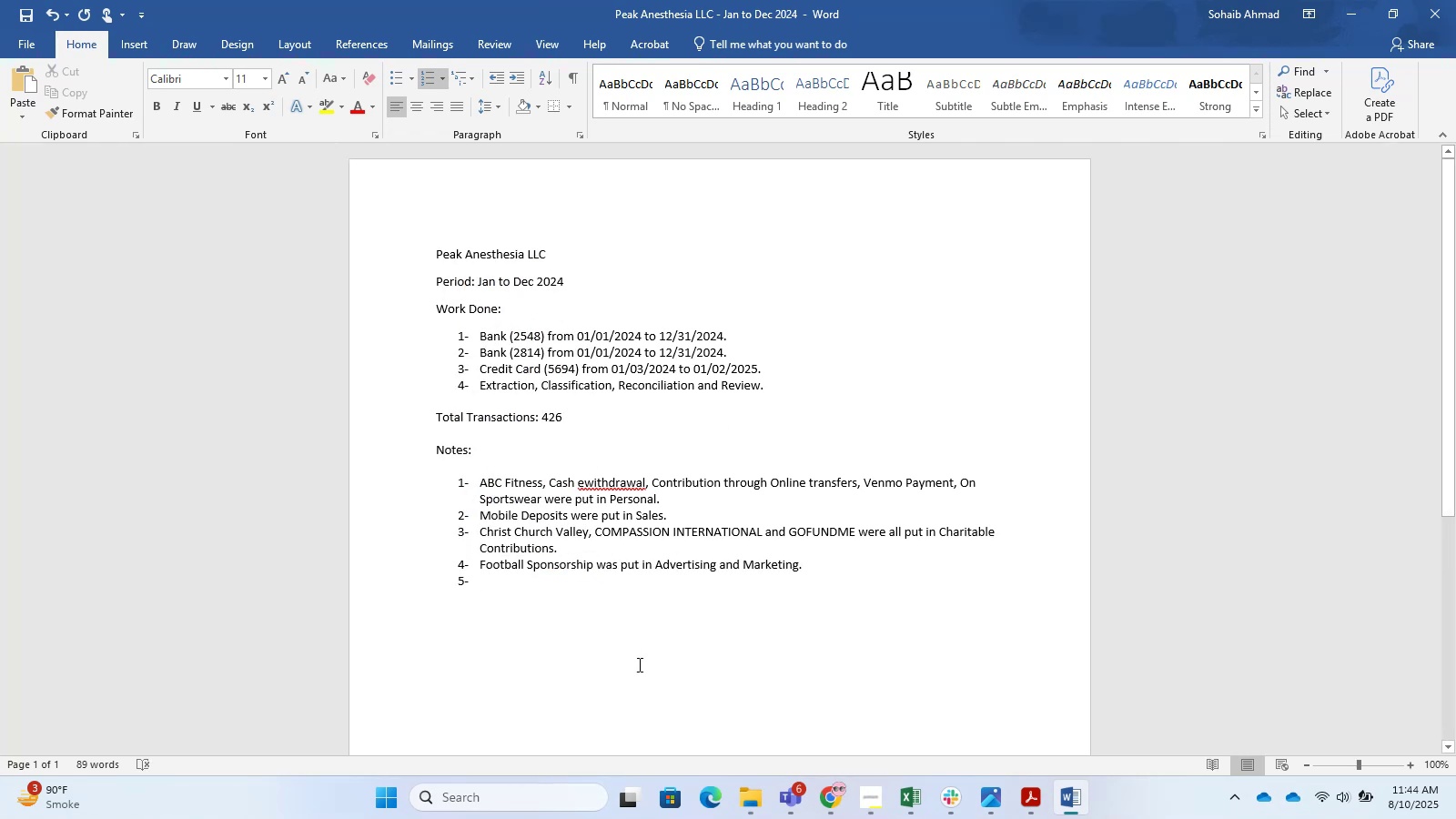 
left_click([803, 586])
 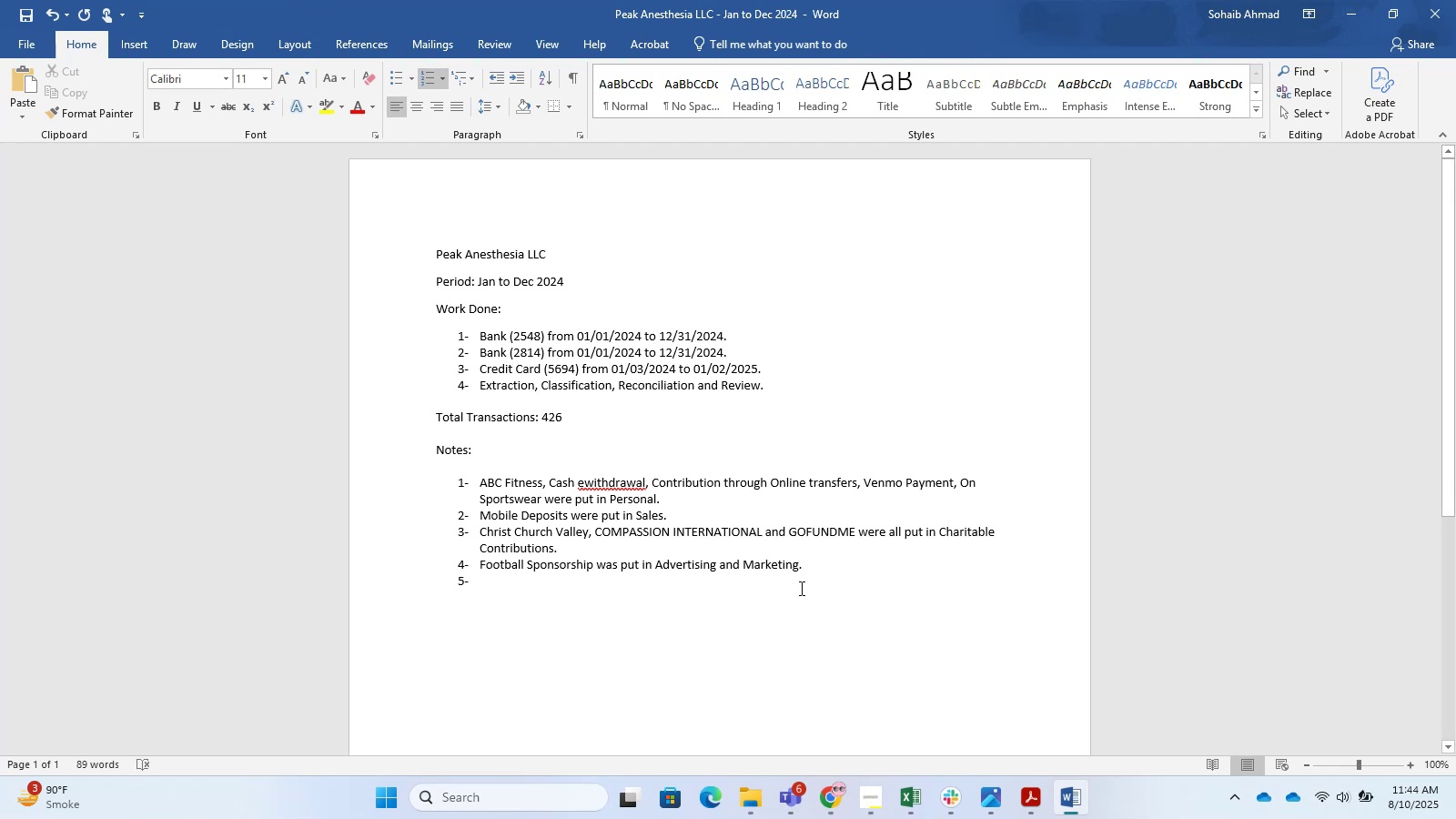 
wait(5.8)
 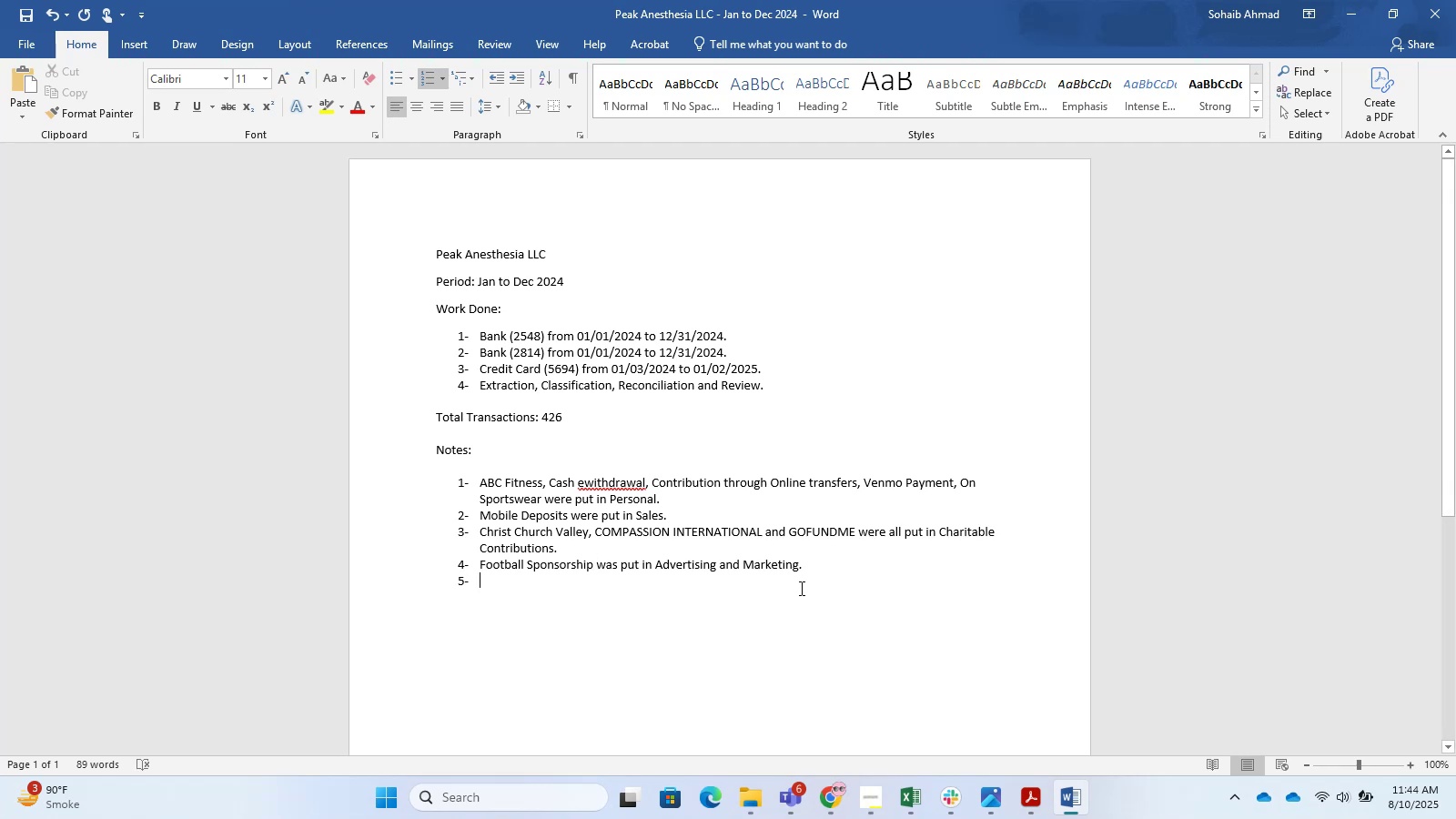 
key(Control+S)
 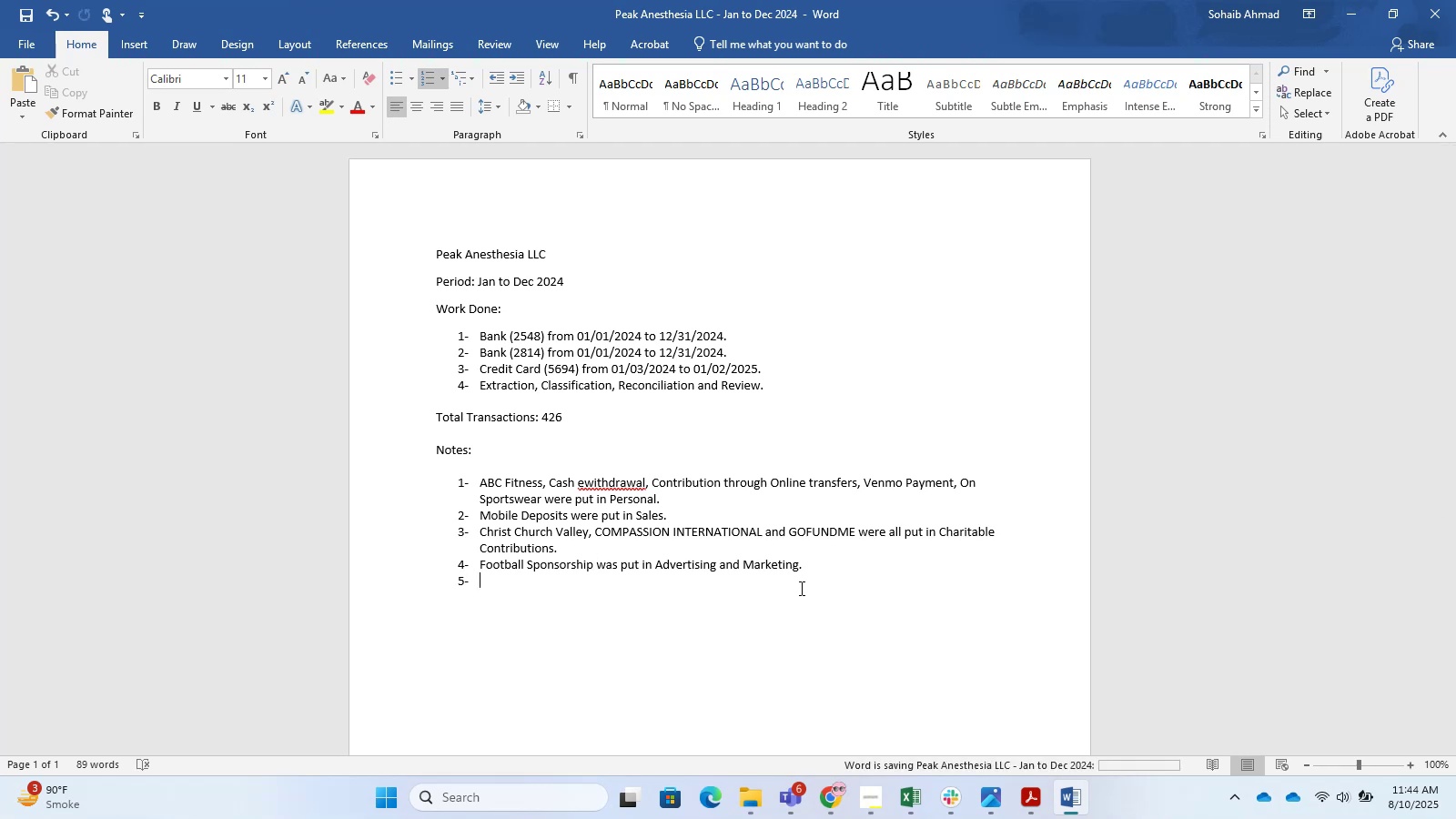 
key(Control+S)
 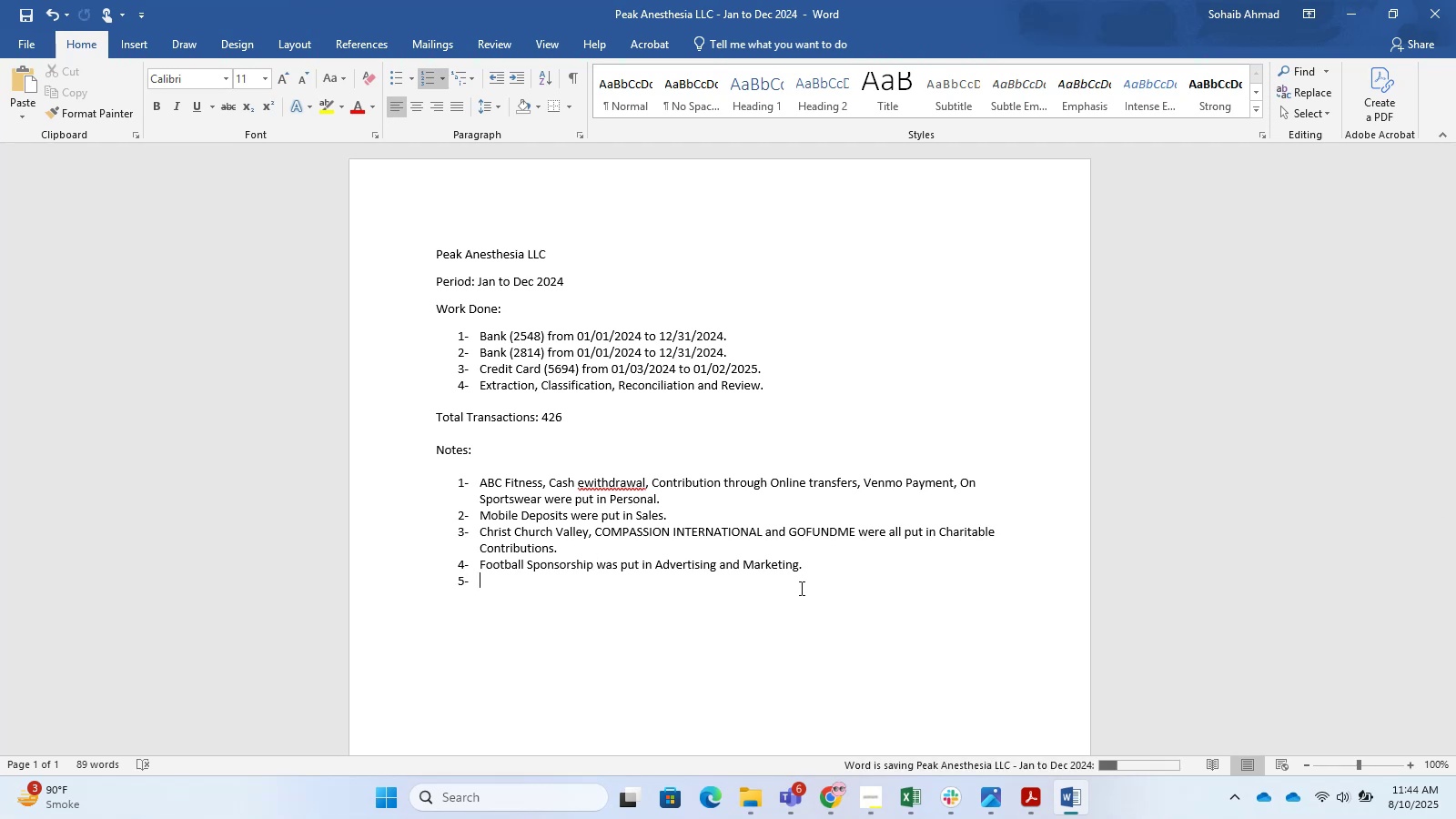 
key(Control+S)
 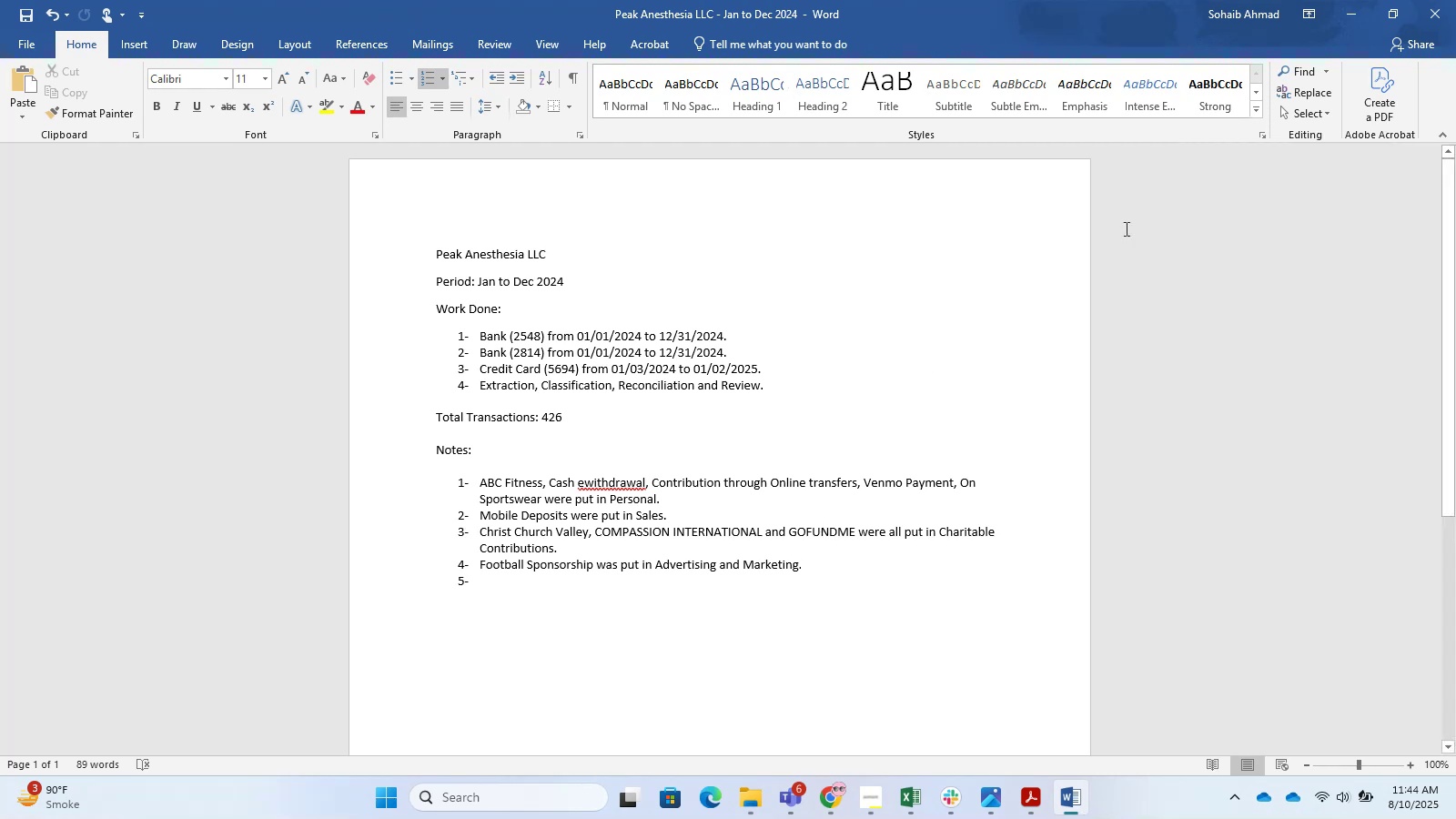 
left_click([1332, 0])
 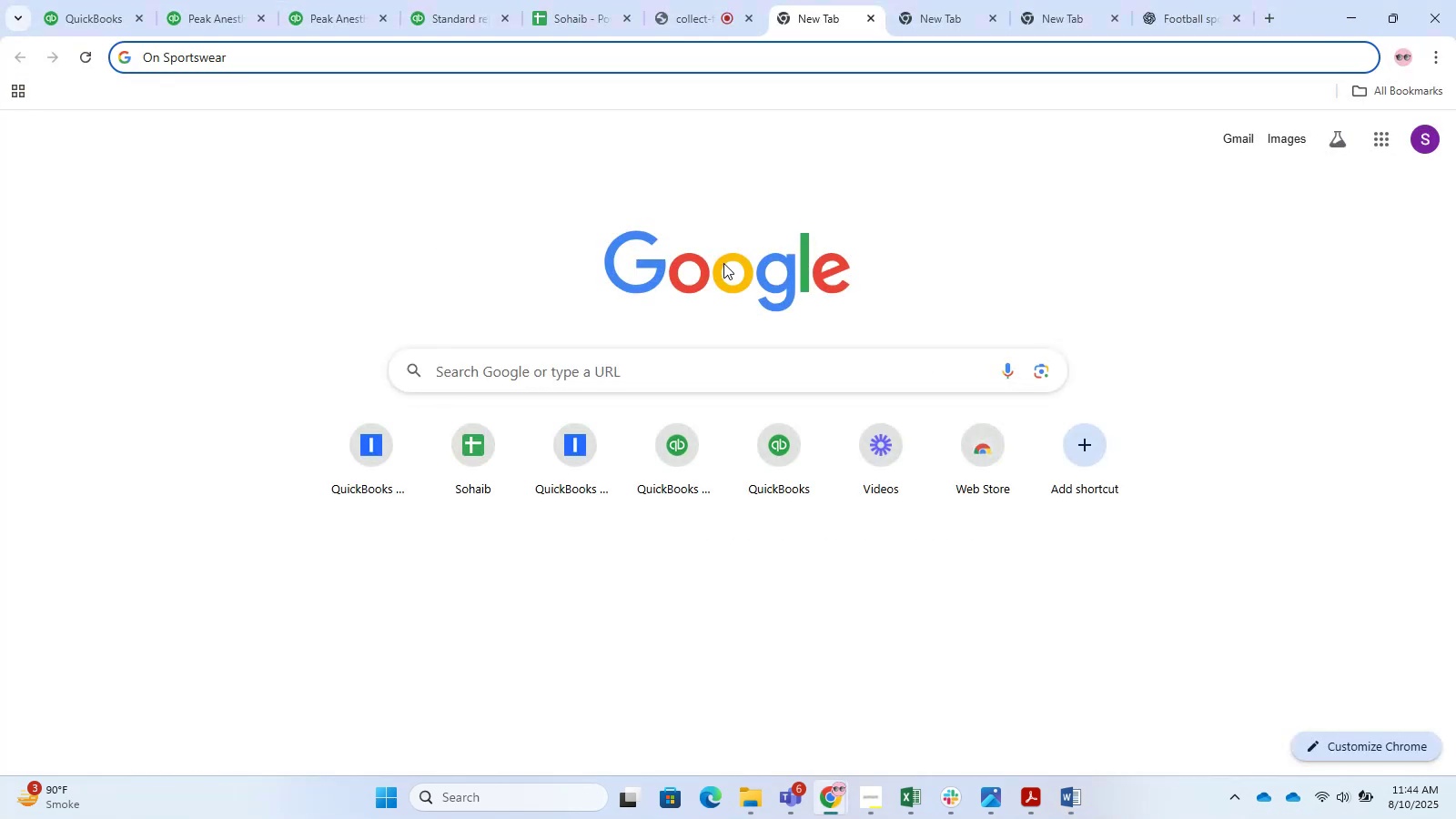 
left_click([581, 0])
 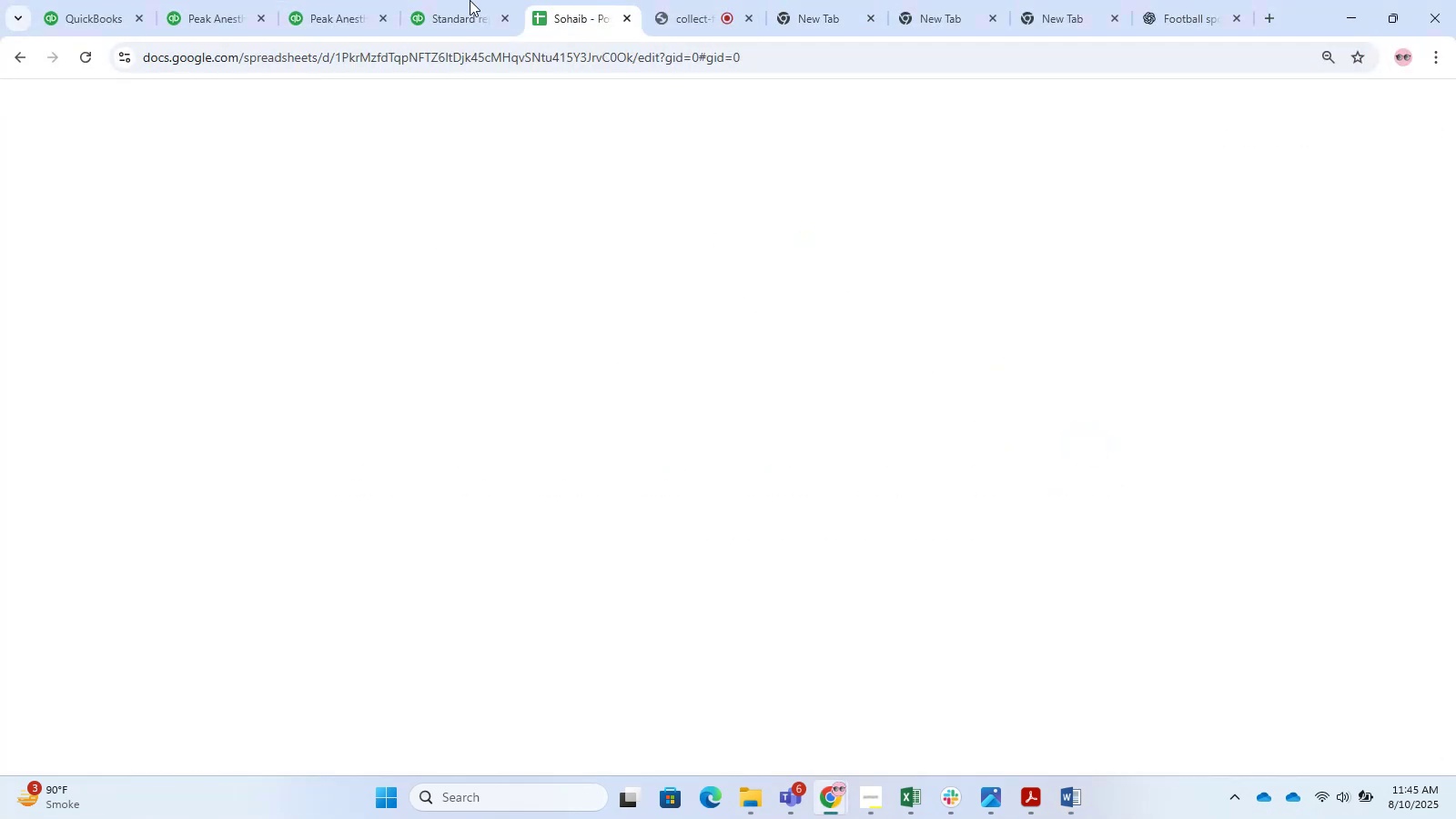 
left_click([470, 0])
 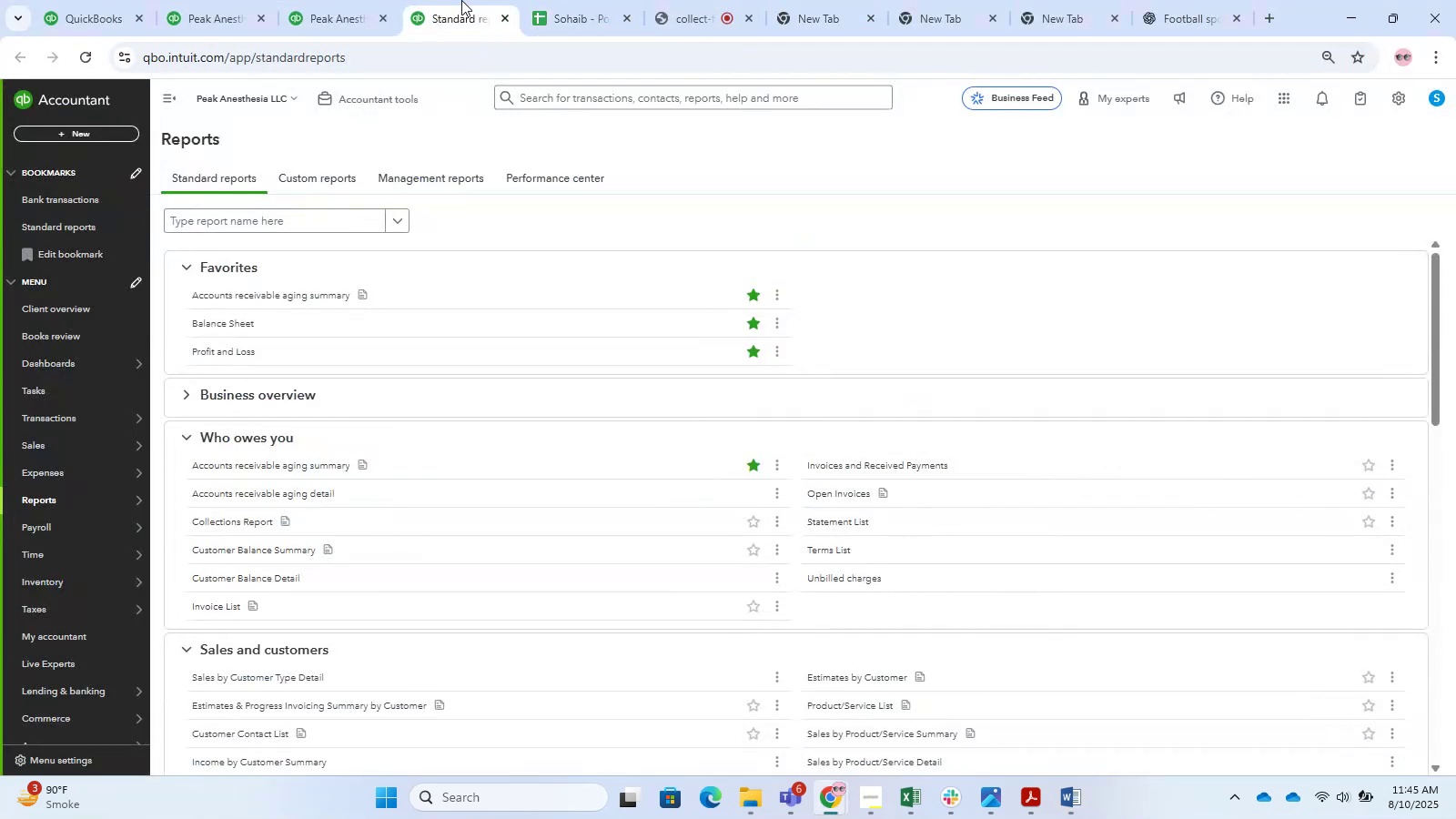 
left_click([366, 0])
 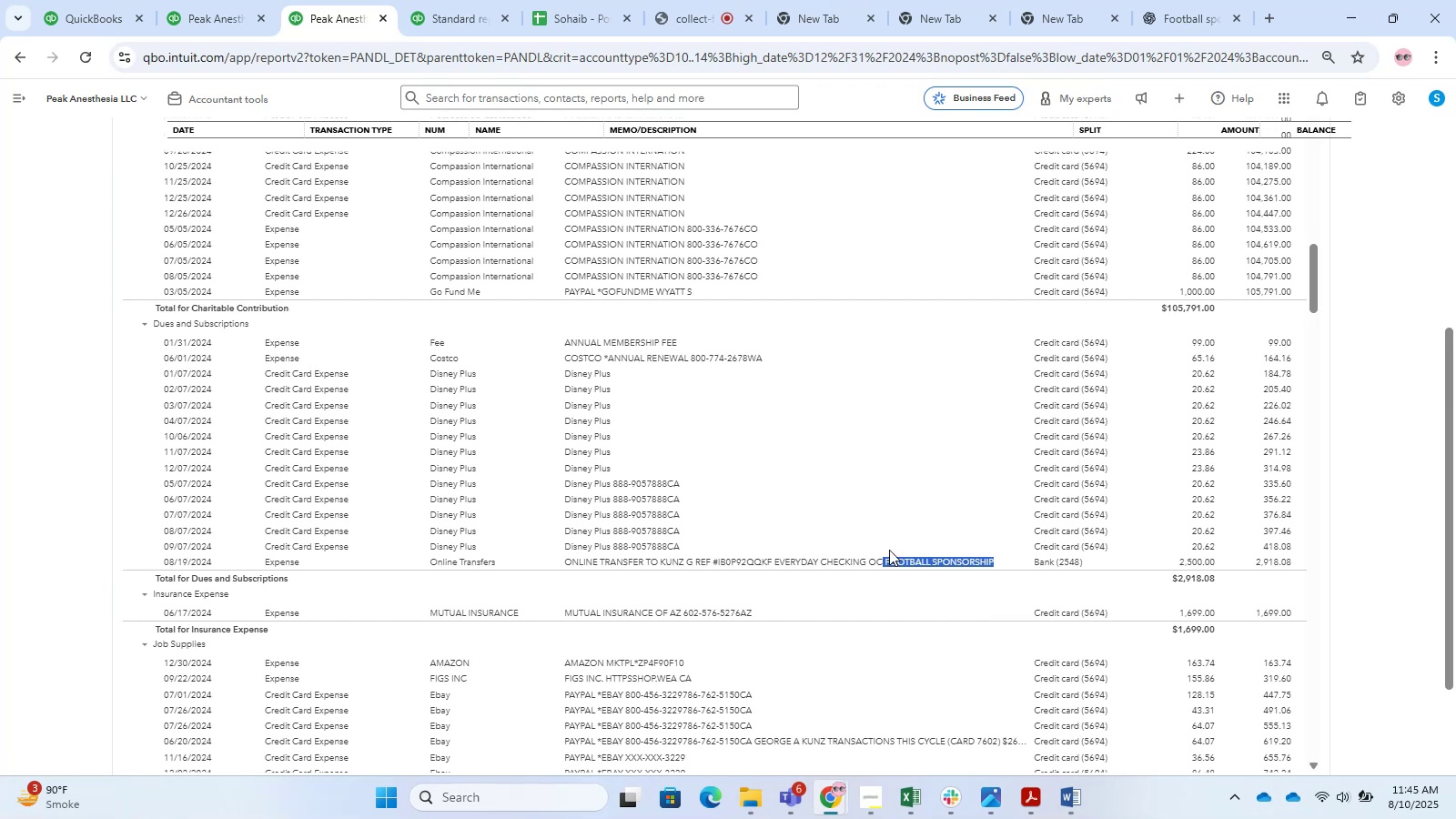 
double_click([786, 565])
 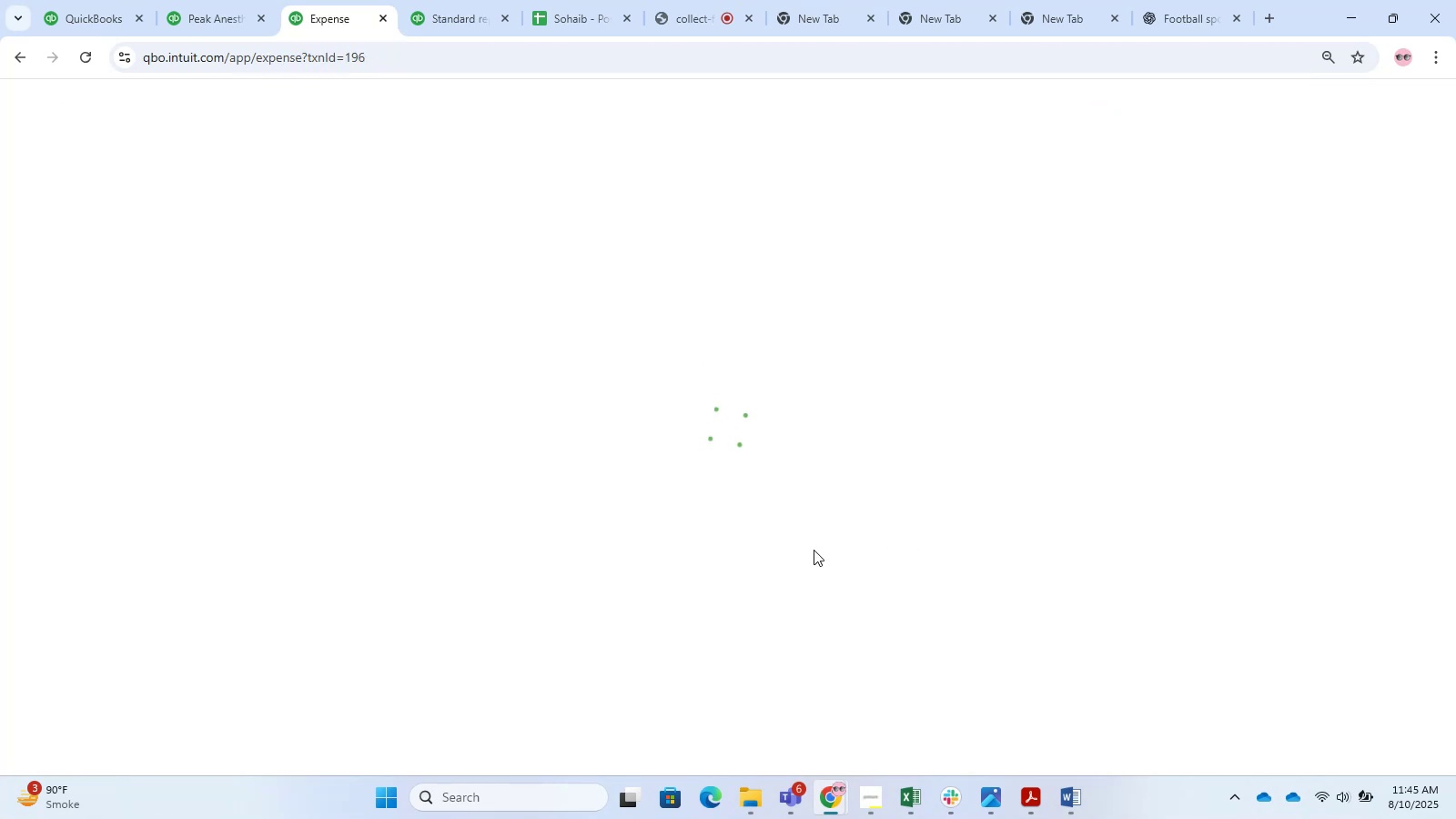 
left_click([1054, 790])
 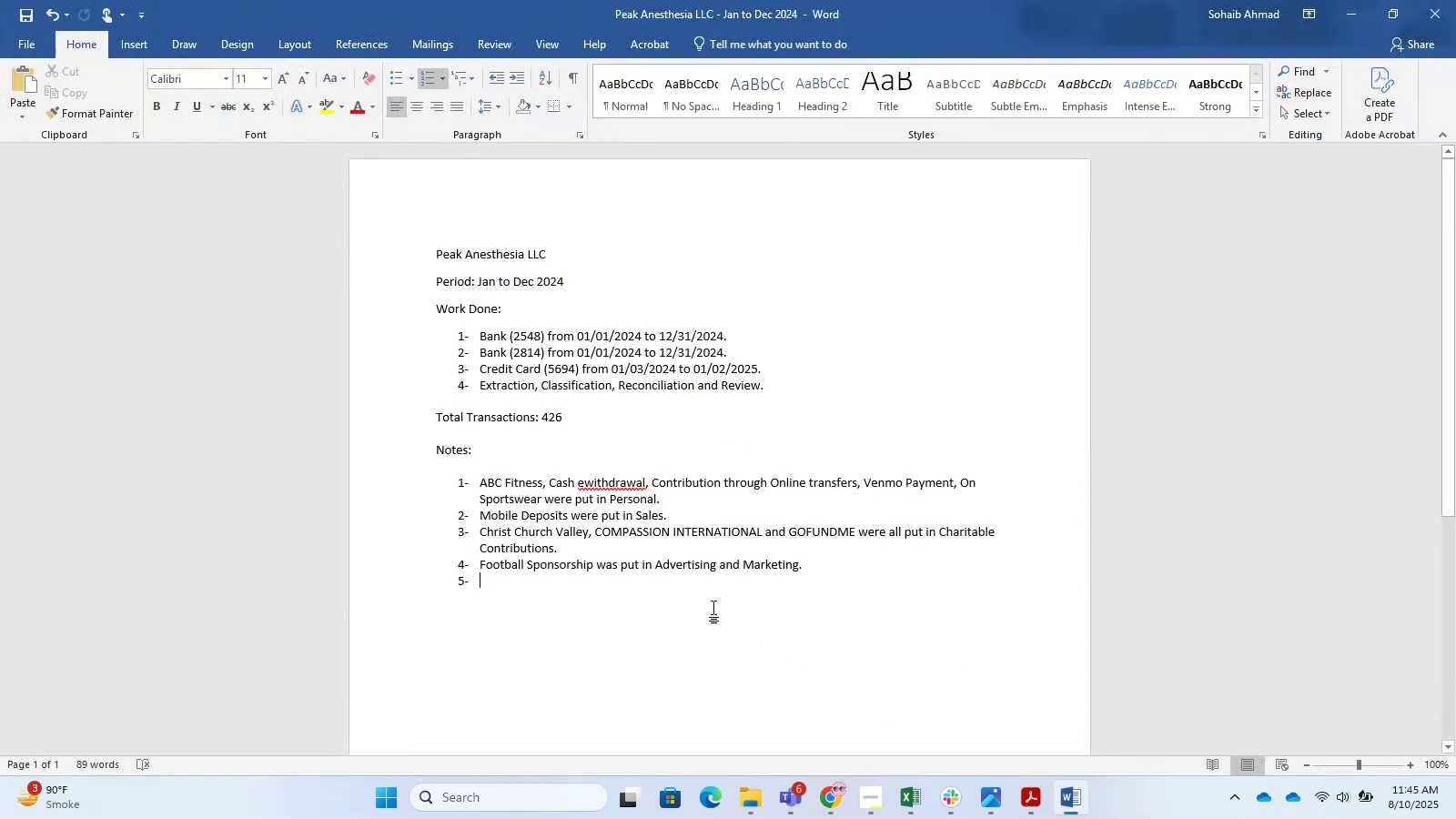 
type(Mutual Insuracne )
key(Backspace)
key(Backspace)
key(Backspace)
key(Backspace)
type(an)
key(Backspace)
key(Backspace)
key(Backspace)
type(nc)
key(Backspace)
key(Backspace)
type(ance was put i )
key(Backspace)
key(Backspace)
type(b)
key(Backspace)
type(in Insurance expense.)
 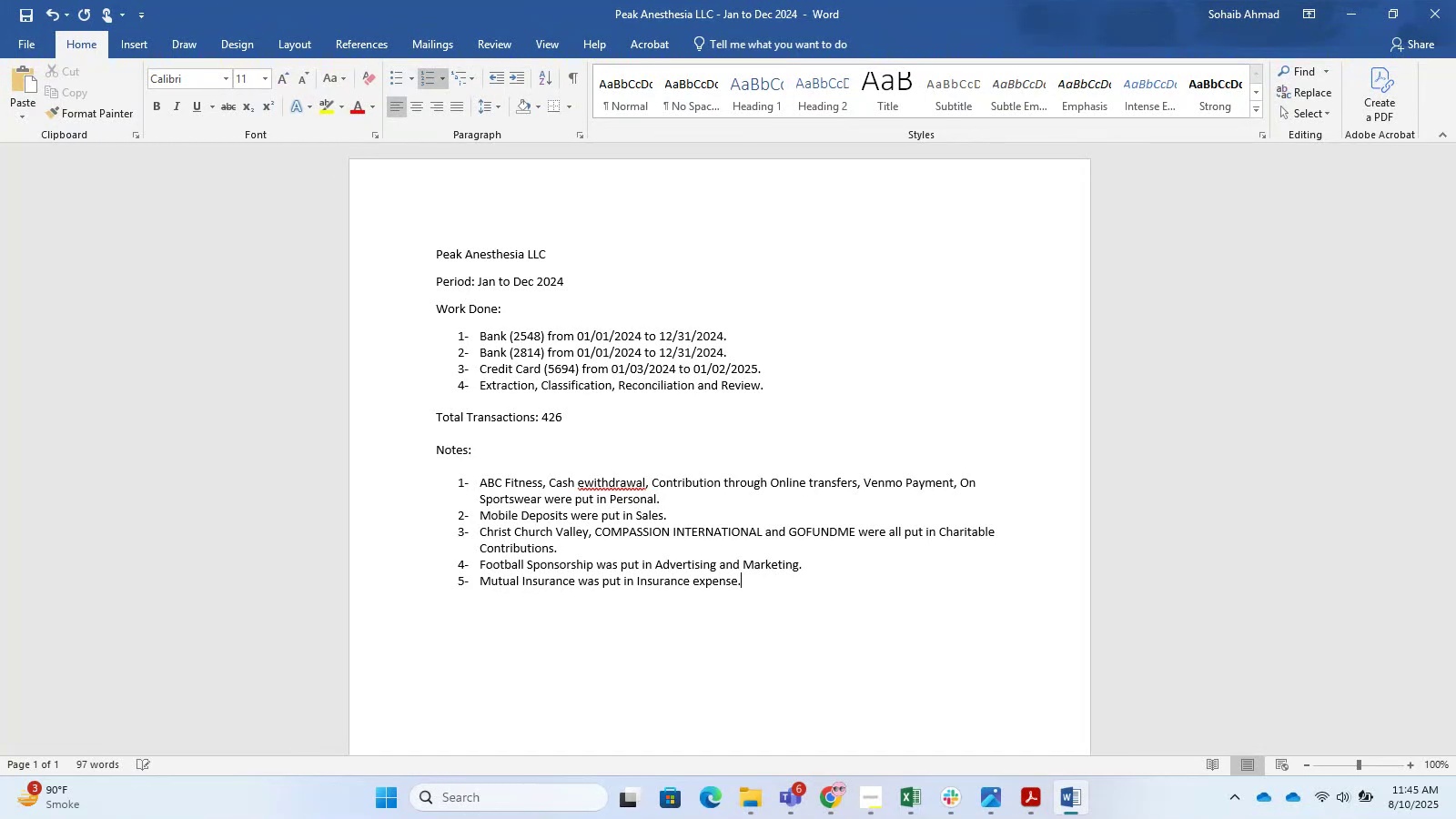 
key(Enter)
 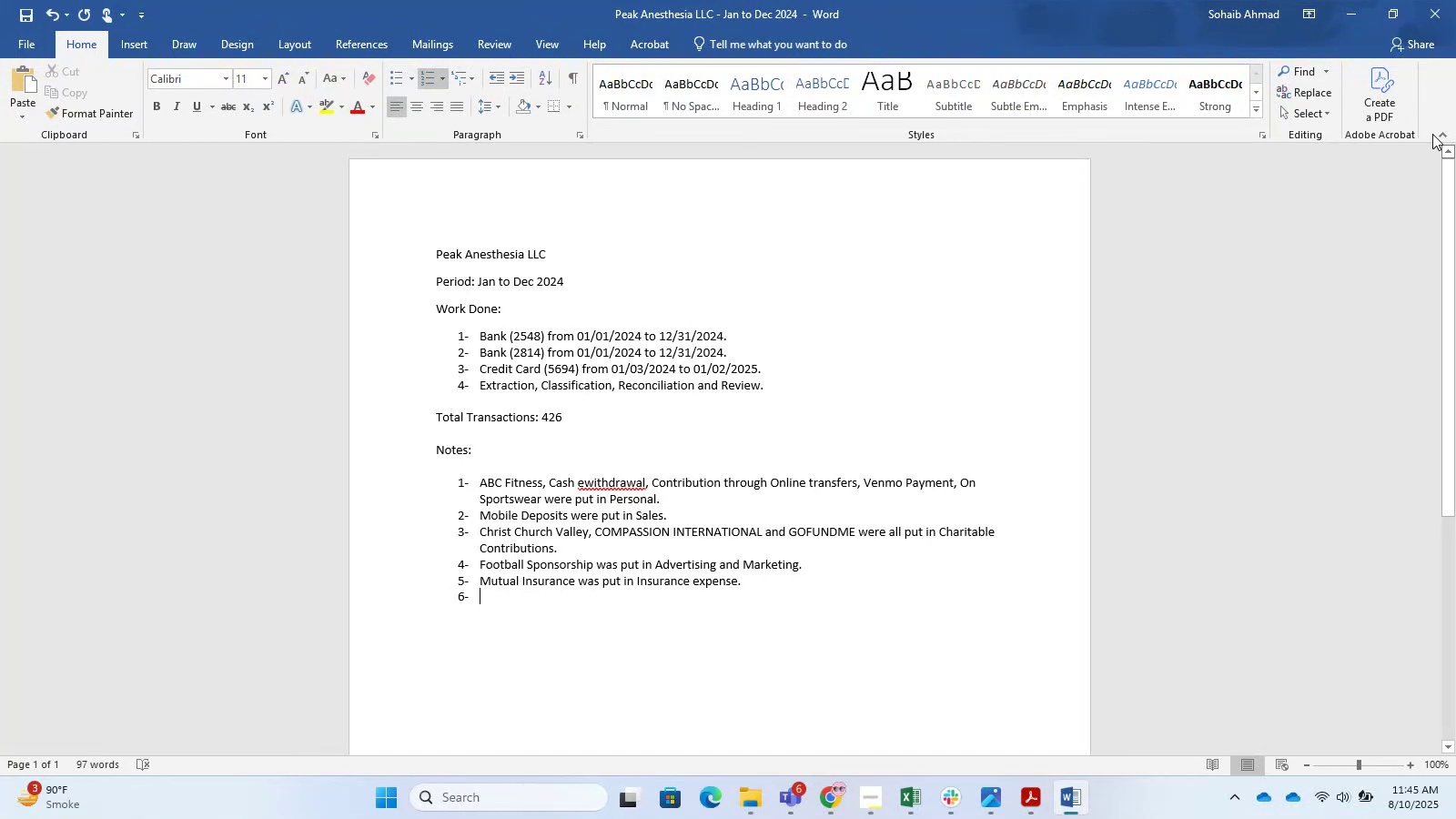 
left_click([1357, 24])
 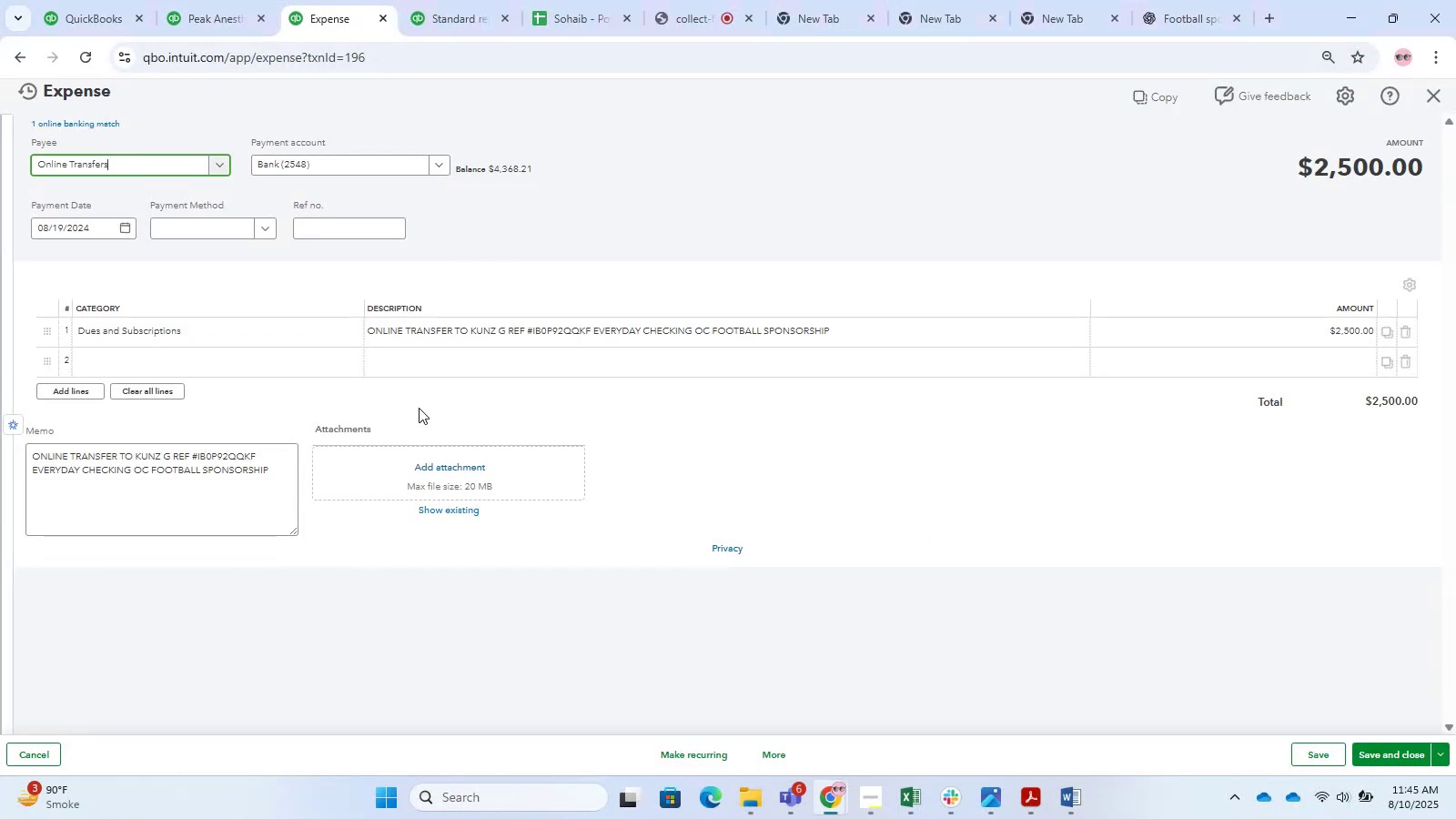 
left_click([239, 331])
 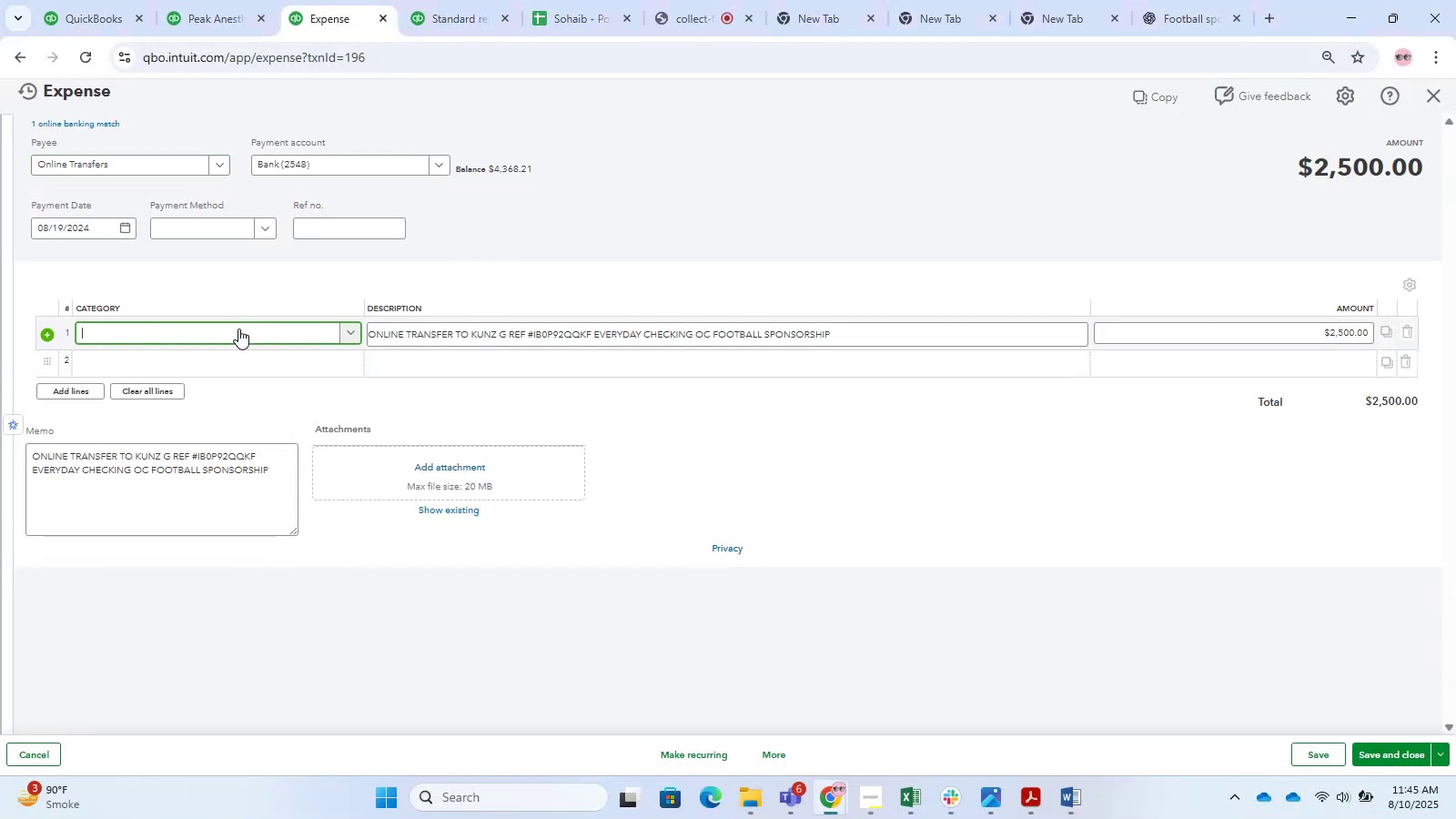 
left_click([238, 329])
 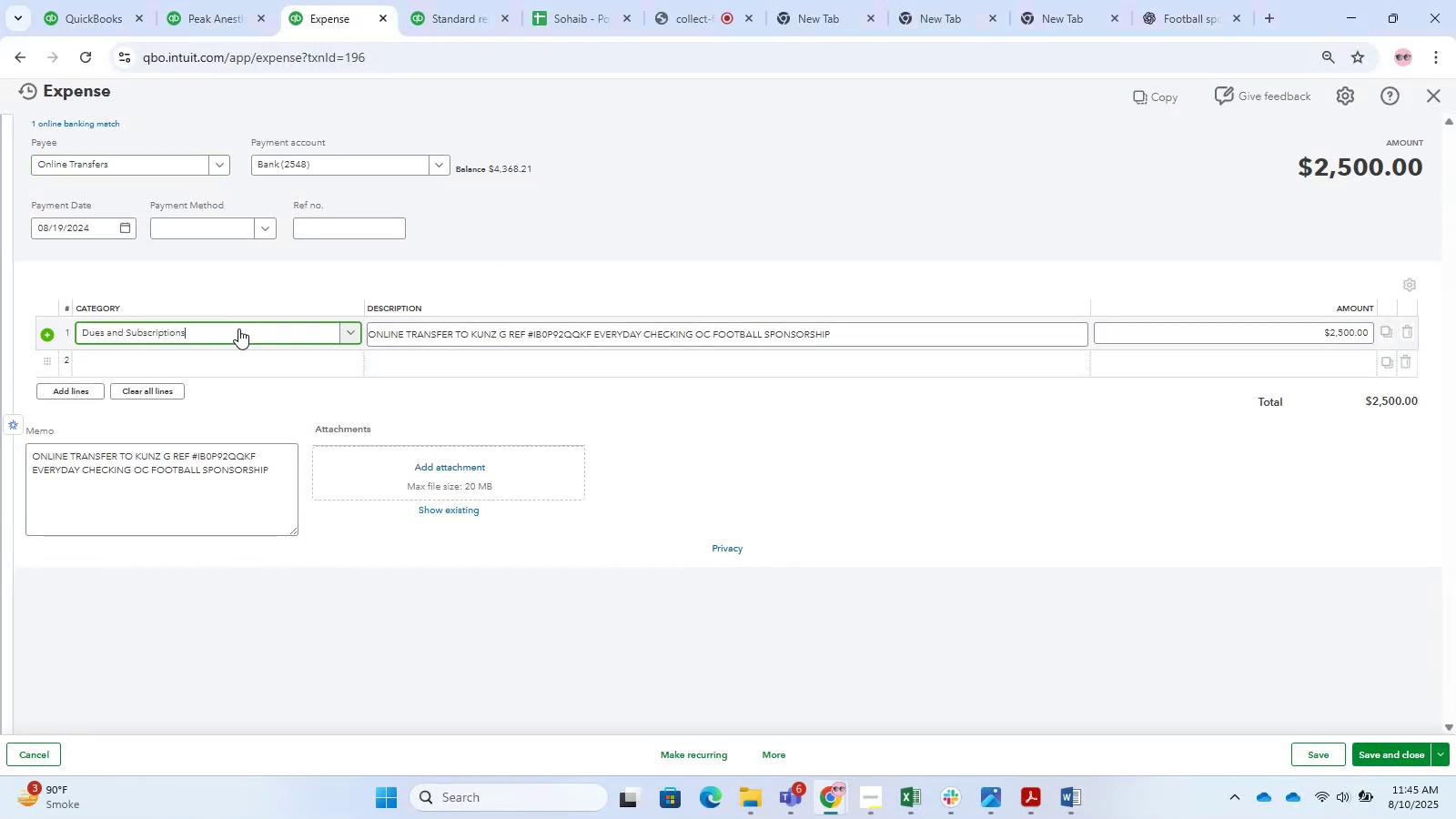 
type(as)
key(Backspace)
type(dver)
 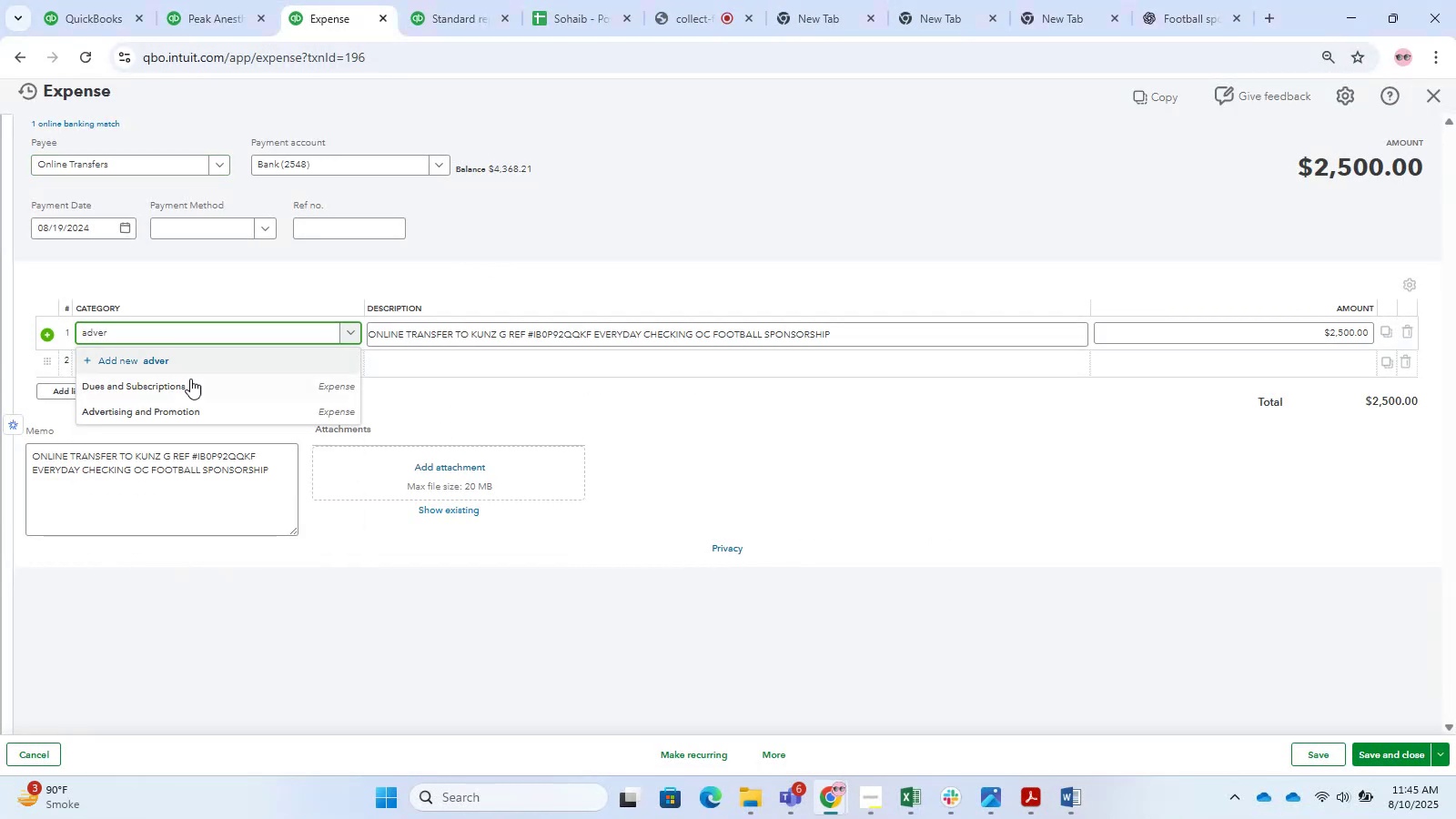 
left_click([167, 422])
 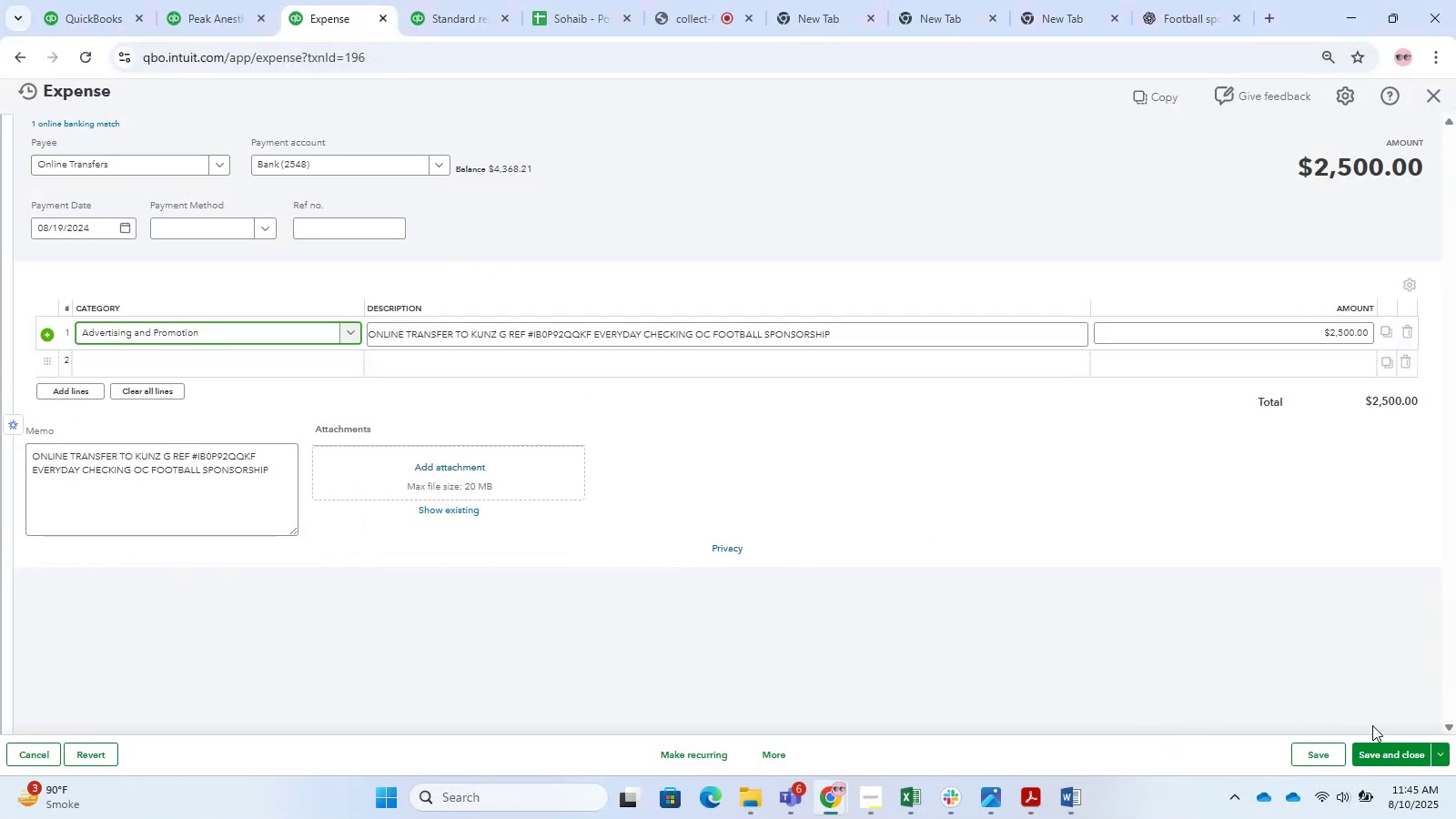 
left_click([1391, 751])
 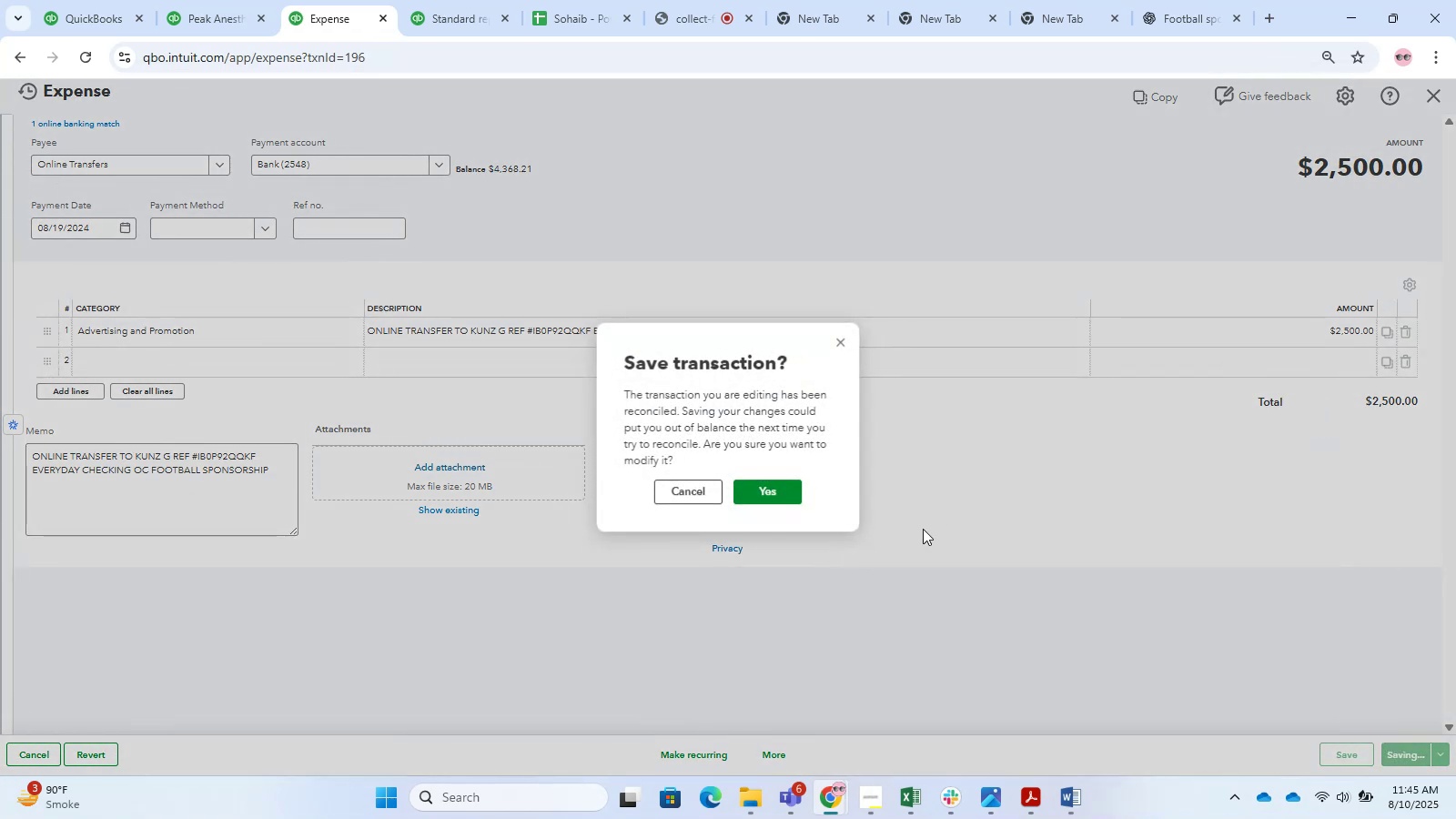 
left_click([740, 483])
 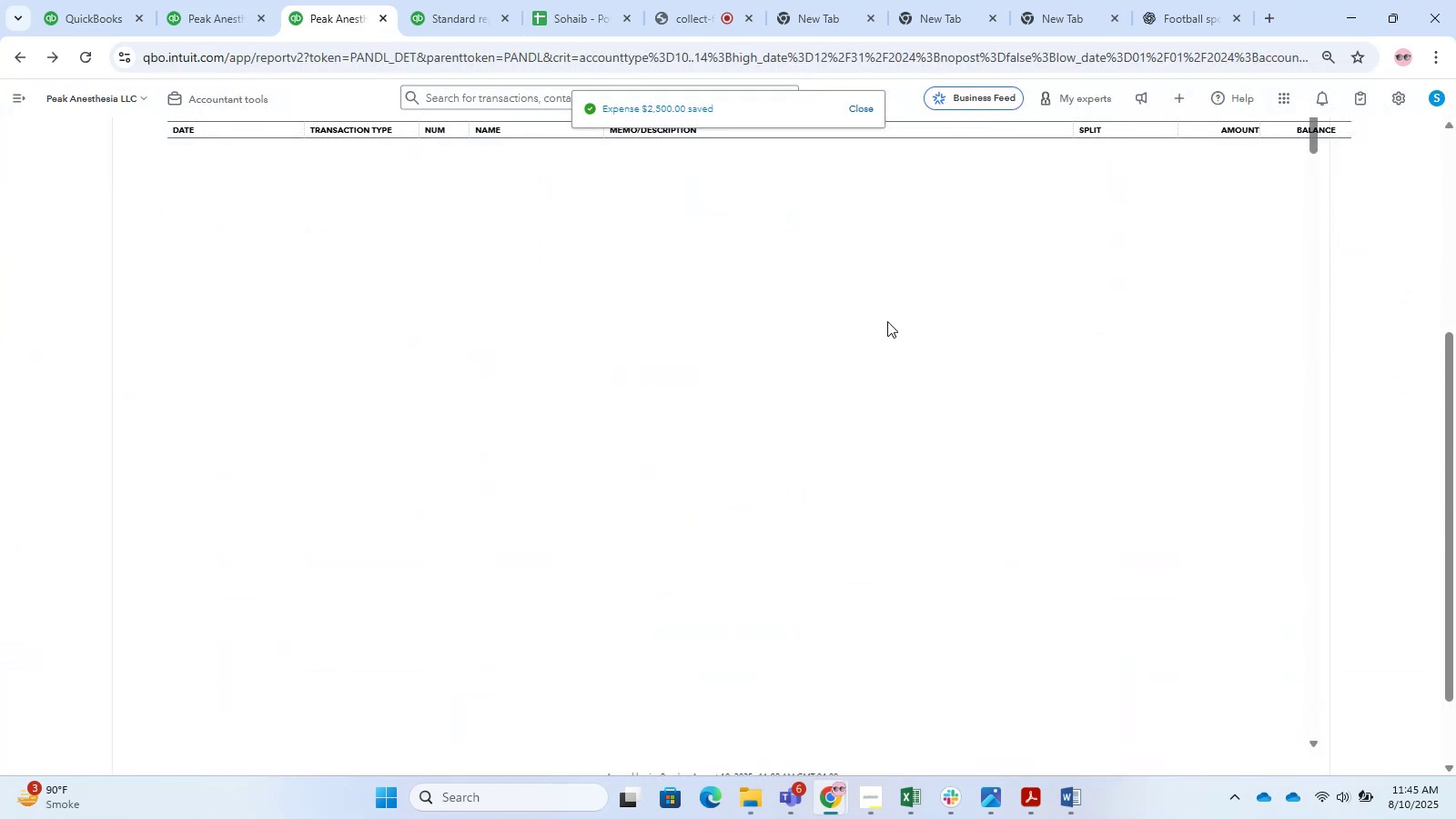 
left_click([1075, 809])
 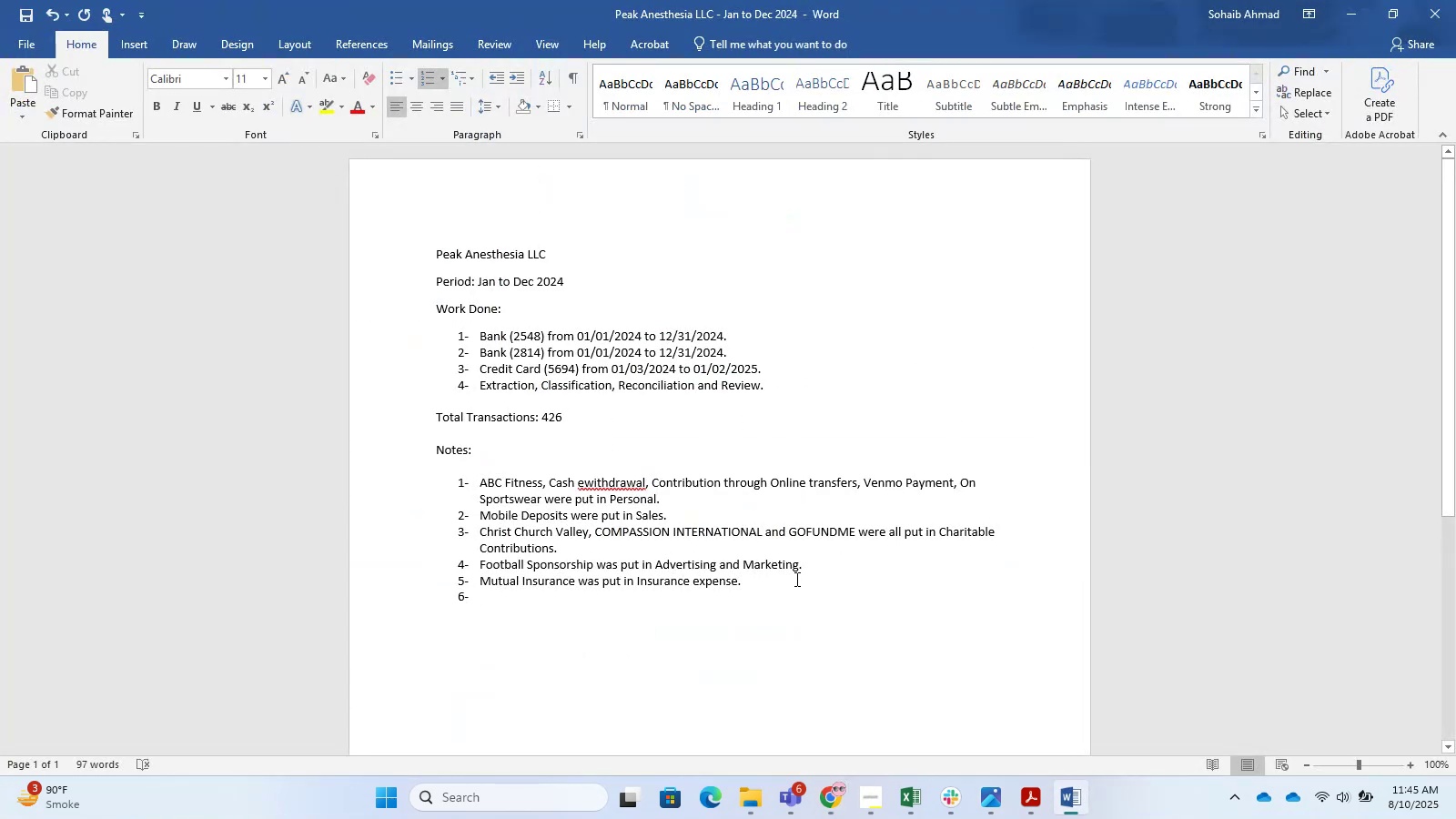 
left_click_drag(start_coordinate=[805, 570], to_coordinate=[751, 566])
 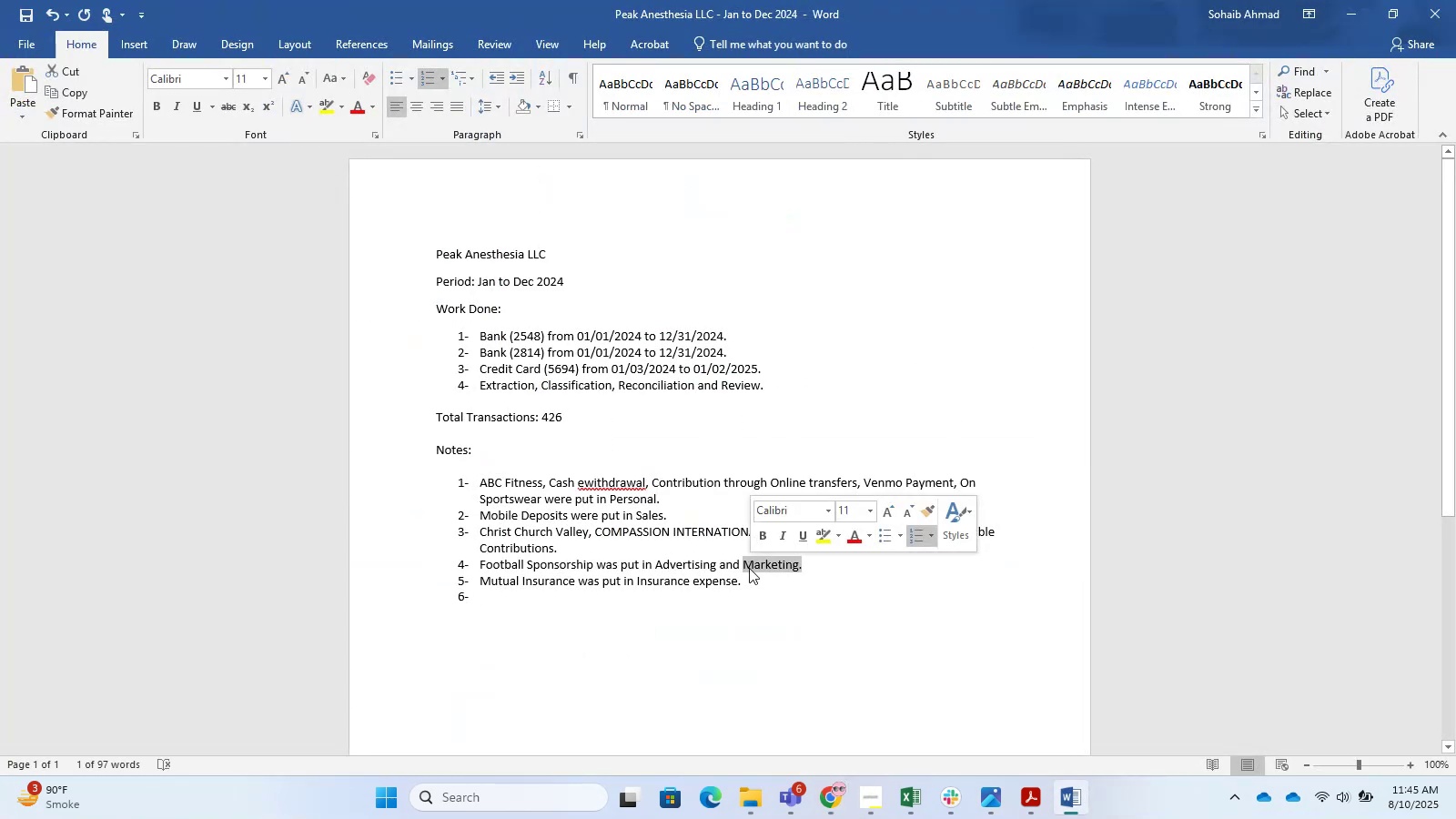 
key(Backspace)
type(Promotion.)
 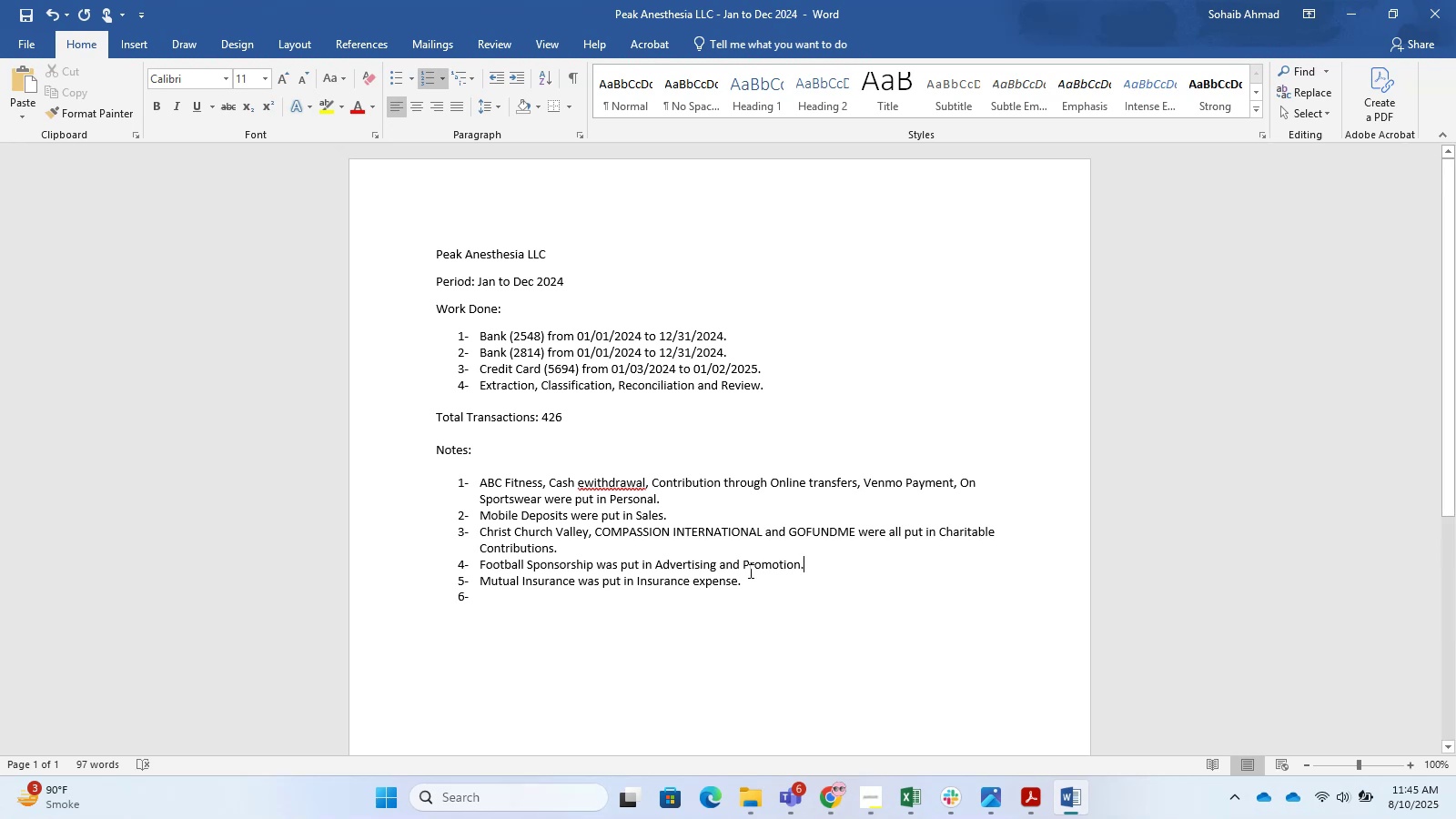 
wait(10.96)
 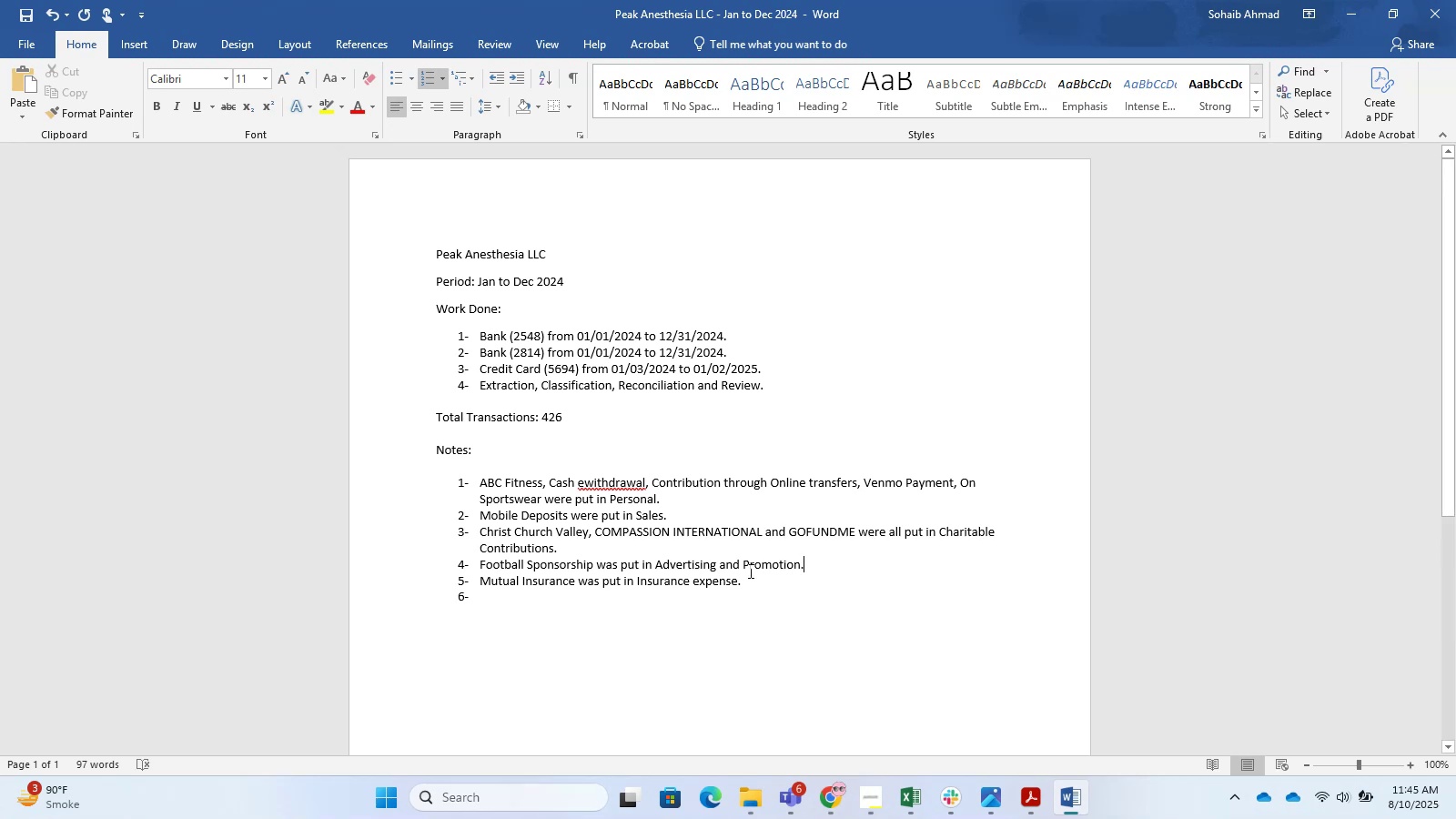 
left_click([849, 596])
 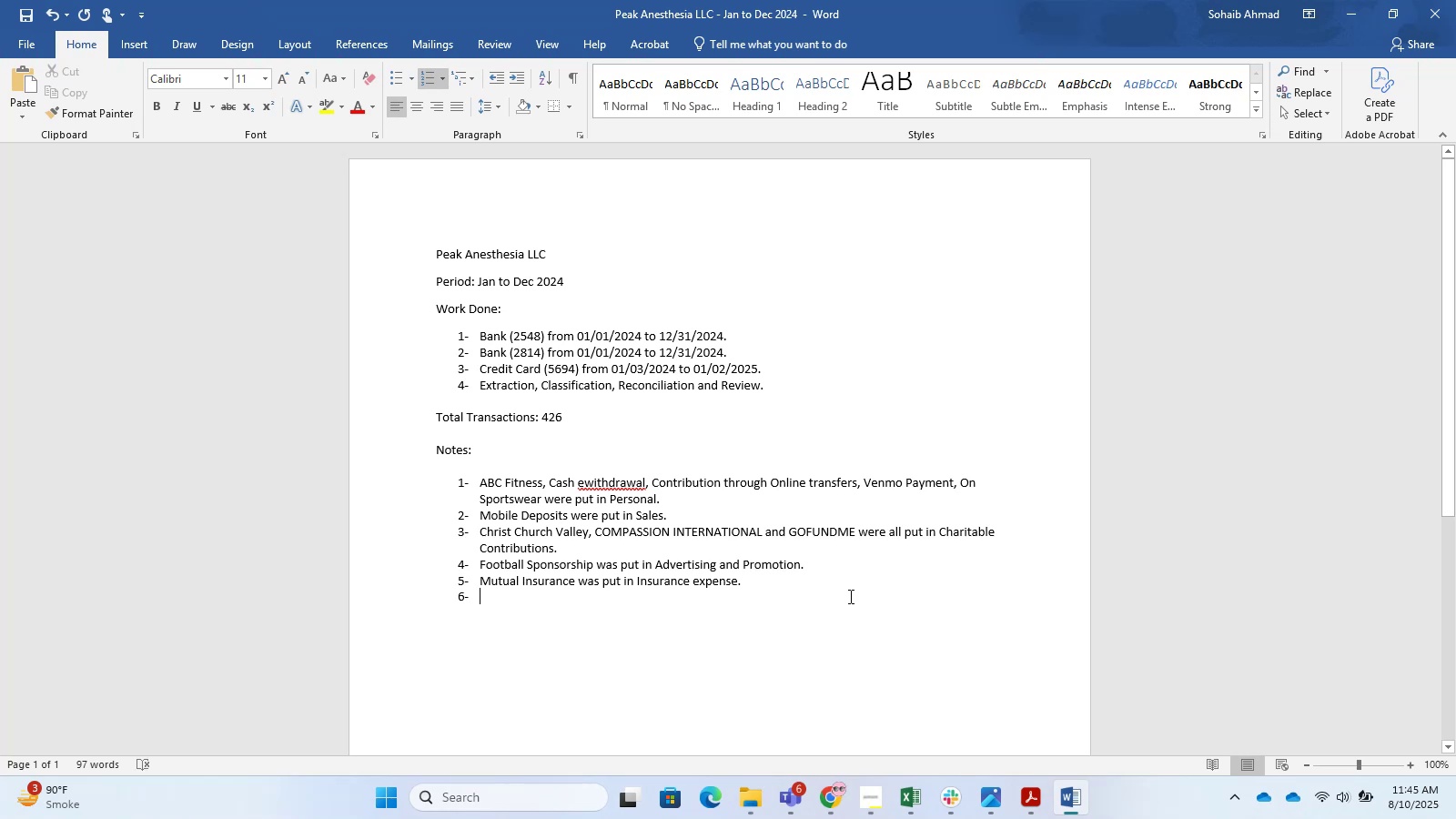 
hold_key(key=ControlLeft, duration=0.78)
 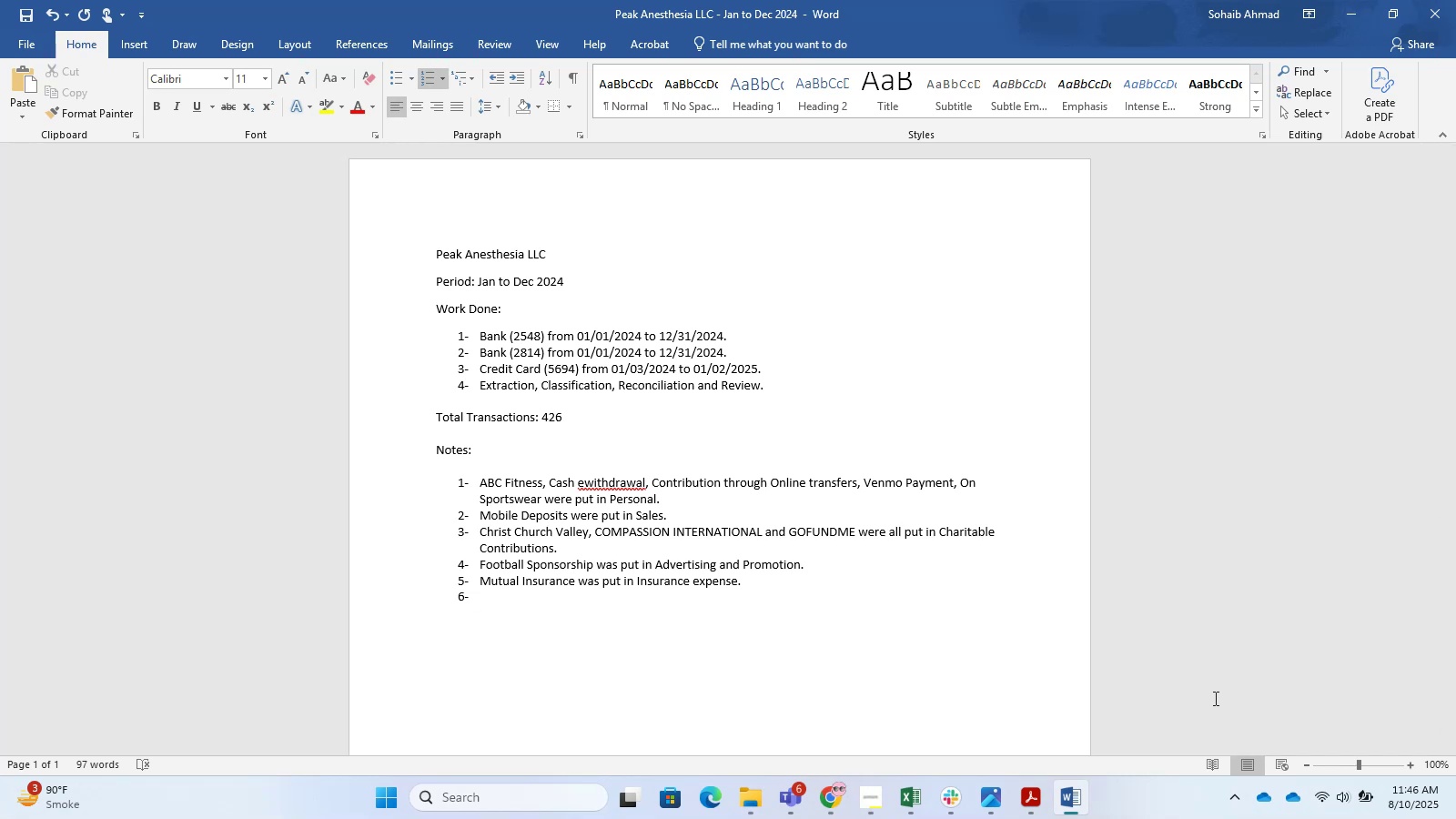 
wait(29.95)
 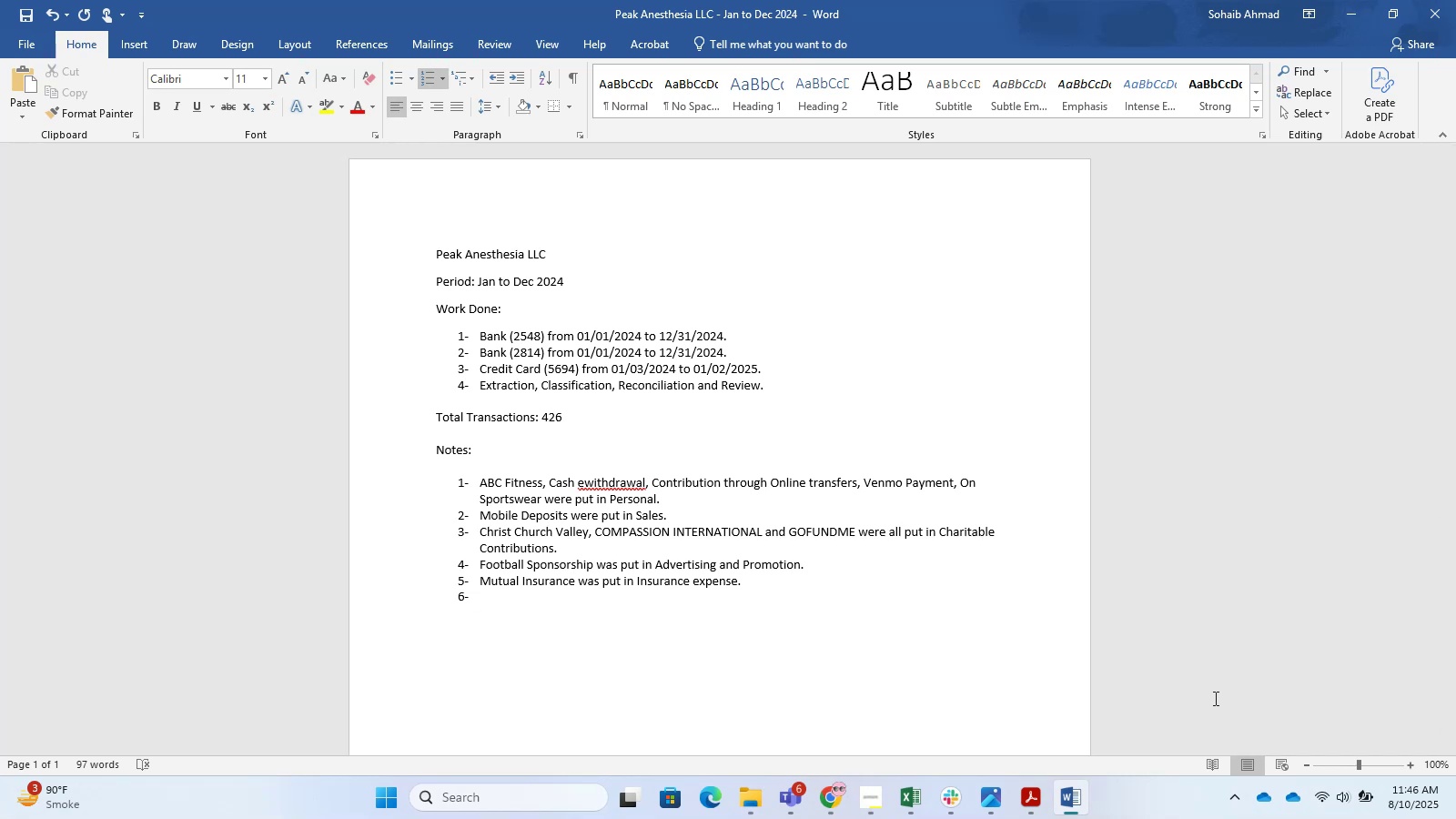 
left_click([784, 673])
 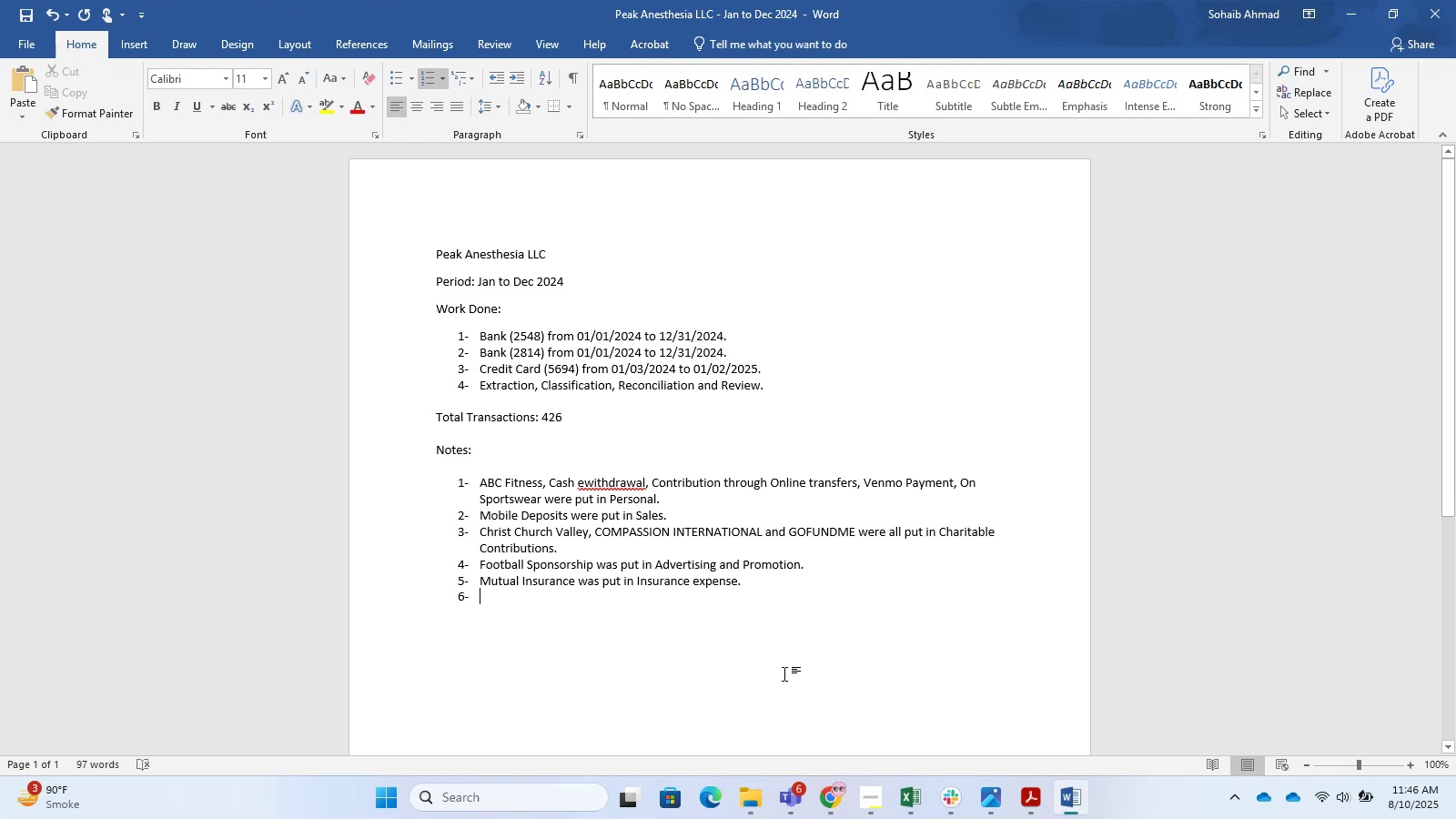 
key(Control+S)
 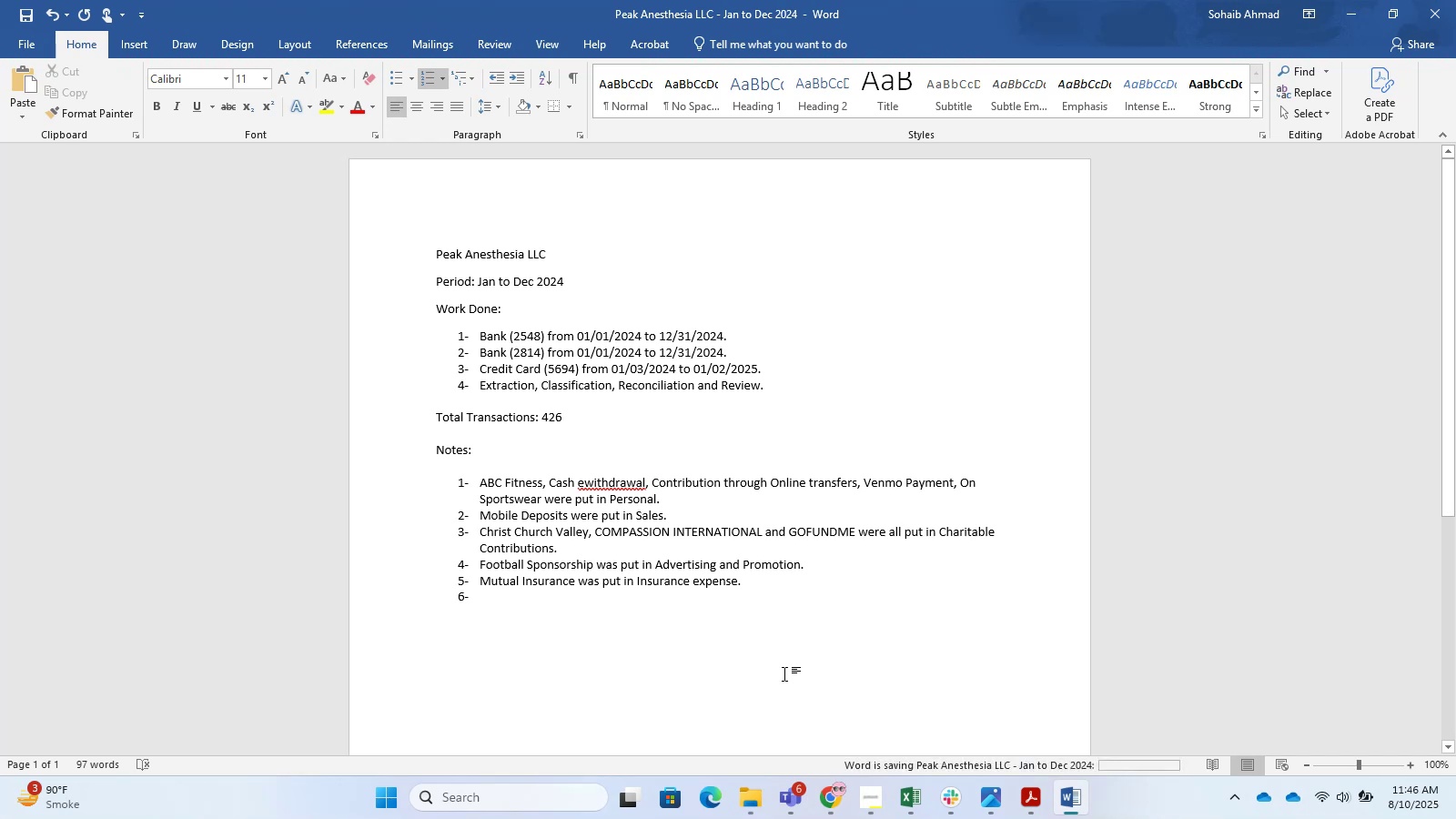 
key(Control+S)
 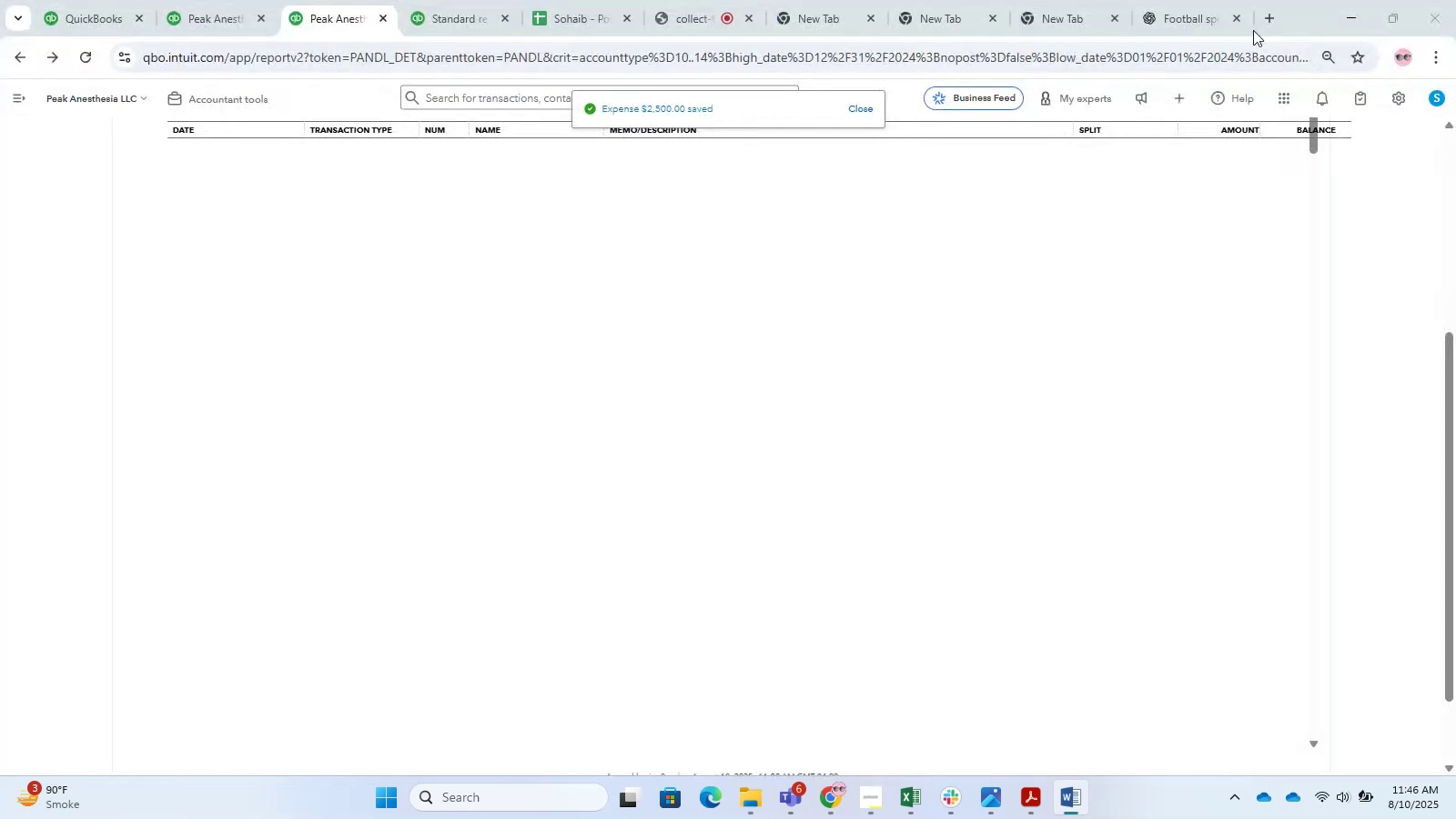 
left_click([179, 0])
 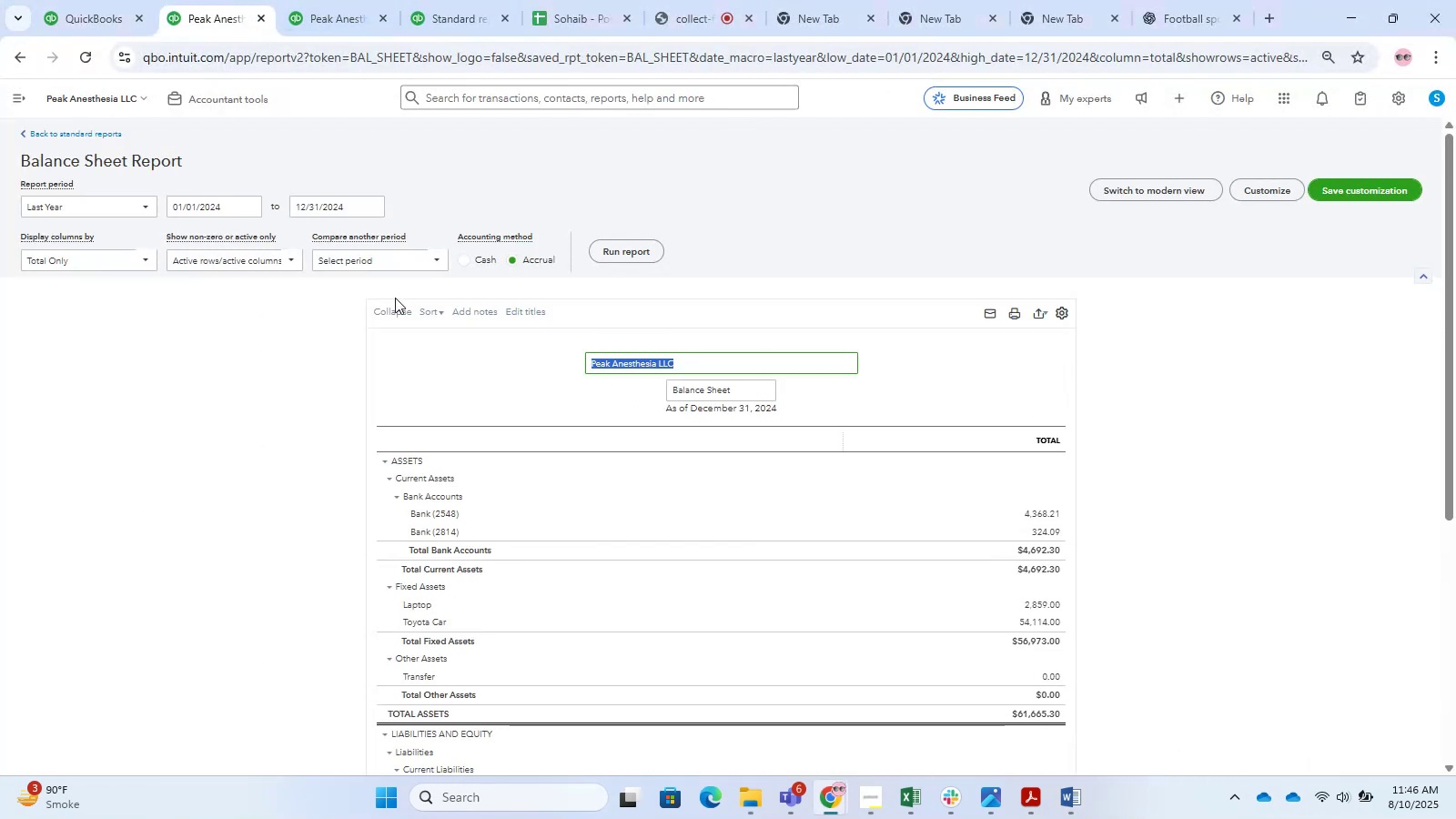 
scroll: coordinate [519, 368], scroll_direction: down, amount: 1.0
 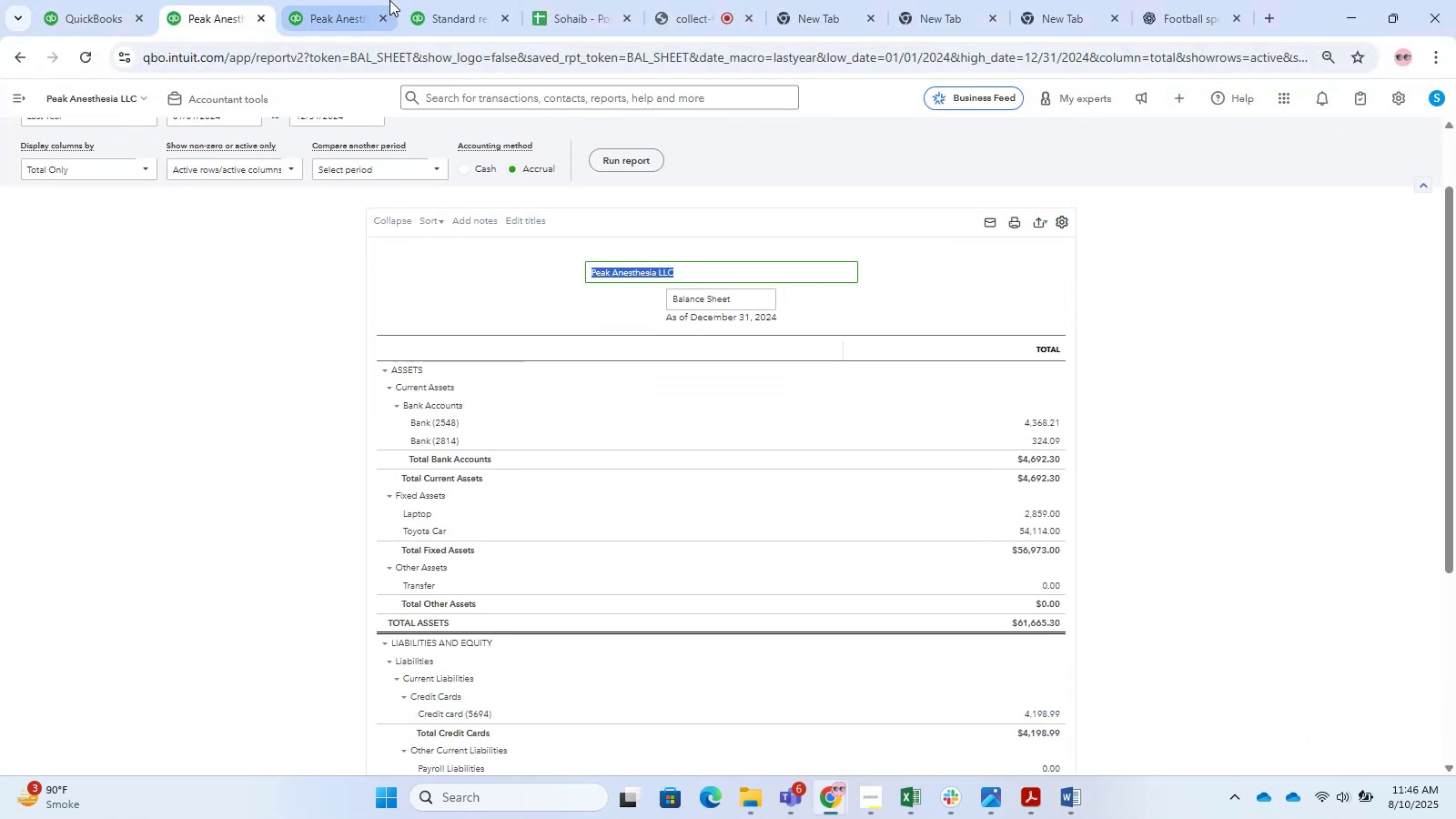 
left_click([379, 0])
 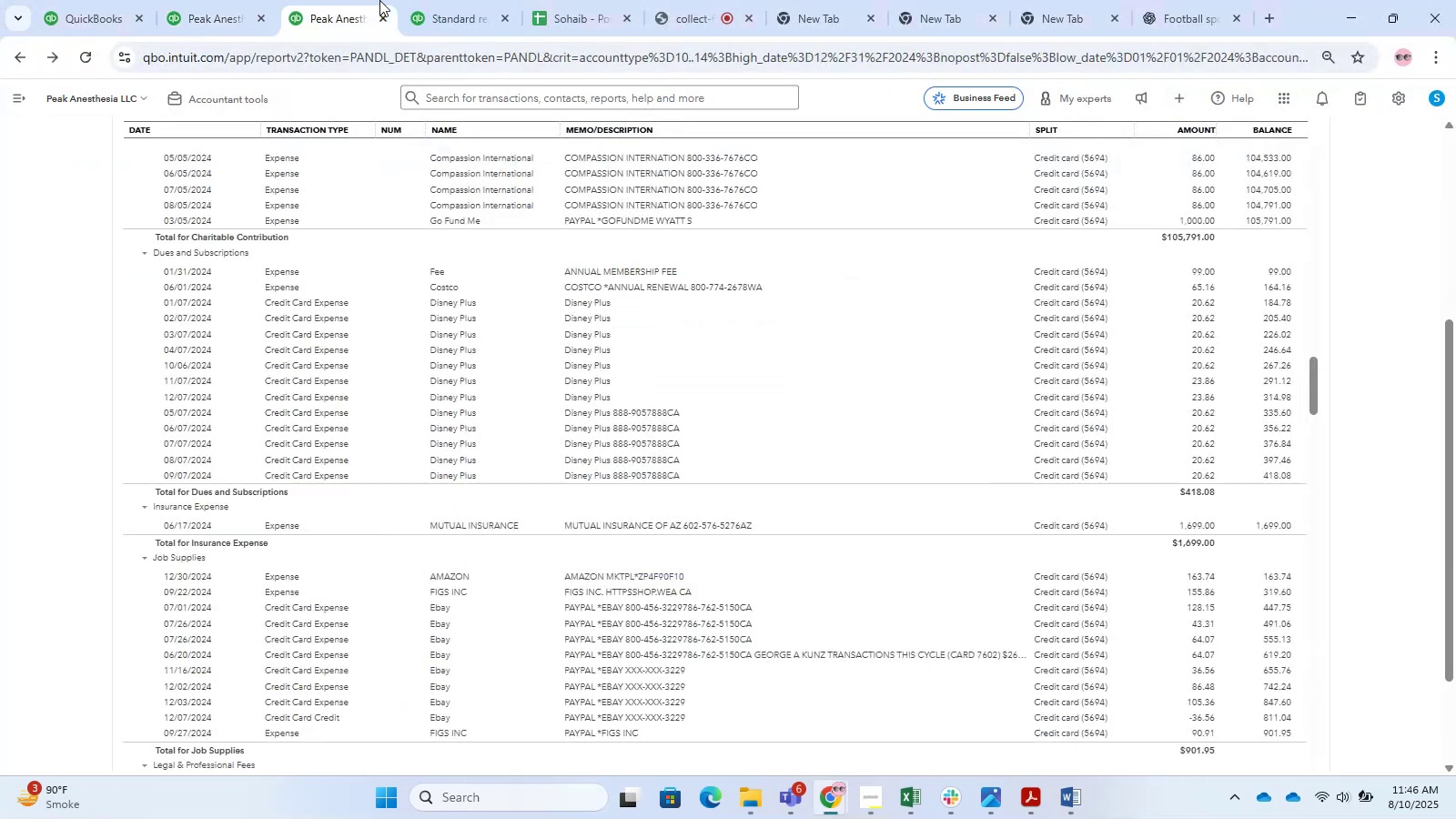 
scroll: coordinate [622, 511], scroll_direction: down, amount: 8.0
 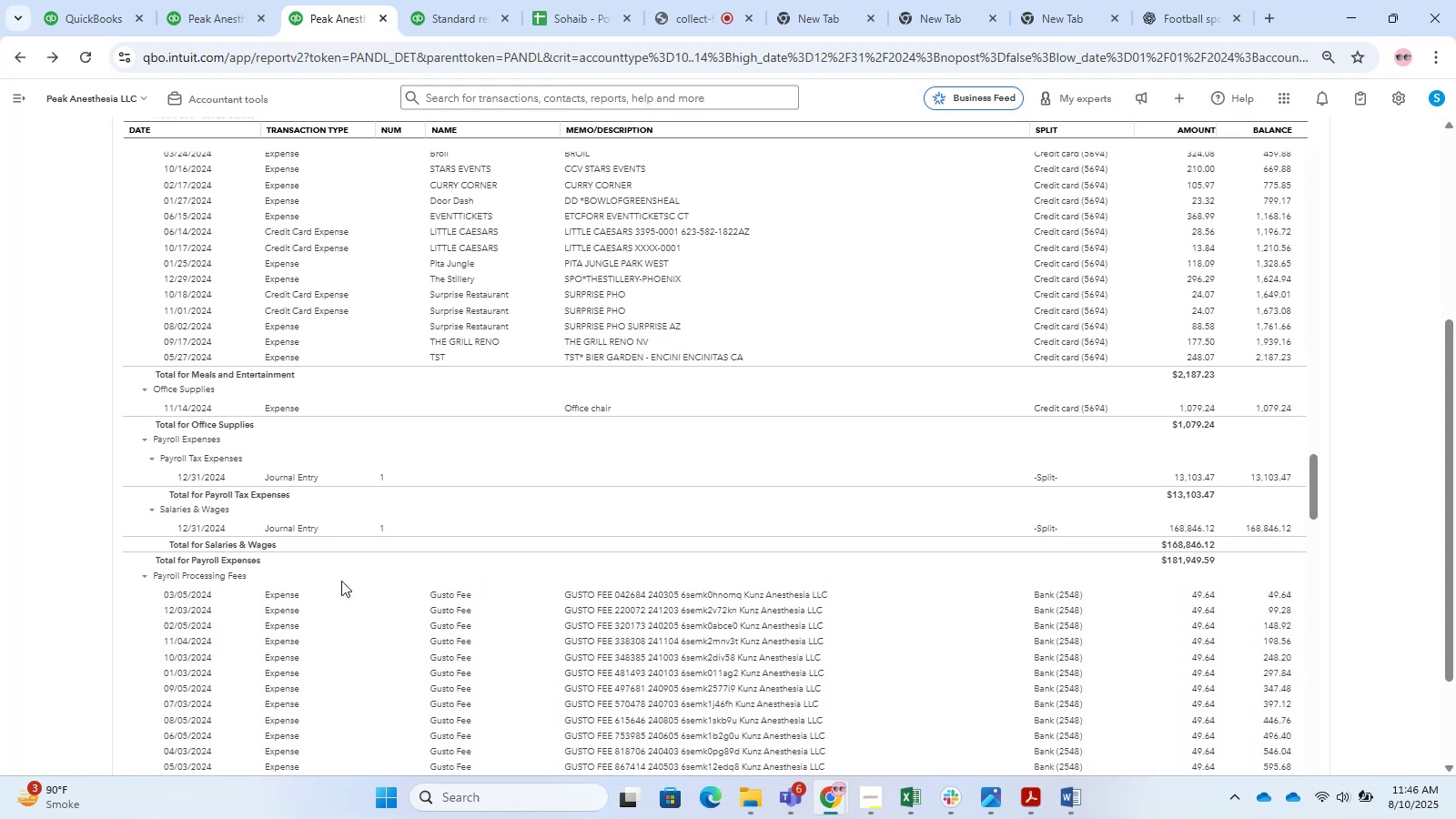 
scroll: coordinate [612, 619], scroll_direction: down, amount: 5.0
 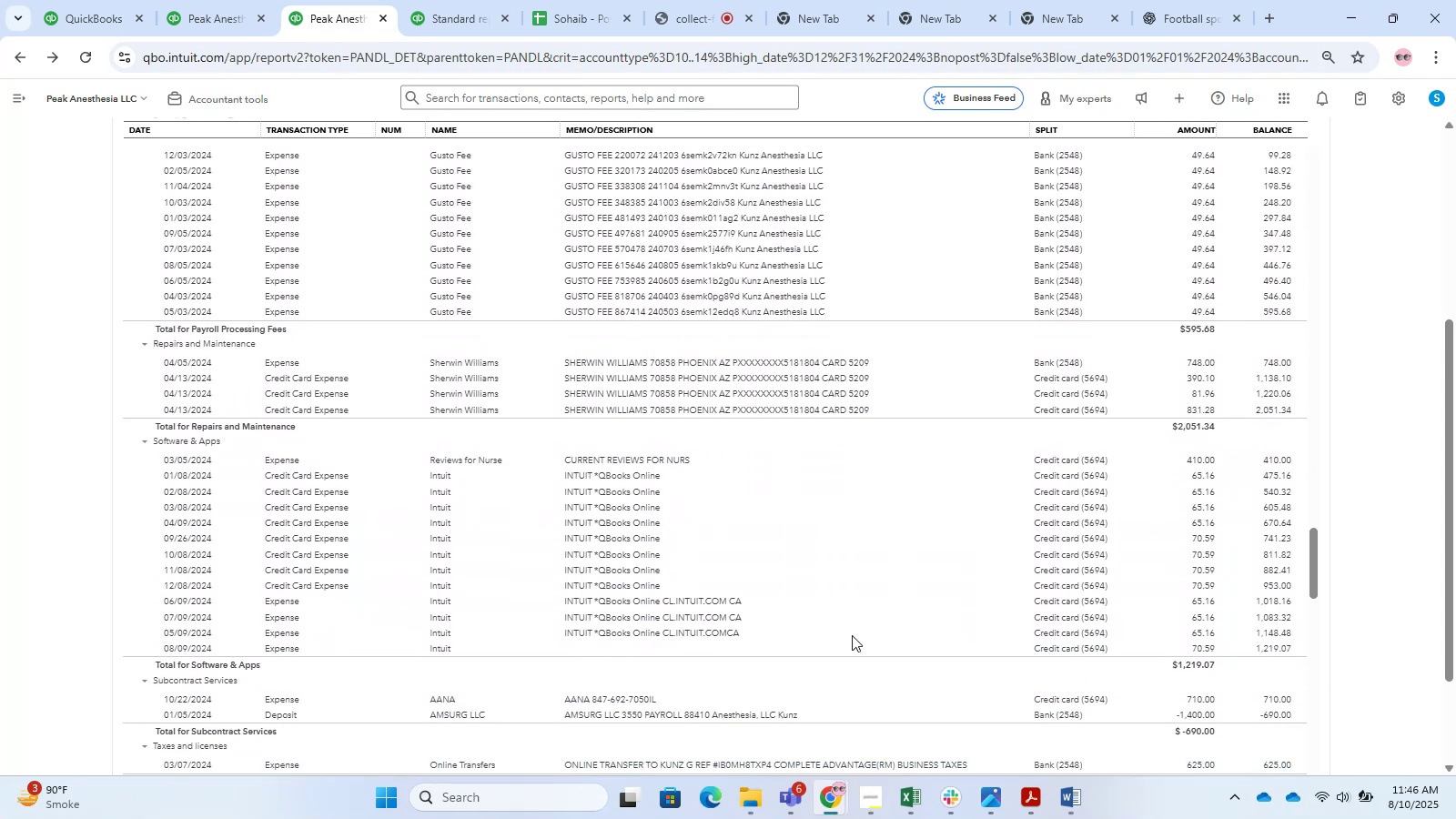 
left_click([434, 651])
 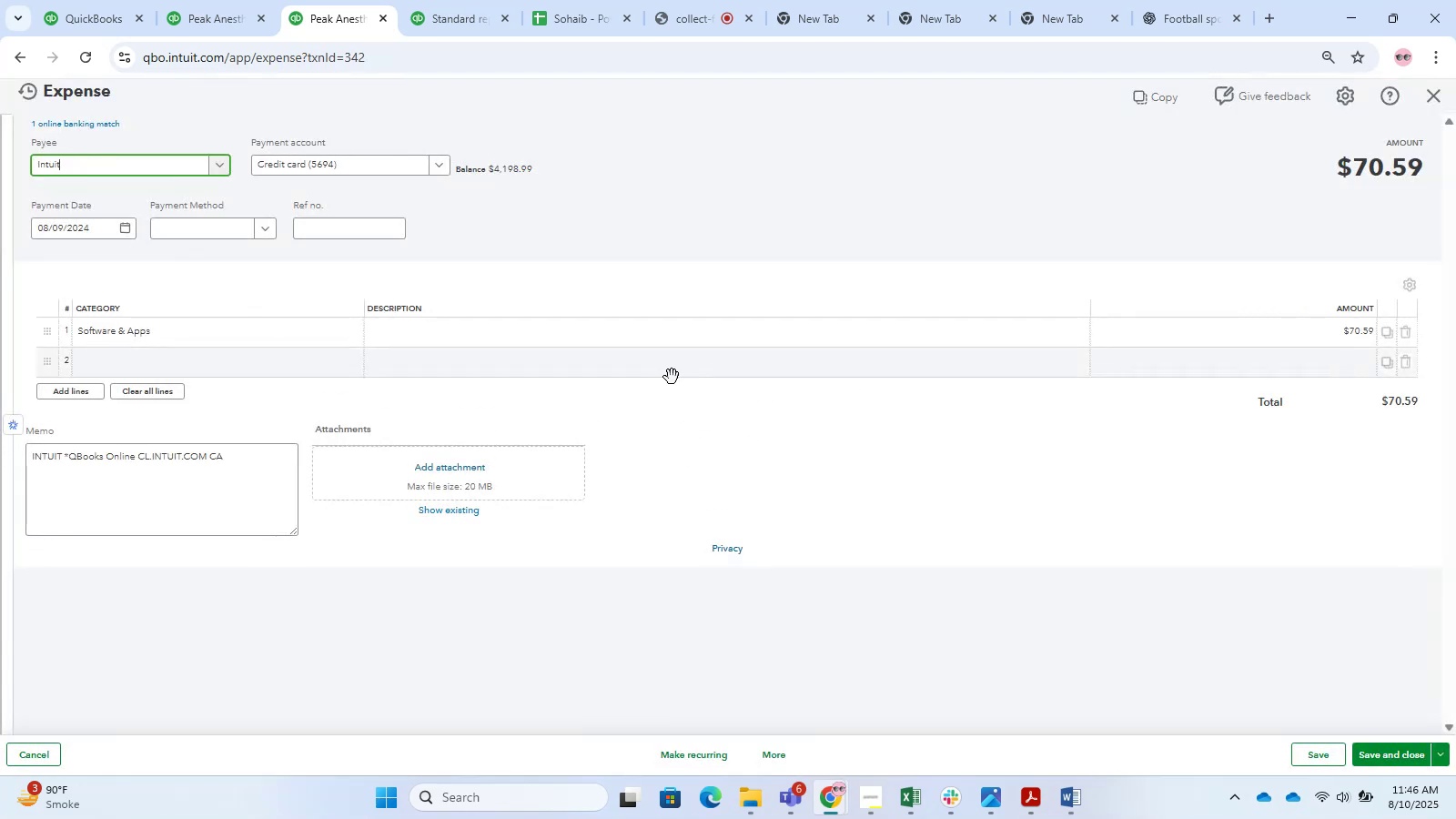 
left_click_drag(start_coordinate=[248, 470], to_coordinate=[0, 442])
 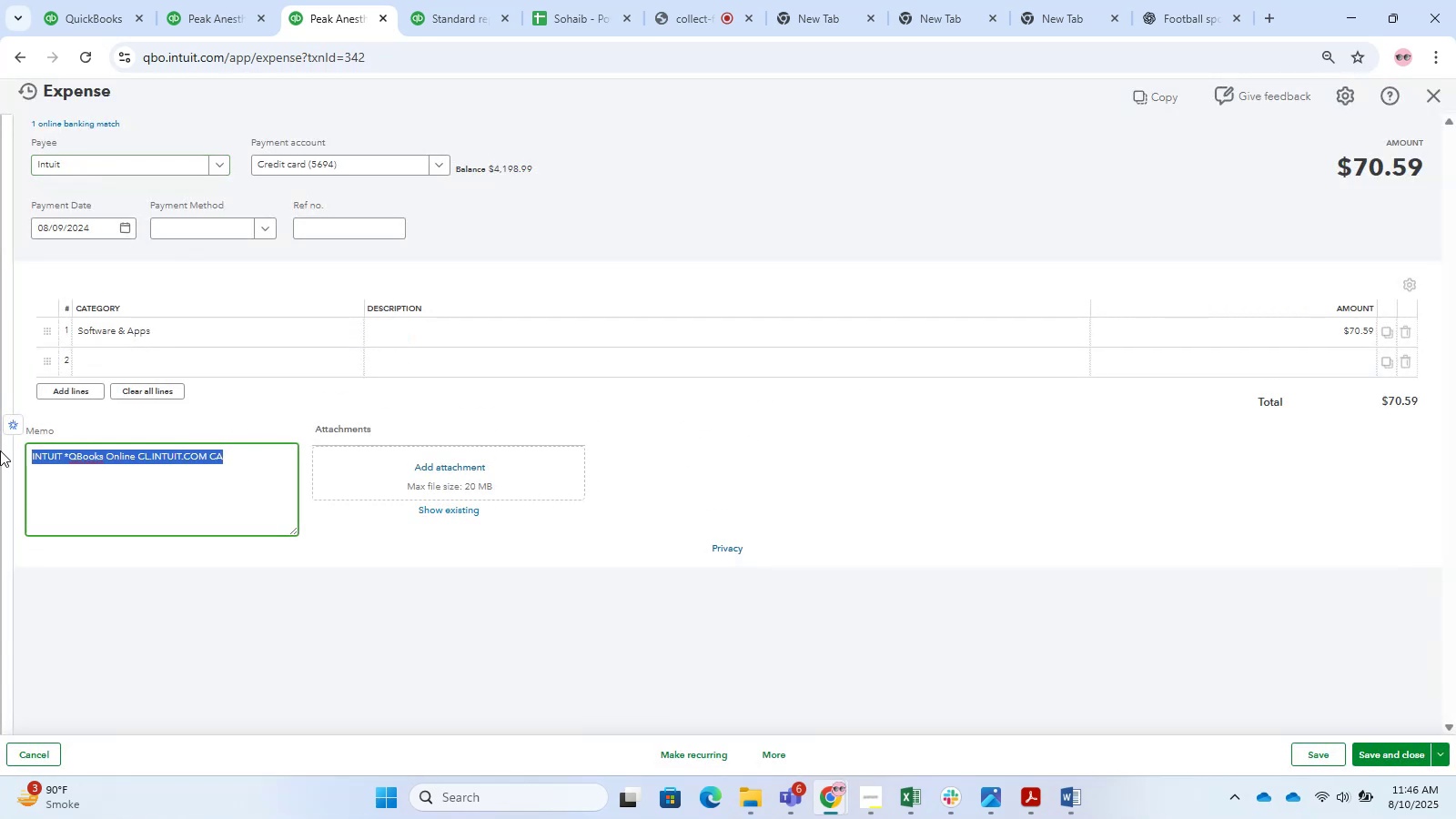 
key(Control+X)
 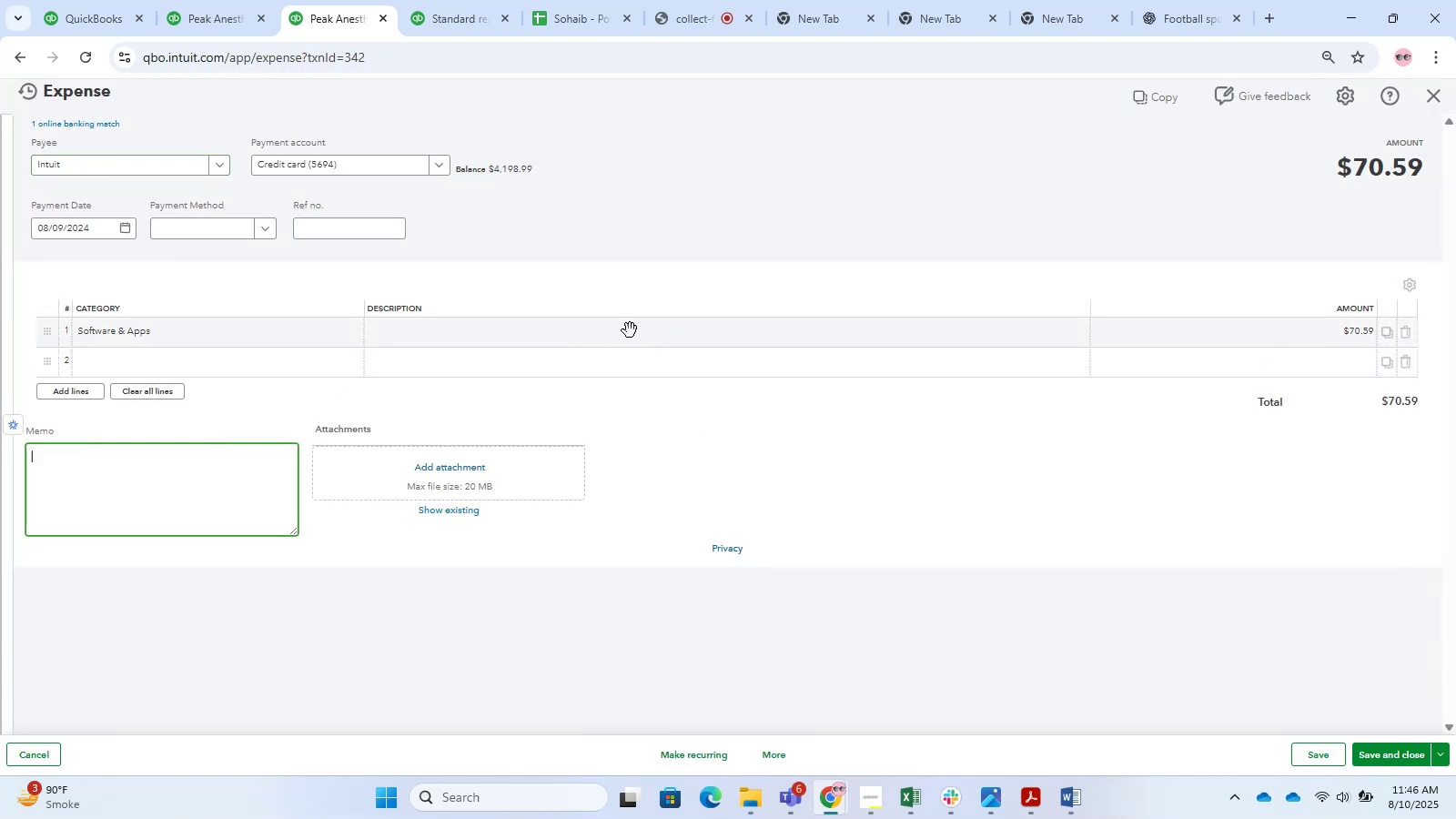 
left_click([633, 339])
 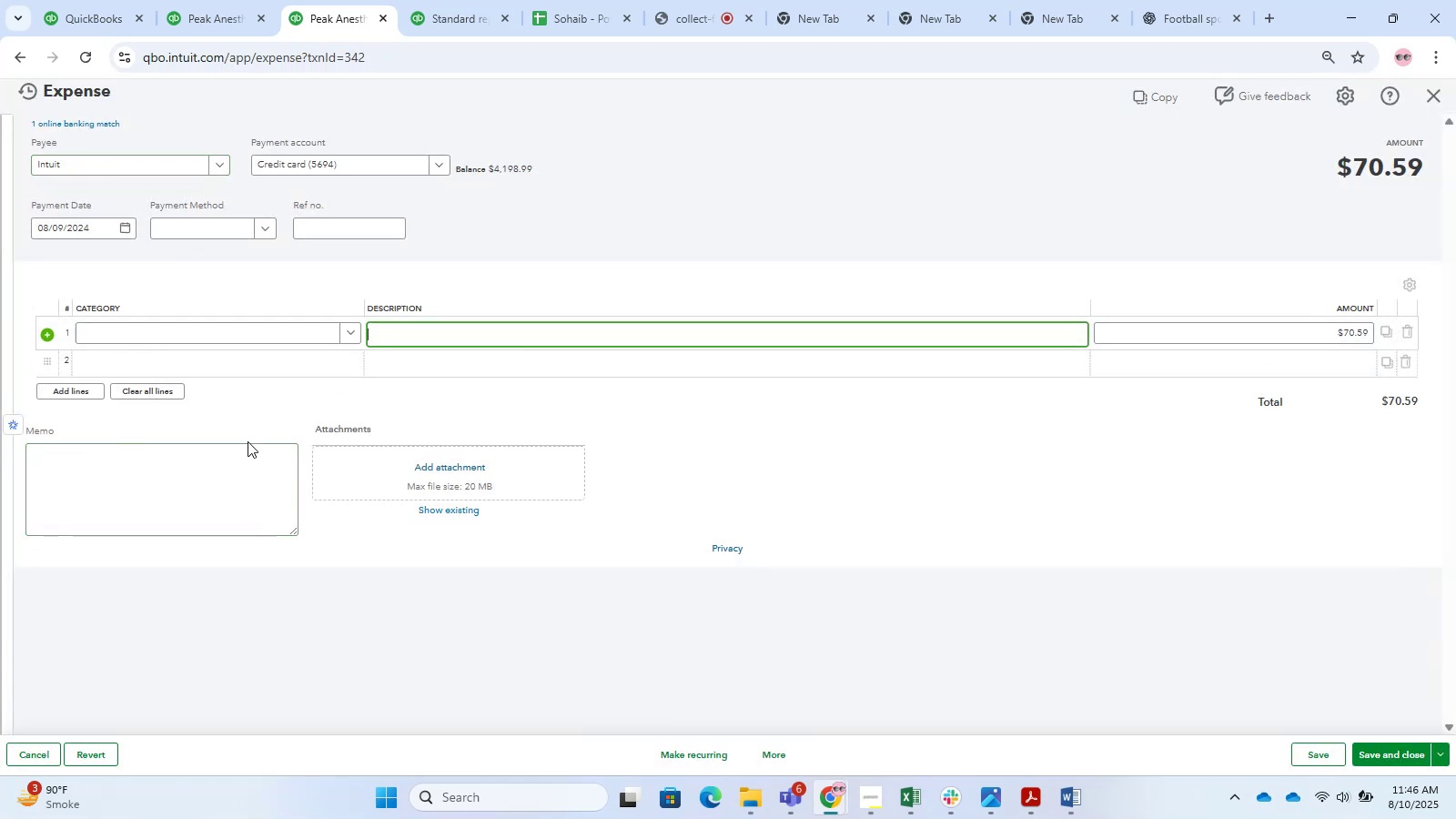 
left_click([185, 471])
 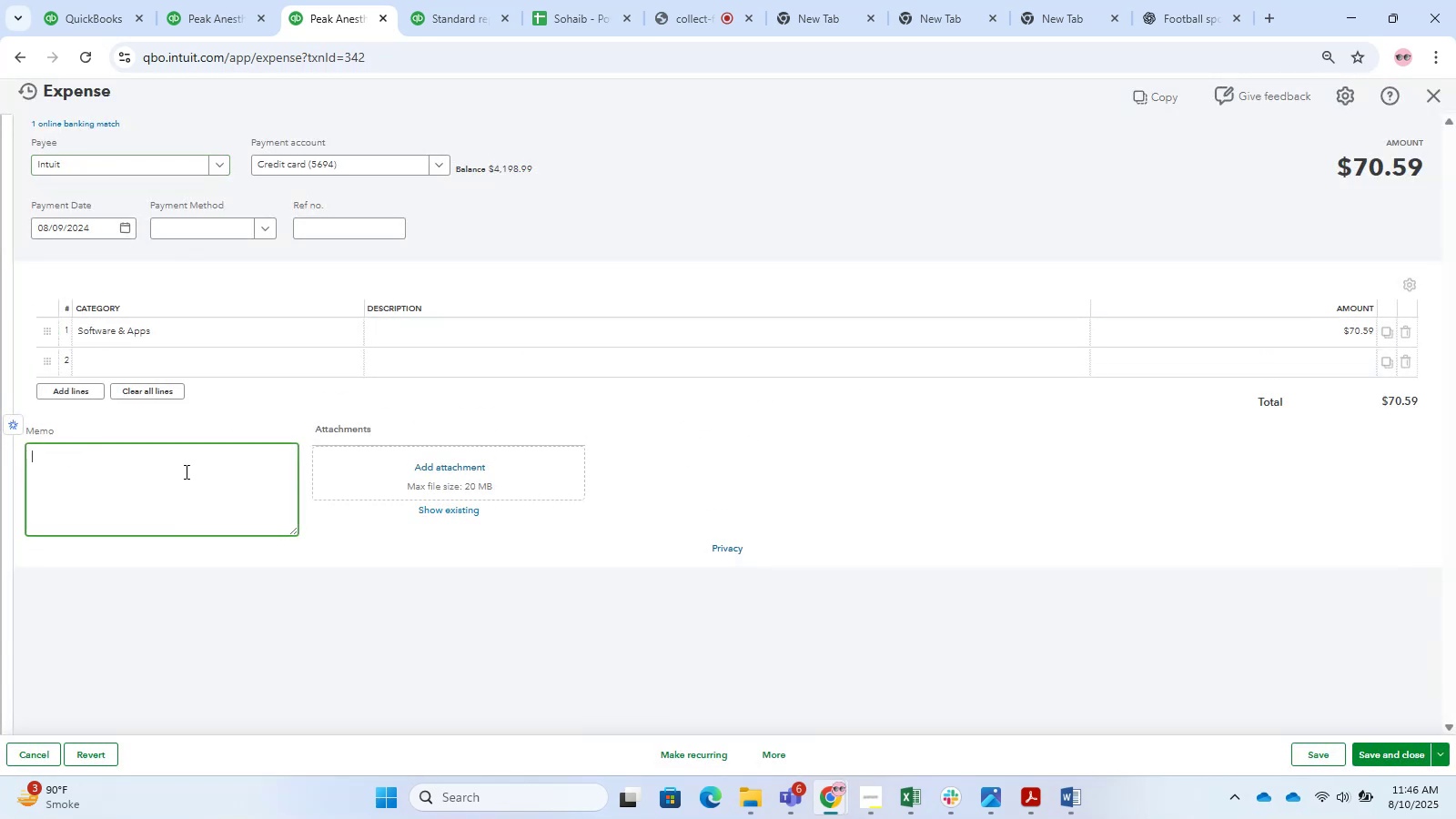 
key(Control+Z)
 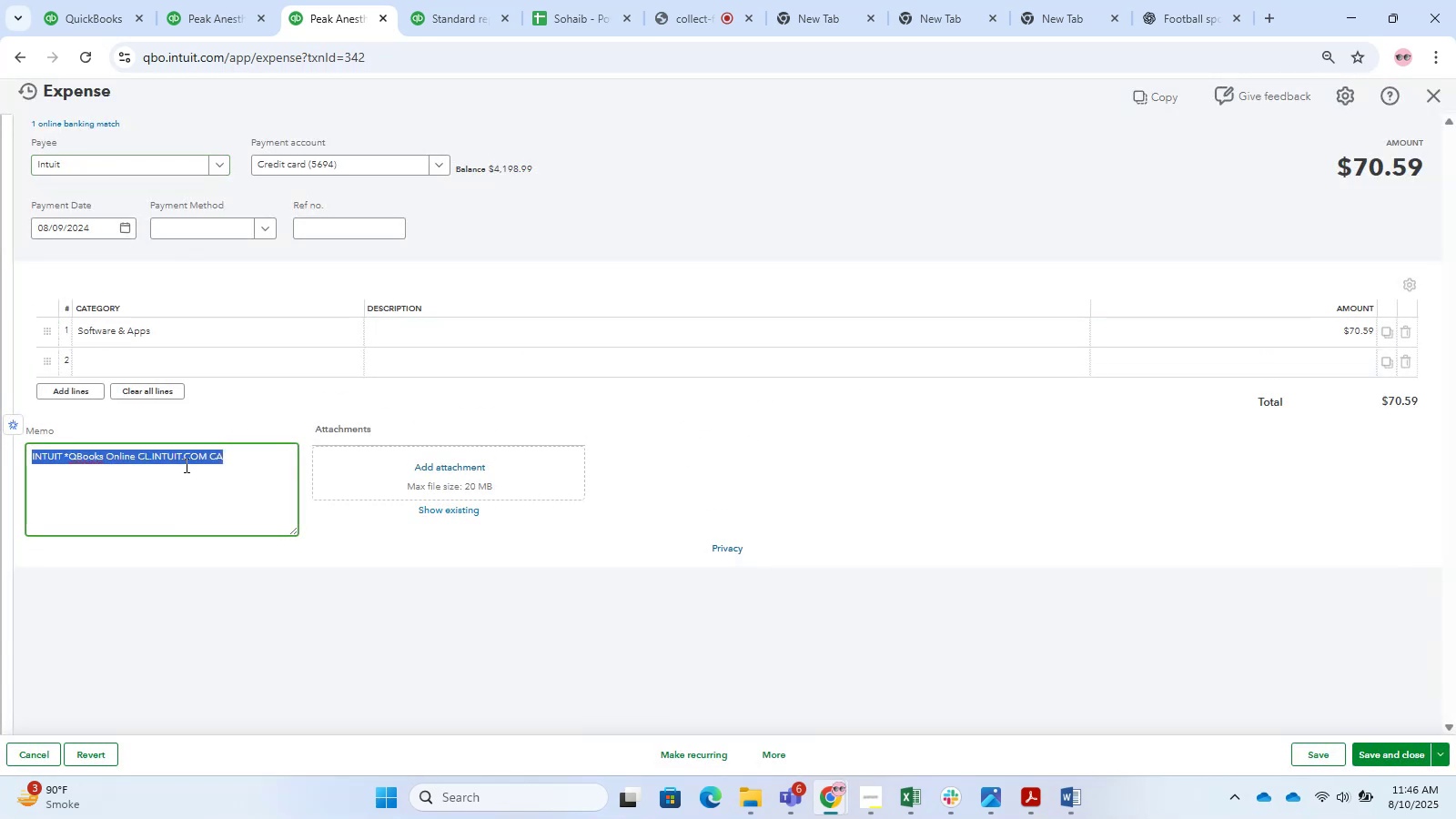 
key(Control+C)
 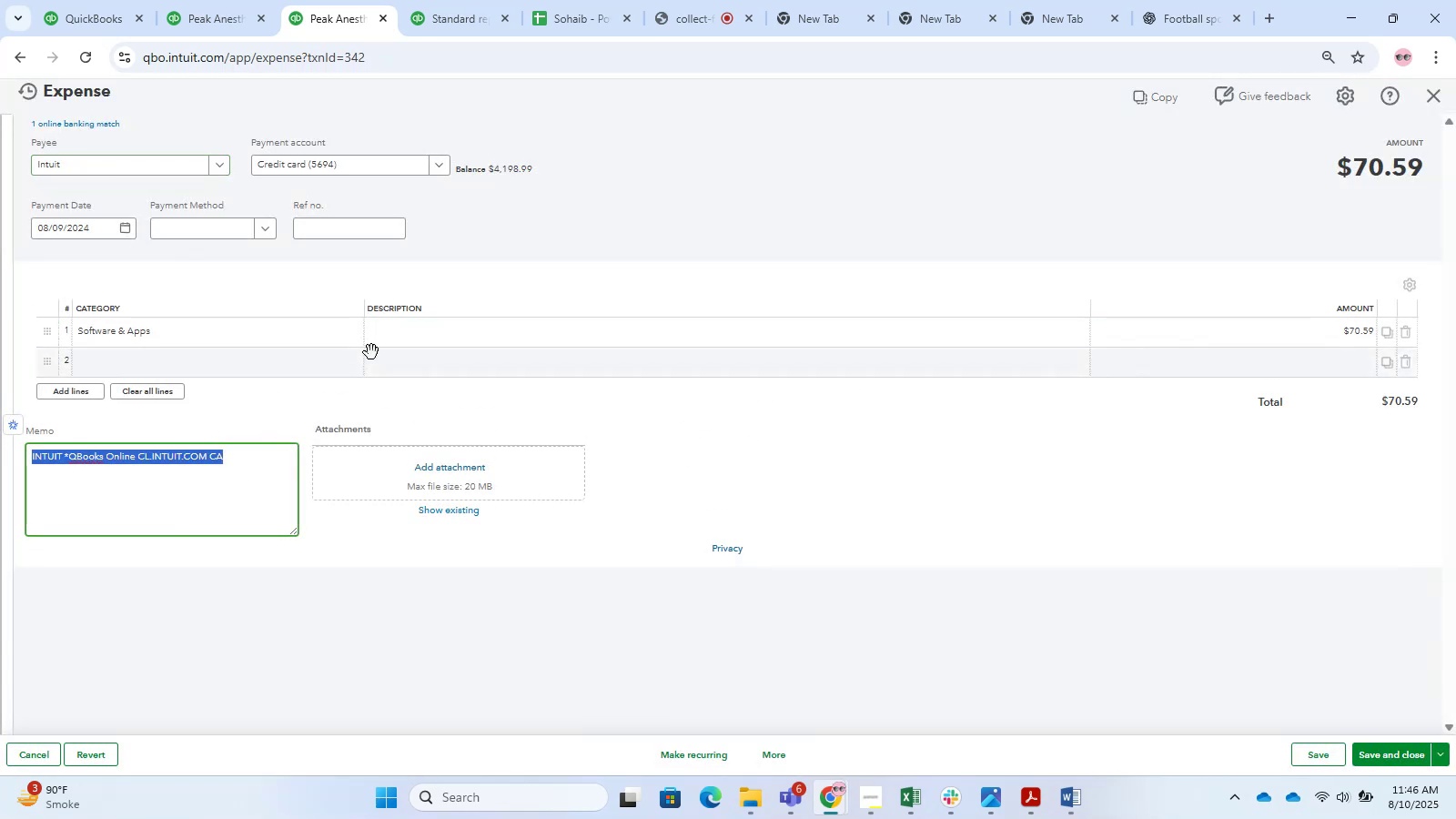 
left_click([395, 347])
 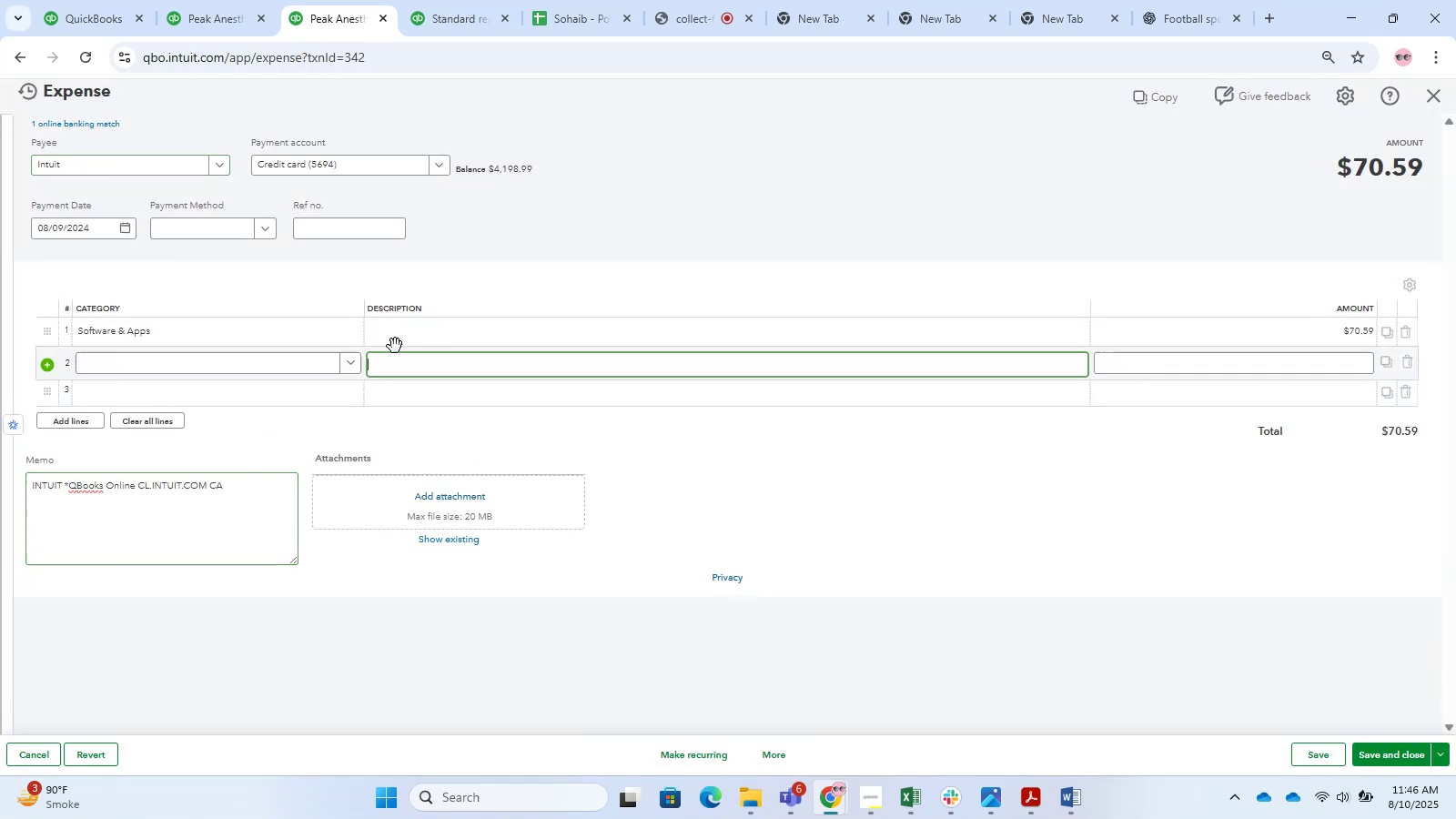 
hold_key(key=ControlLeft, duration=1.28)
 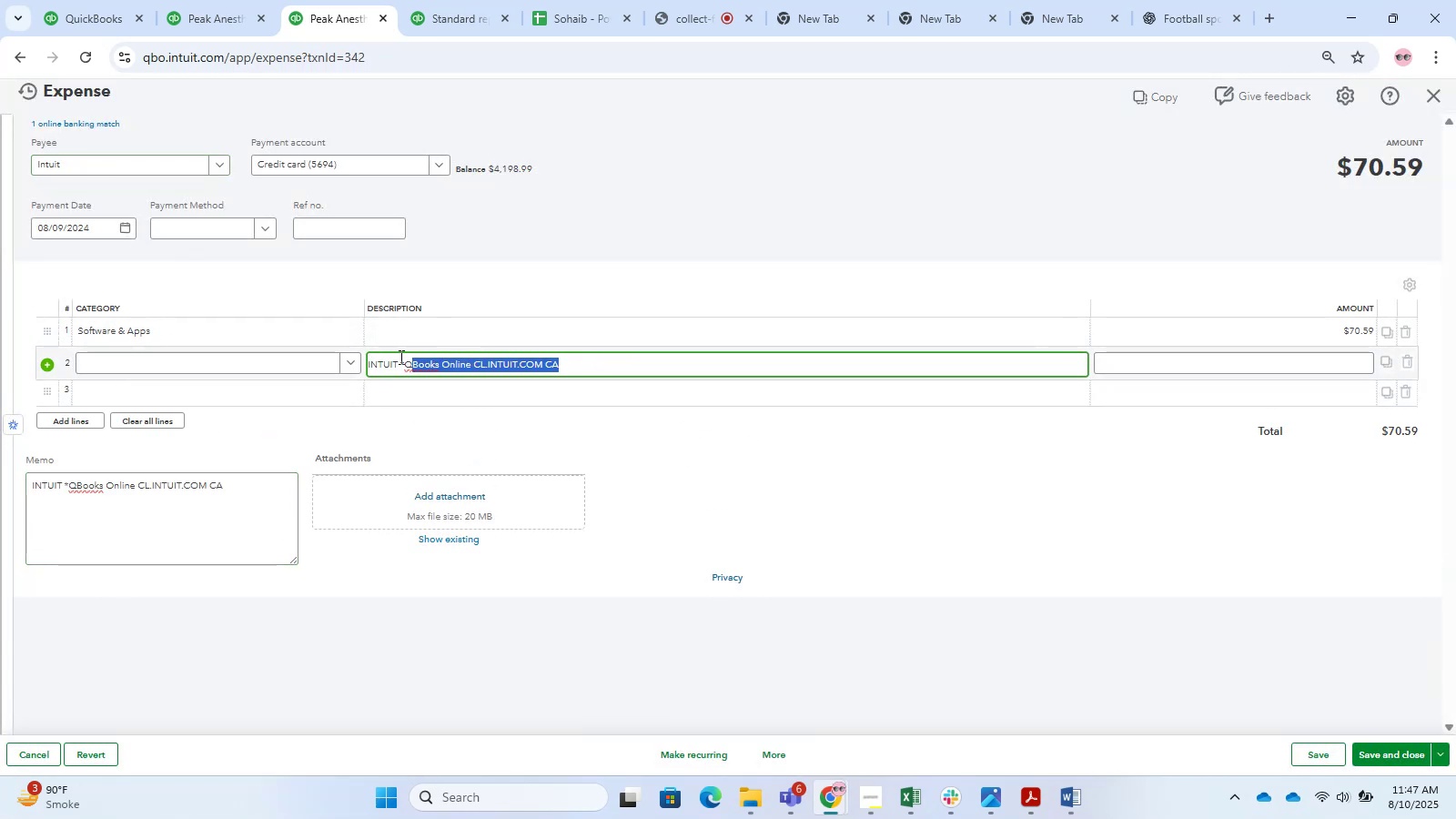 
hold_key(key=V, duration=0.3)
 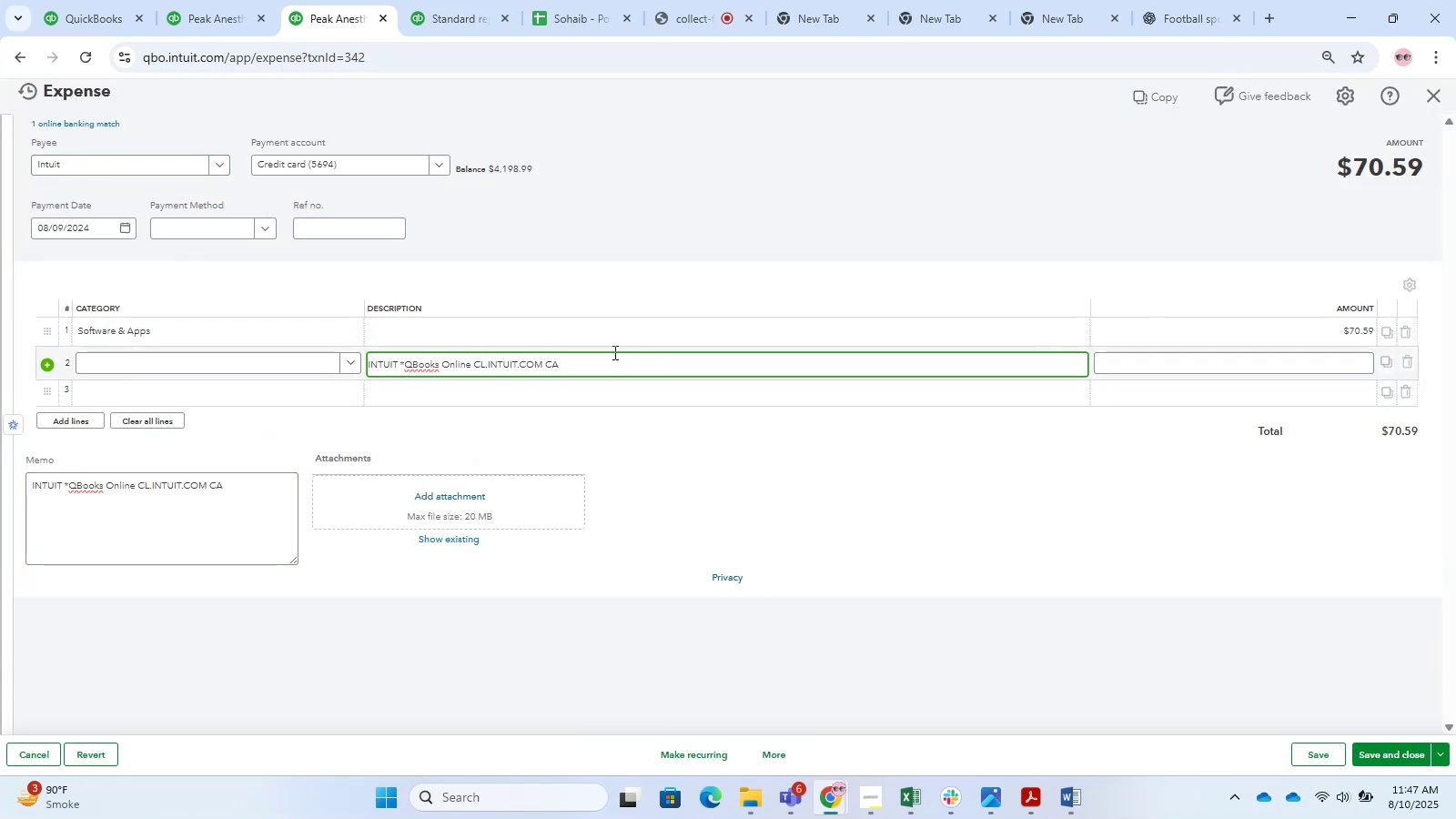 
left_click_drag(start_coordinate=[611, 356], to_coordinate=[309, 356])
 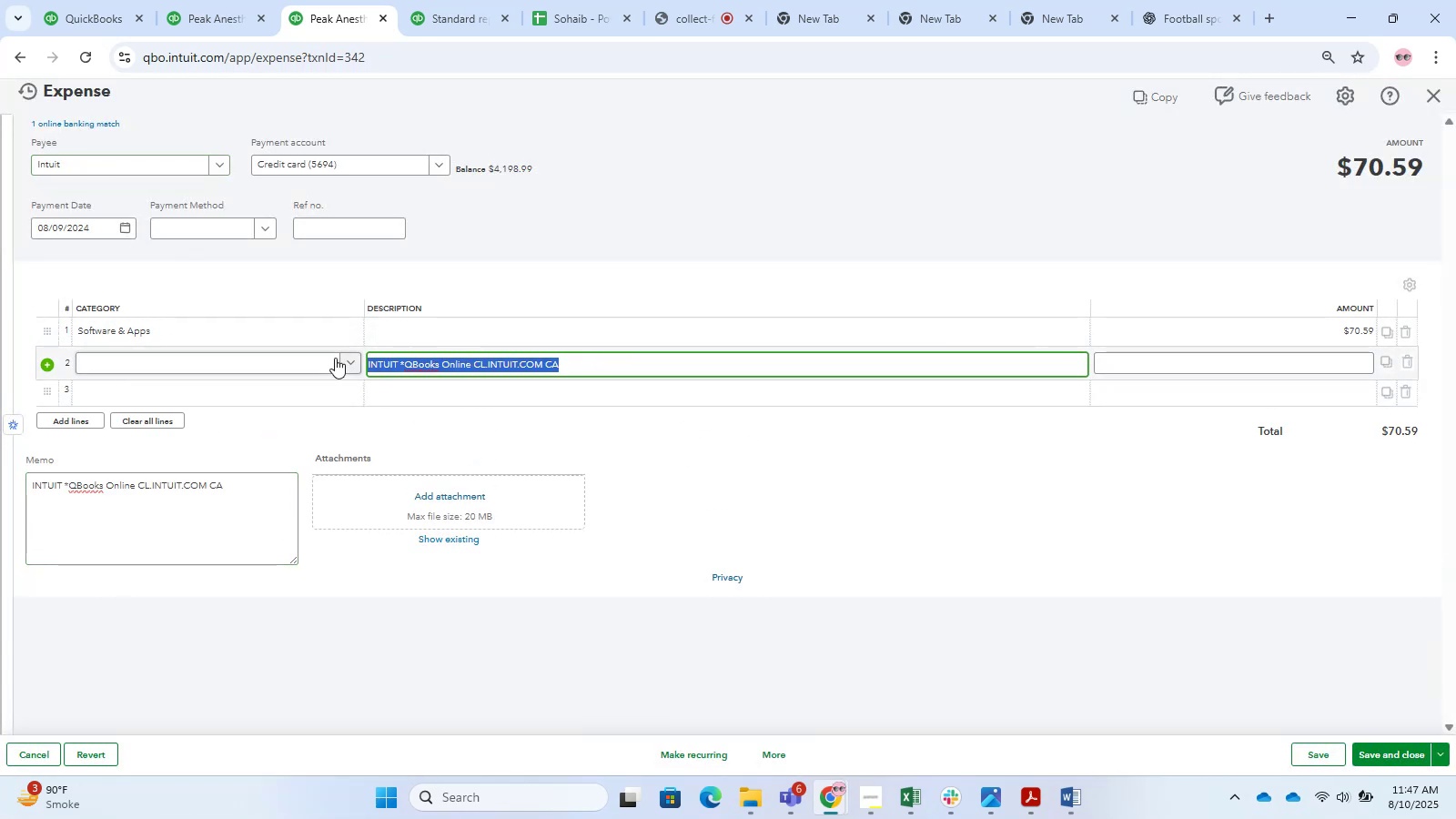 
key(Control+X)
 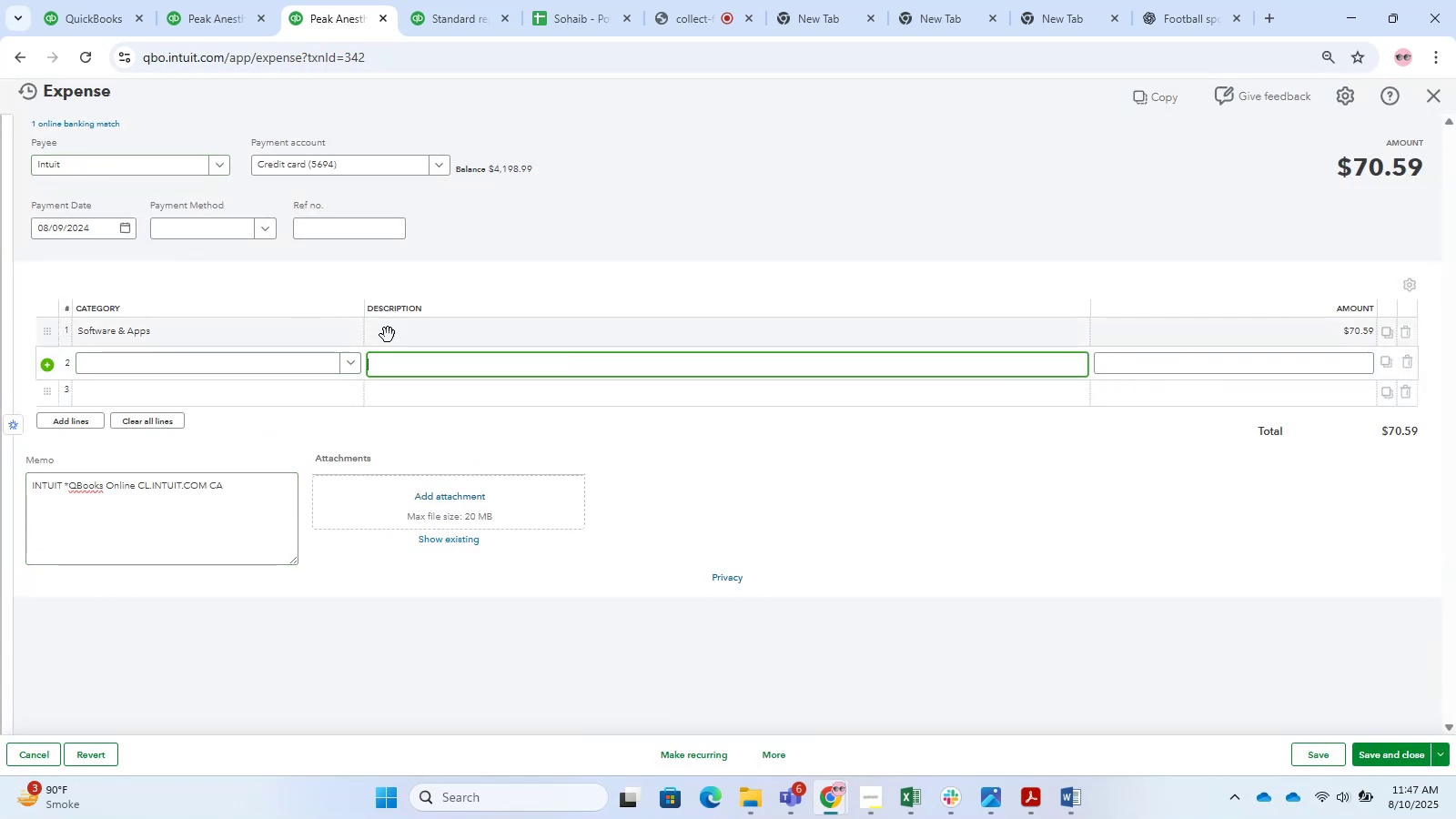 
key(Control+V)
 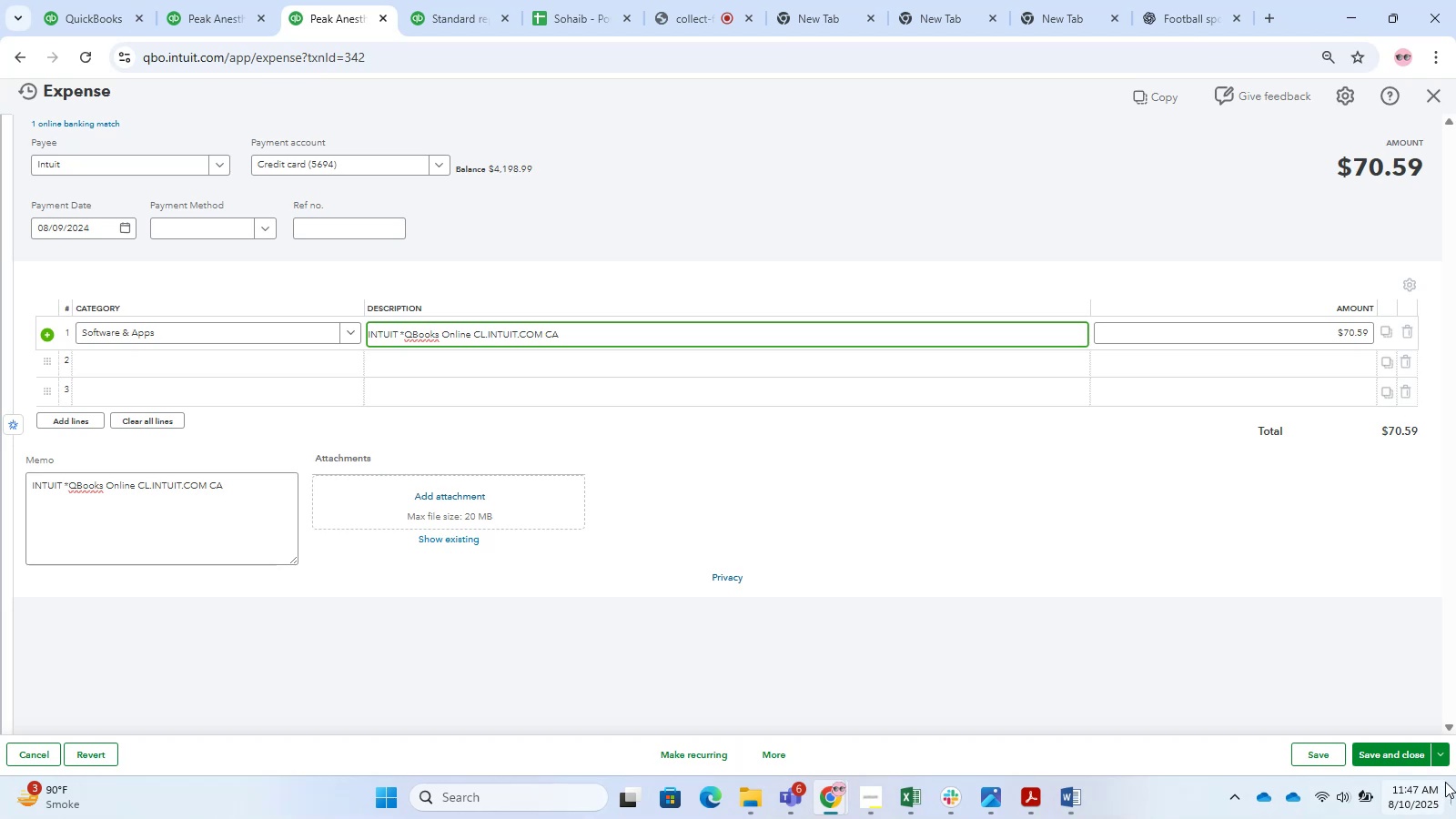 
left_click([1401, 756])
 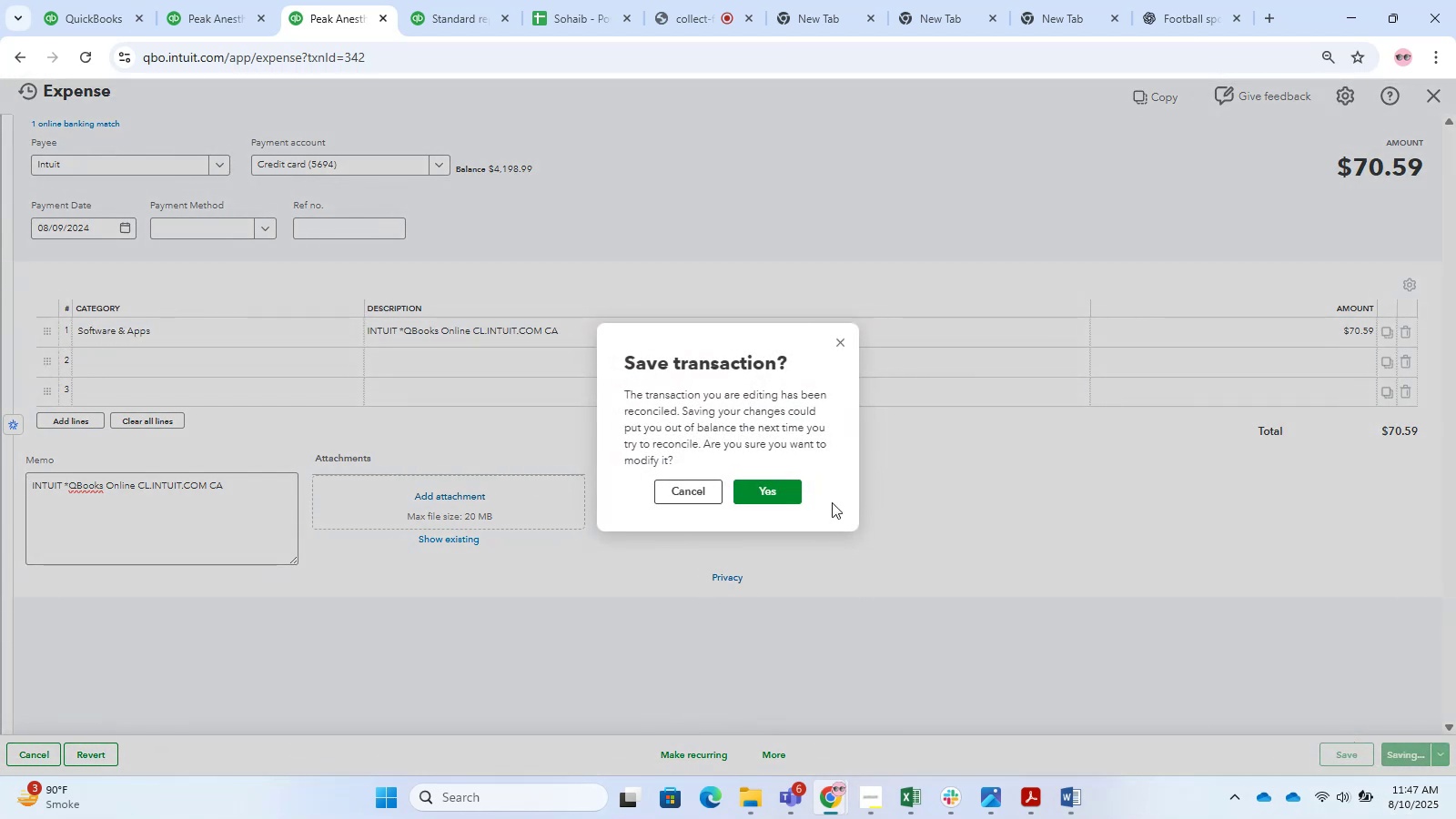 
left_click([788, 490])
 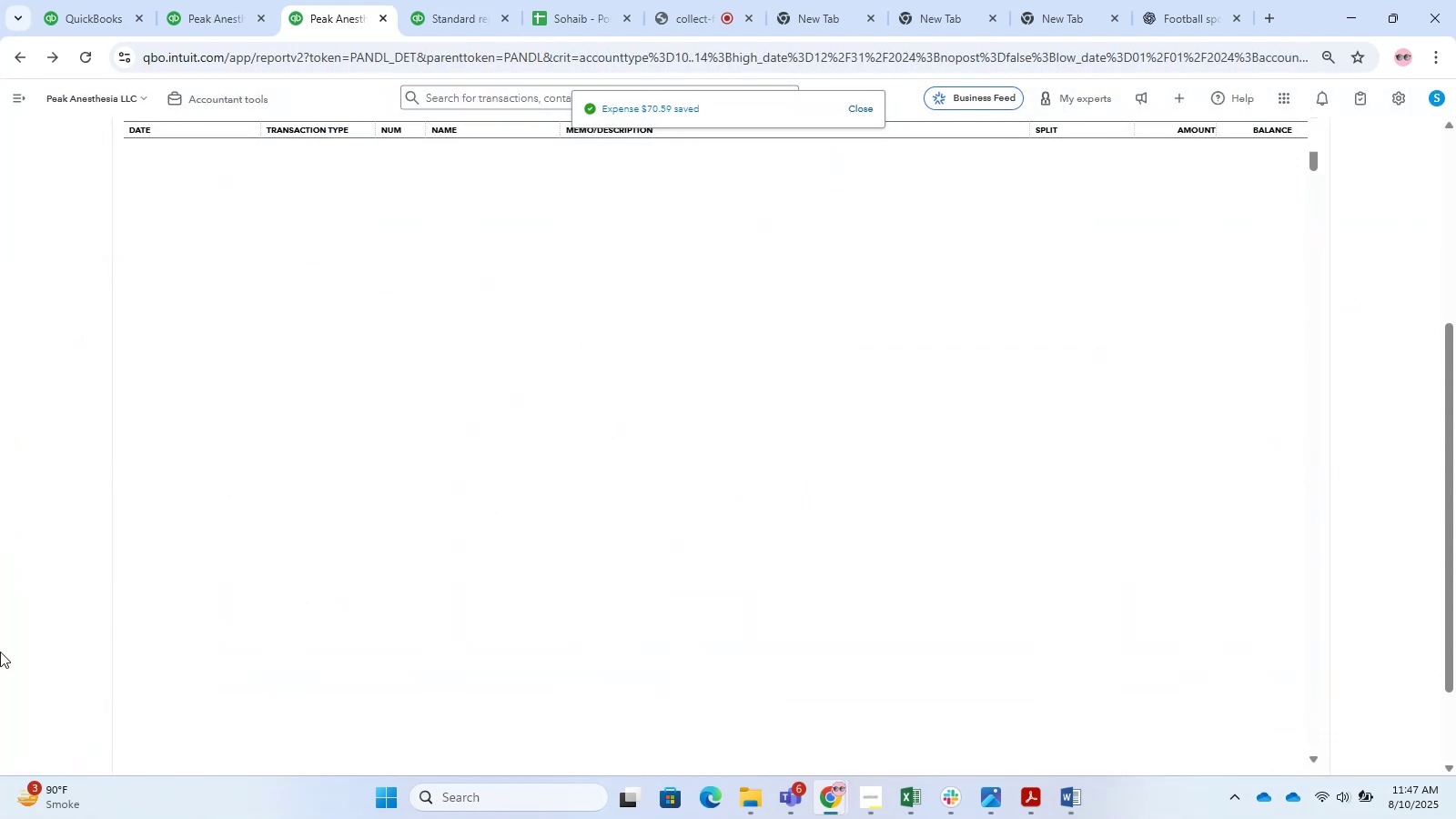 
wait(8.48)
 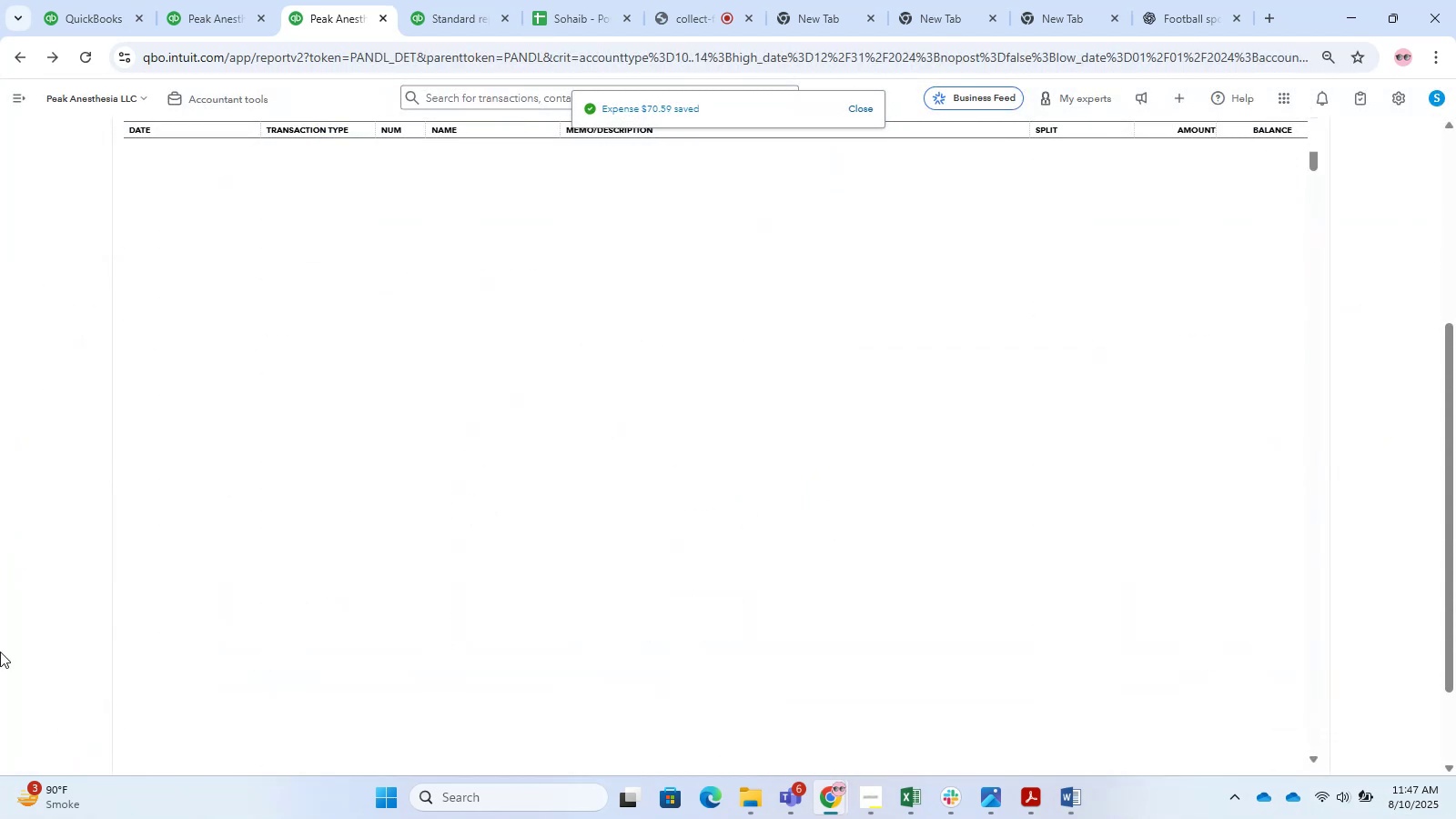 
scroll: coordinate [488, 640], scroll_direction: down, amount: 4.0
 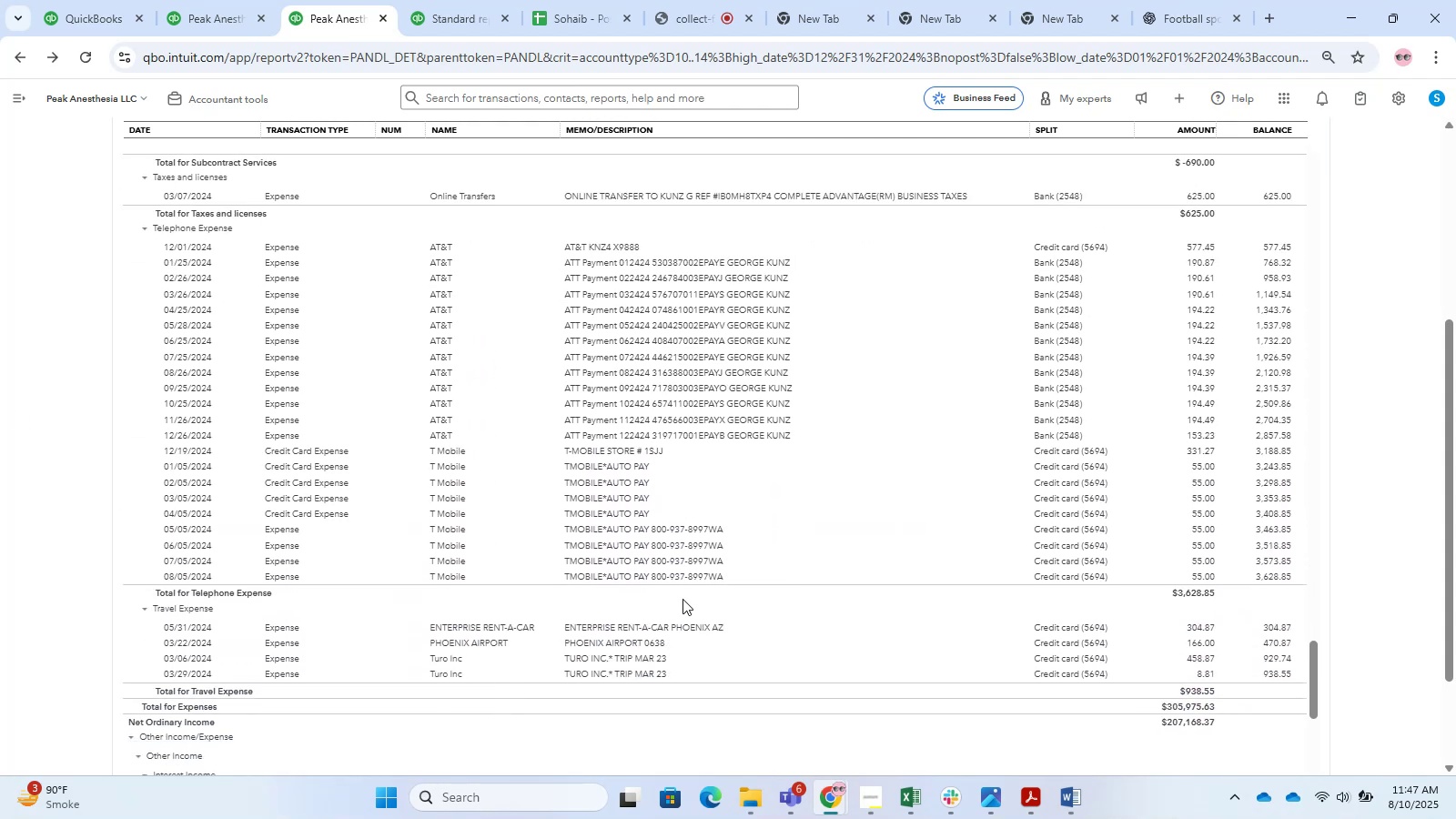 
scroll: coordinate [683, 598], scroll_direction: up, amount: 4.0
 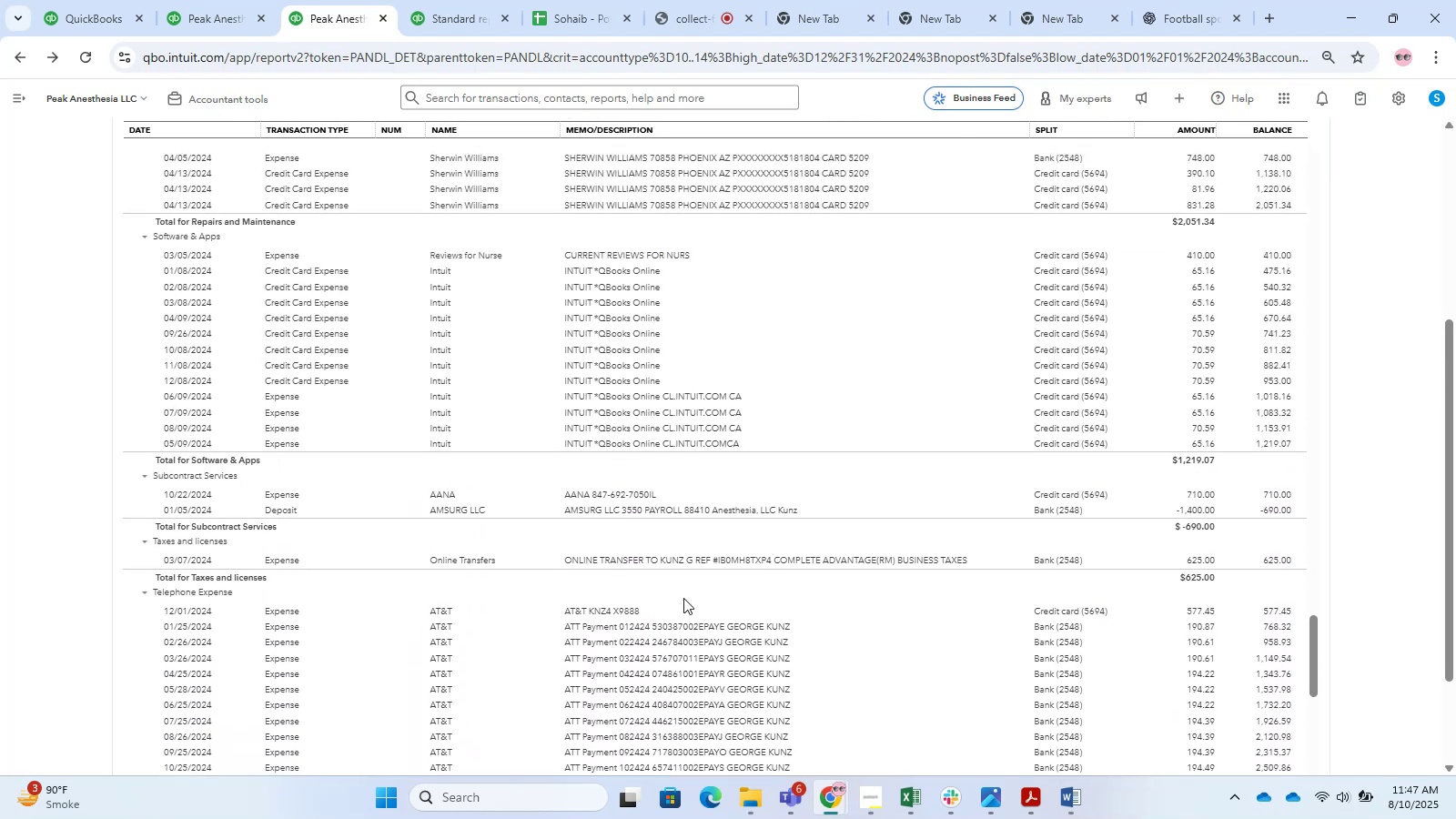 
scroll: coordinate [666, 612], scroll_direction: down, amount: 8.0
 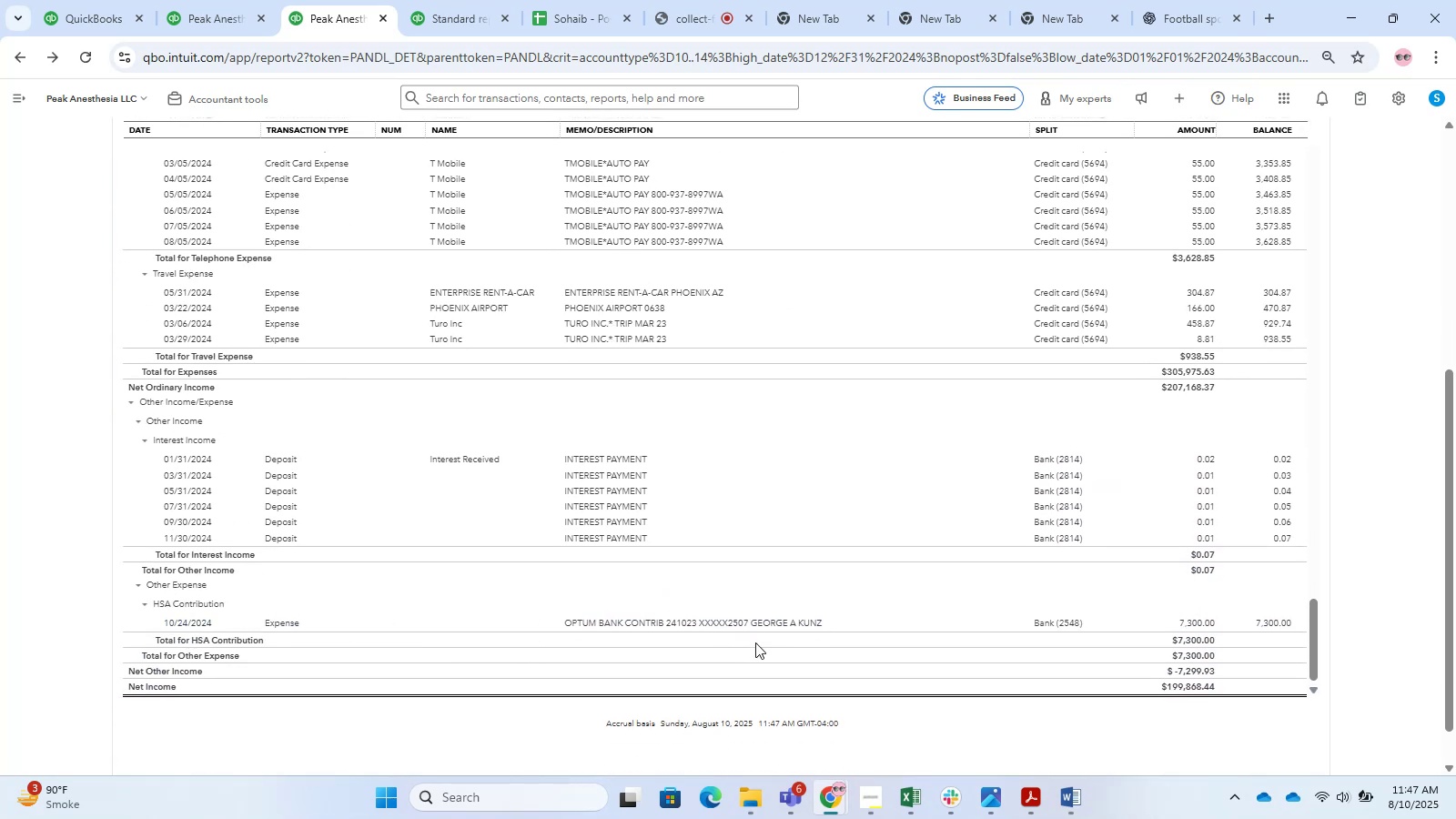 
wait(12.13)
 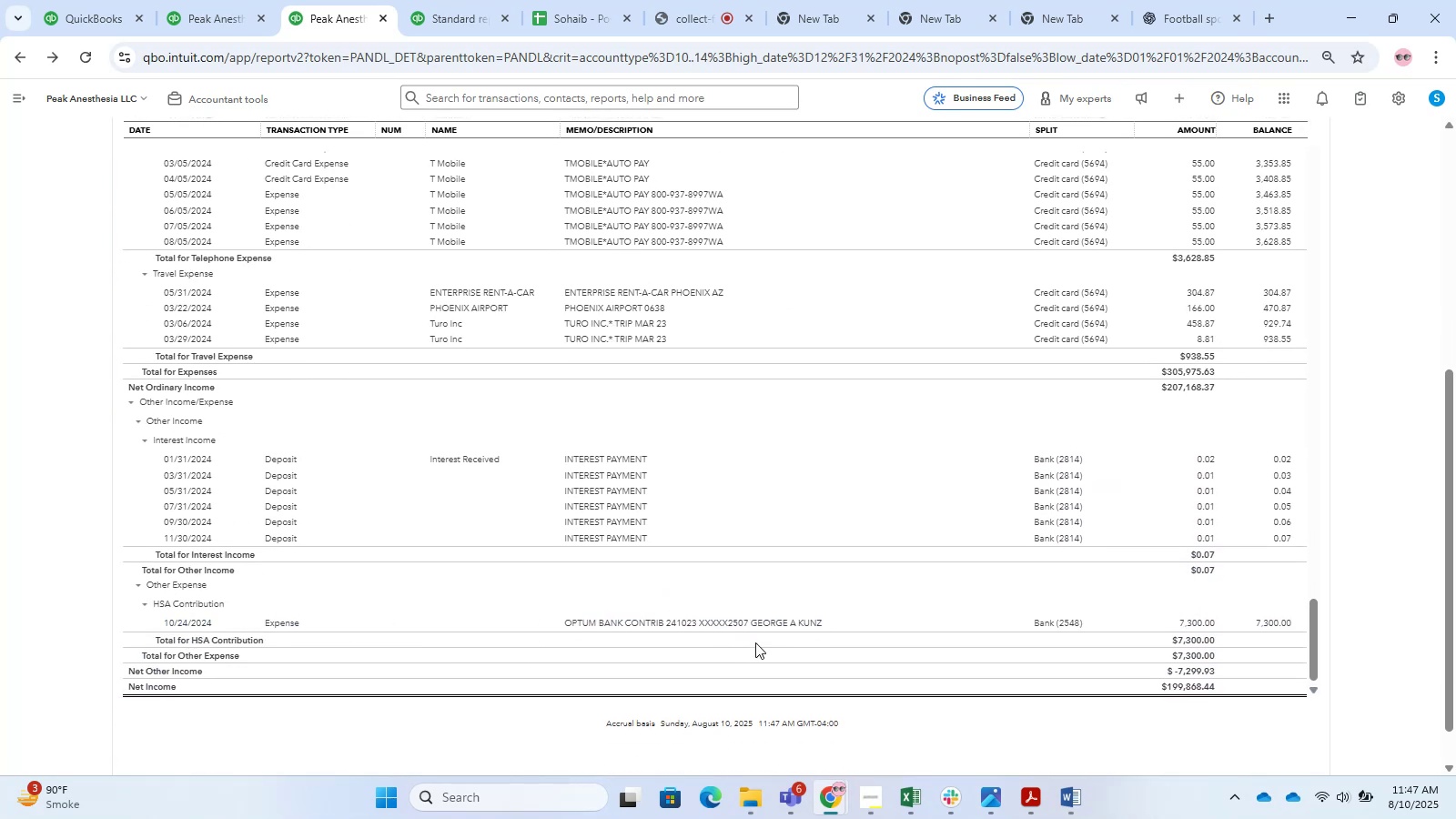 
left_click_drag(start_coordinate=[670, 616], to_coordinate=[568, 627])
 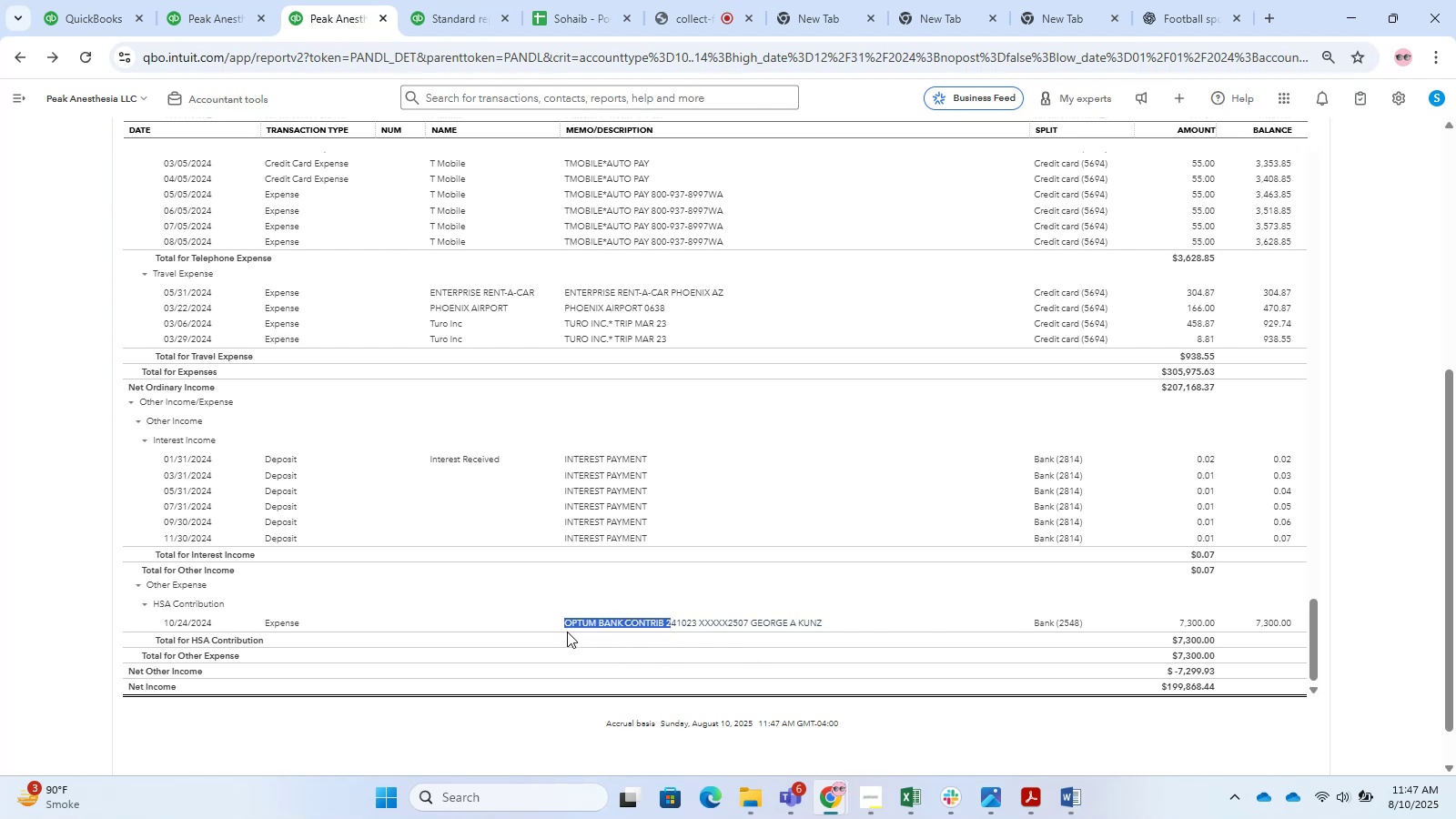 
key(Control+C)
 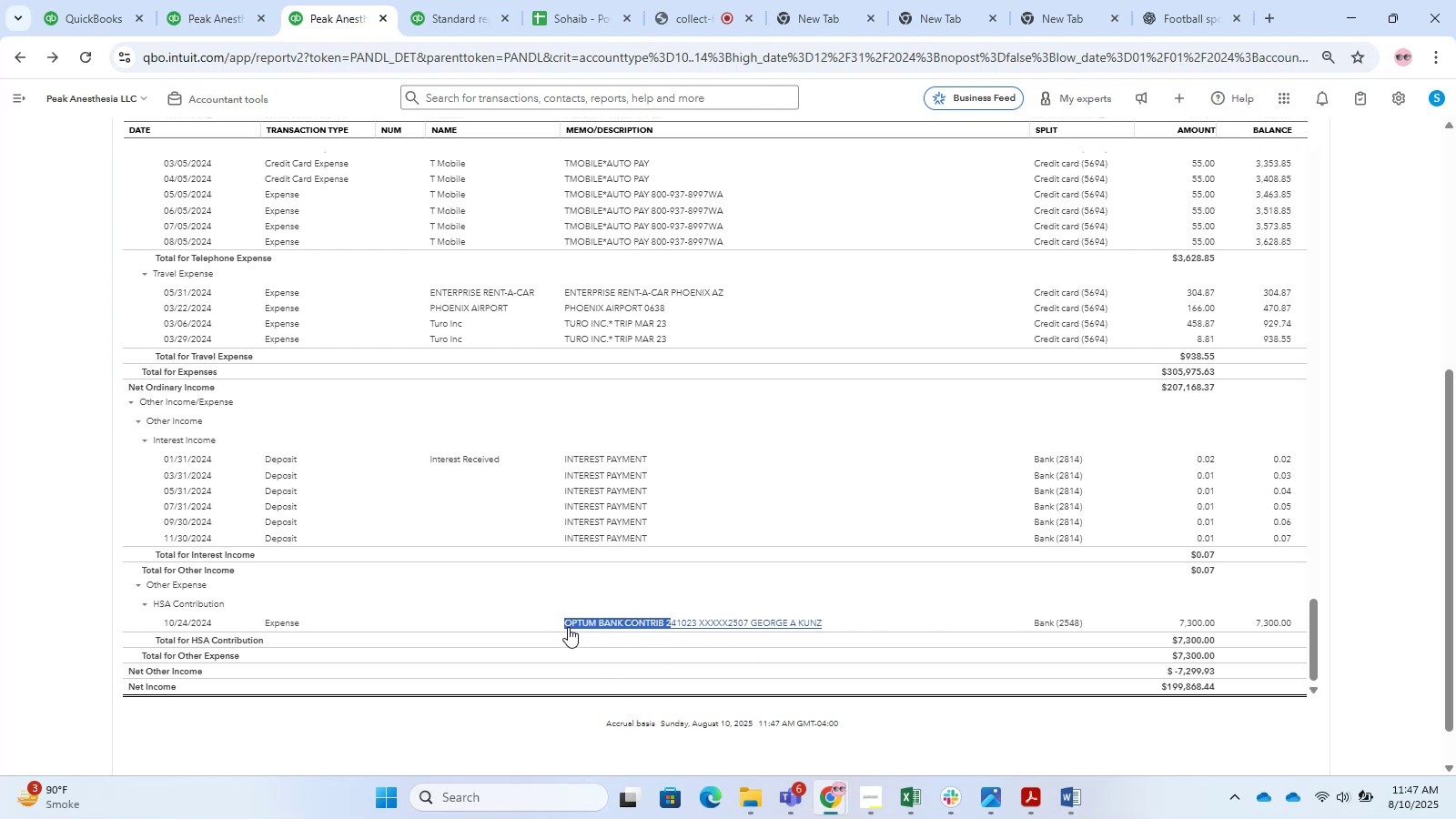 
key(Control+C)
 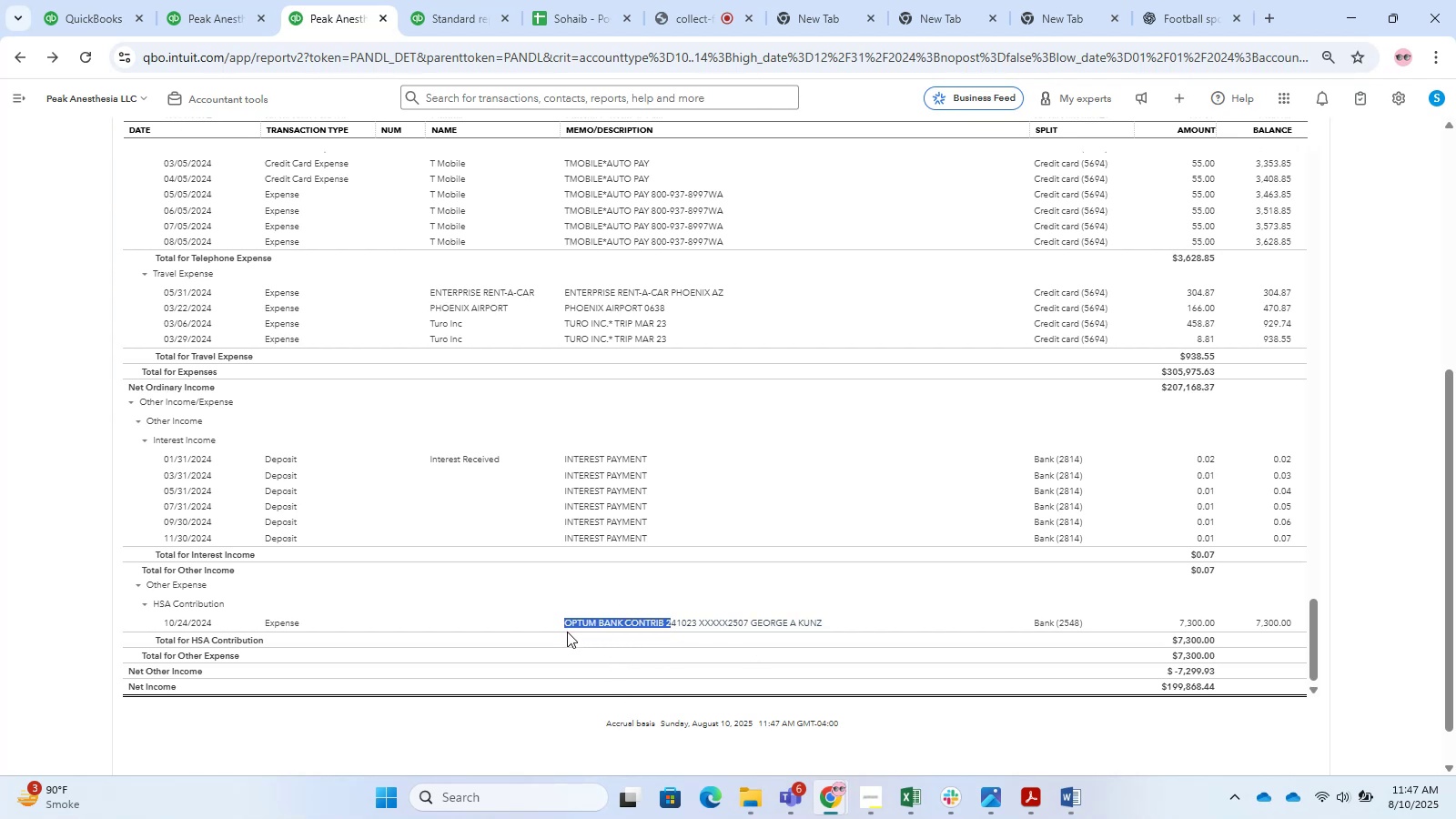 
key(Control+C)
 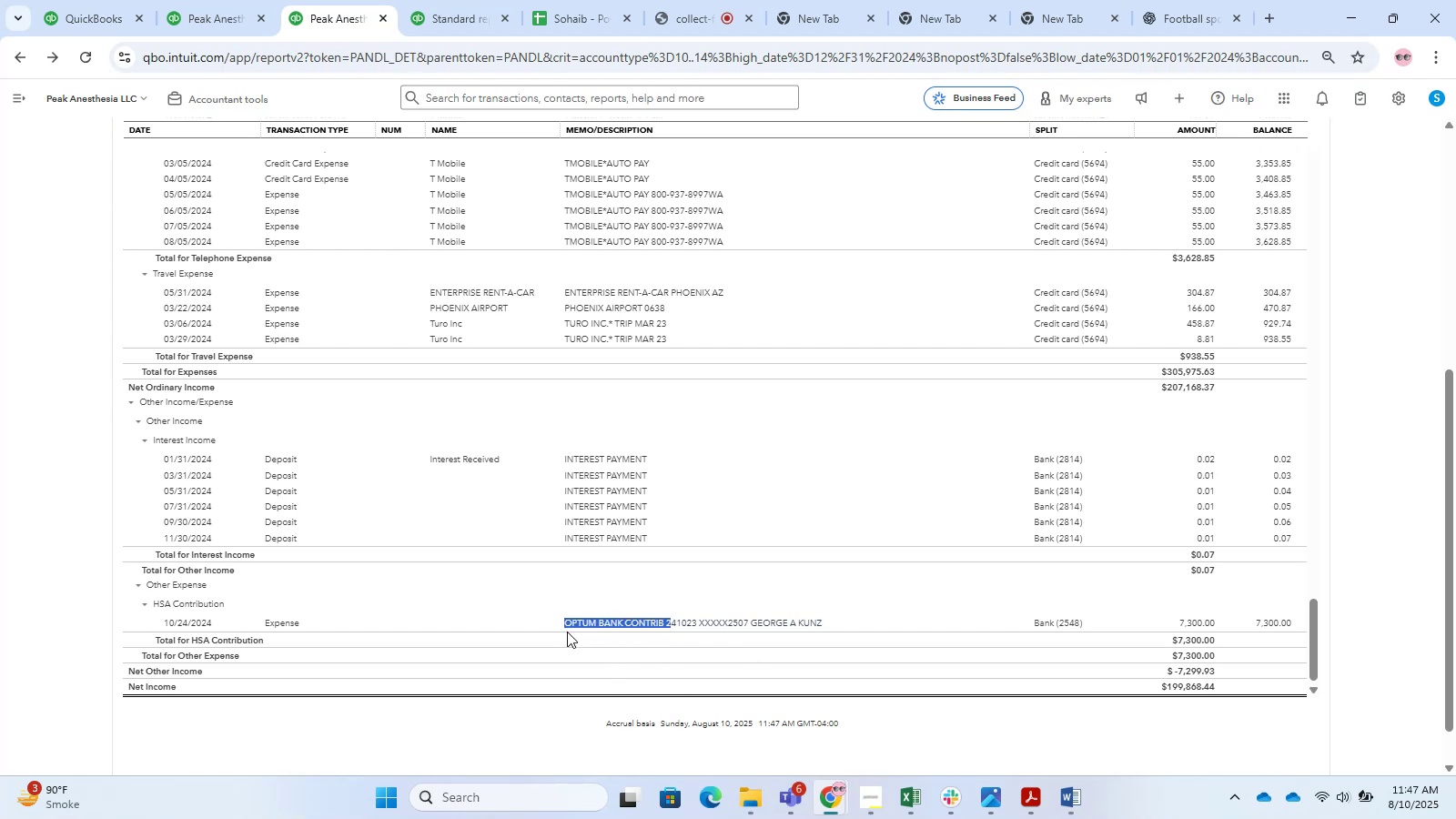 
key(Control+C)
 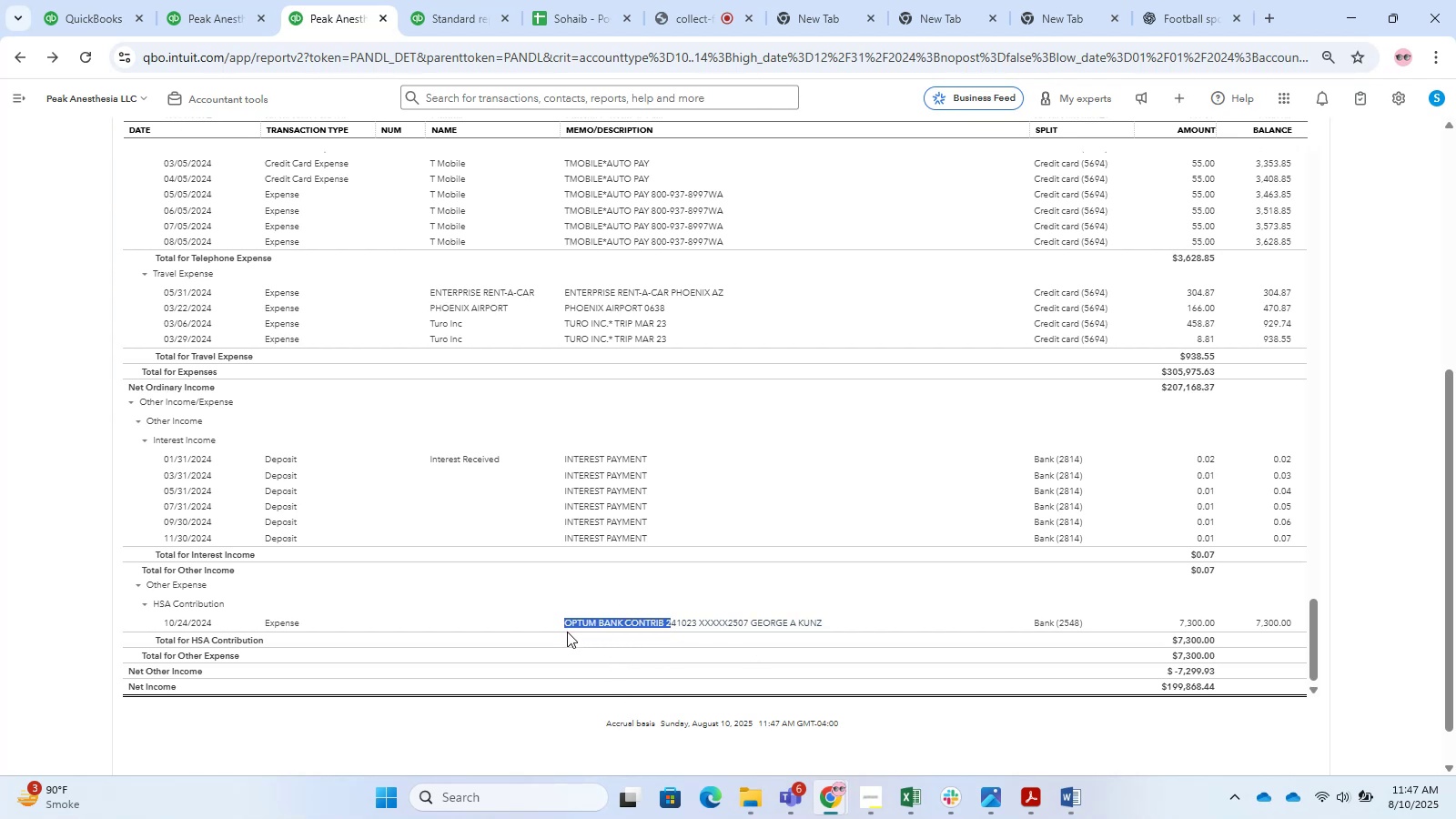 
key(Control+C)
 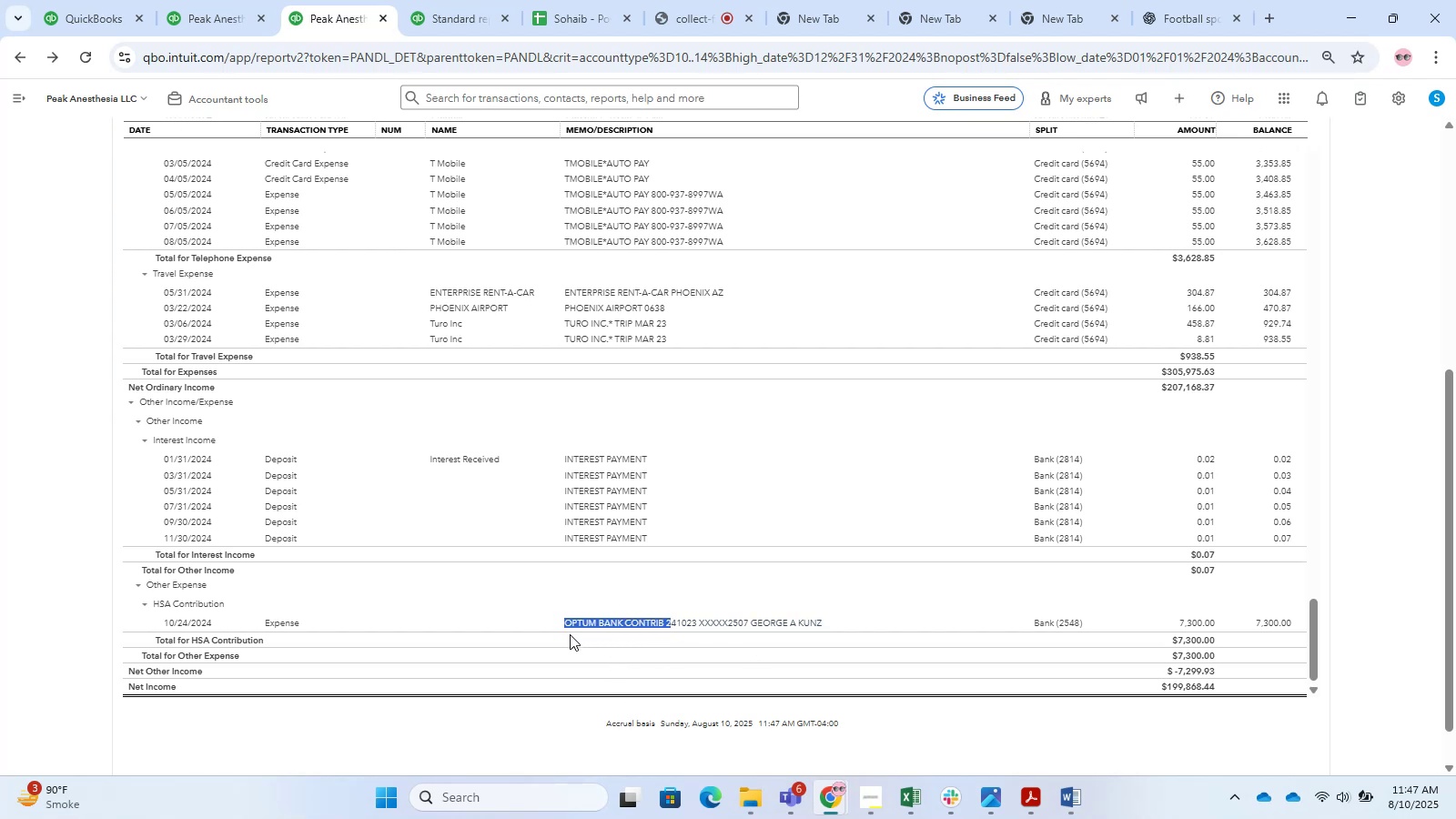 
key(Control+C)
 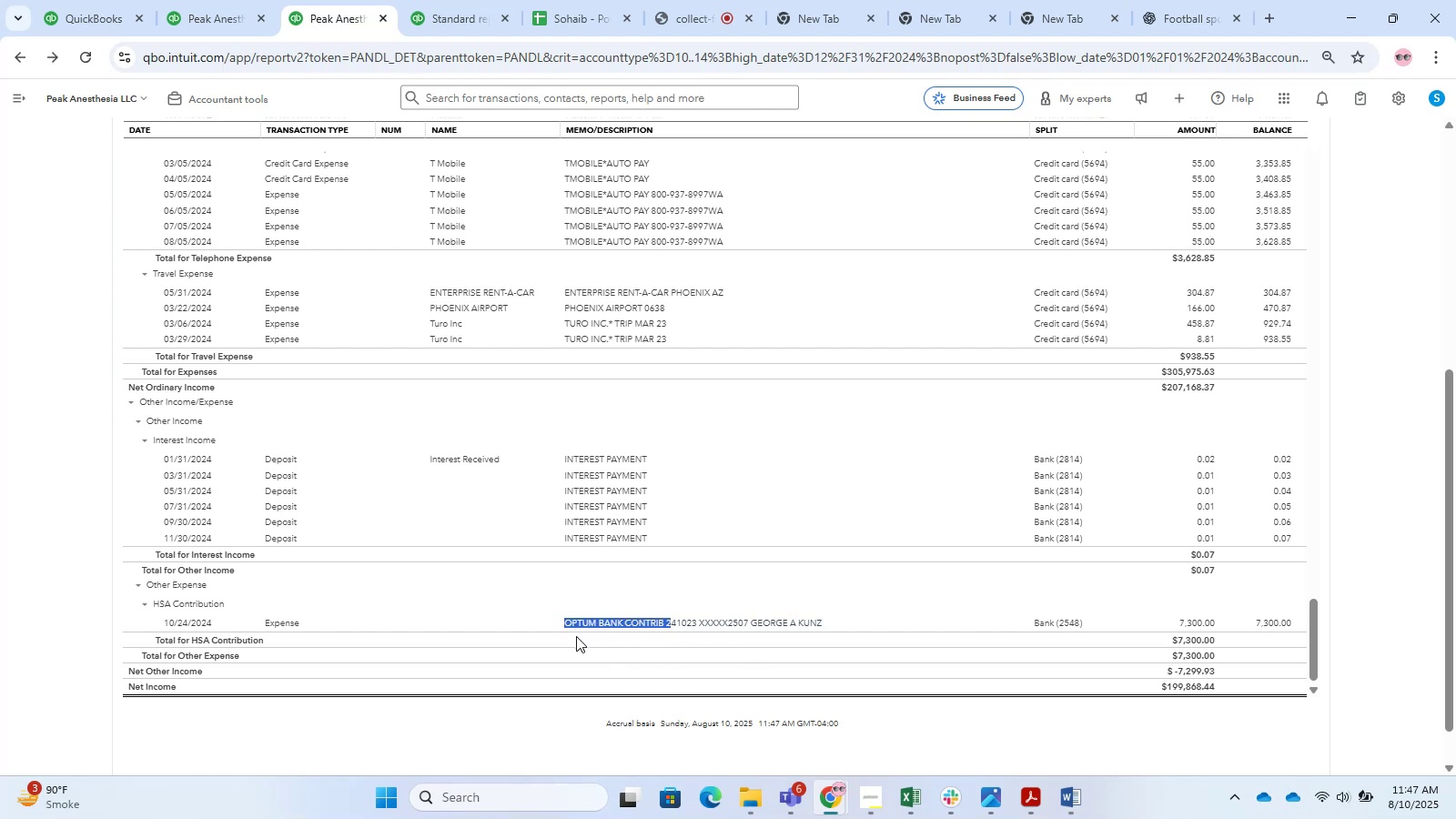 
key(Control+C)
 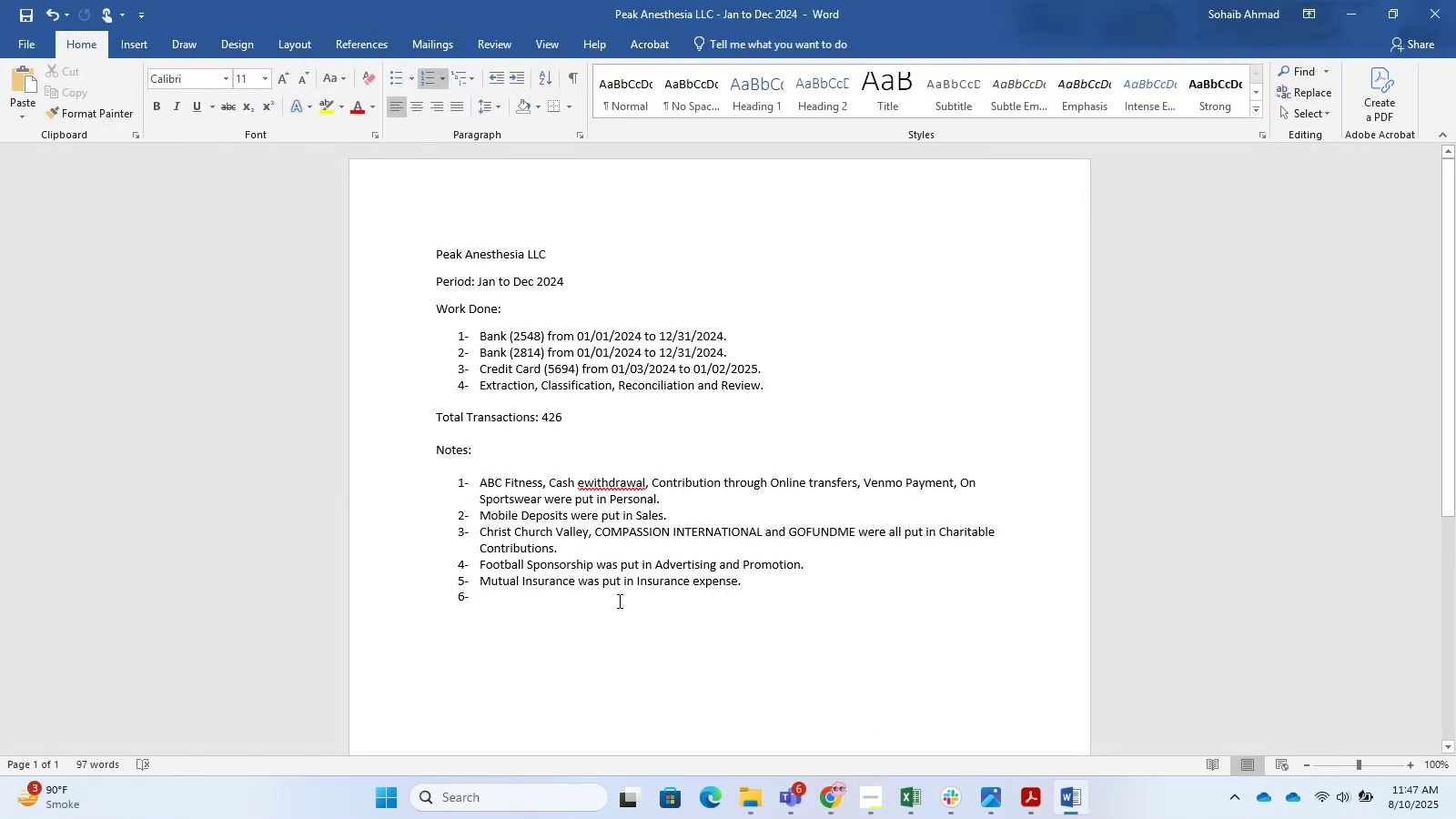 
key(Control+V)
 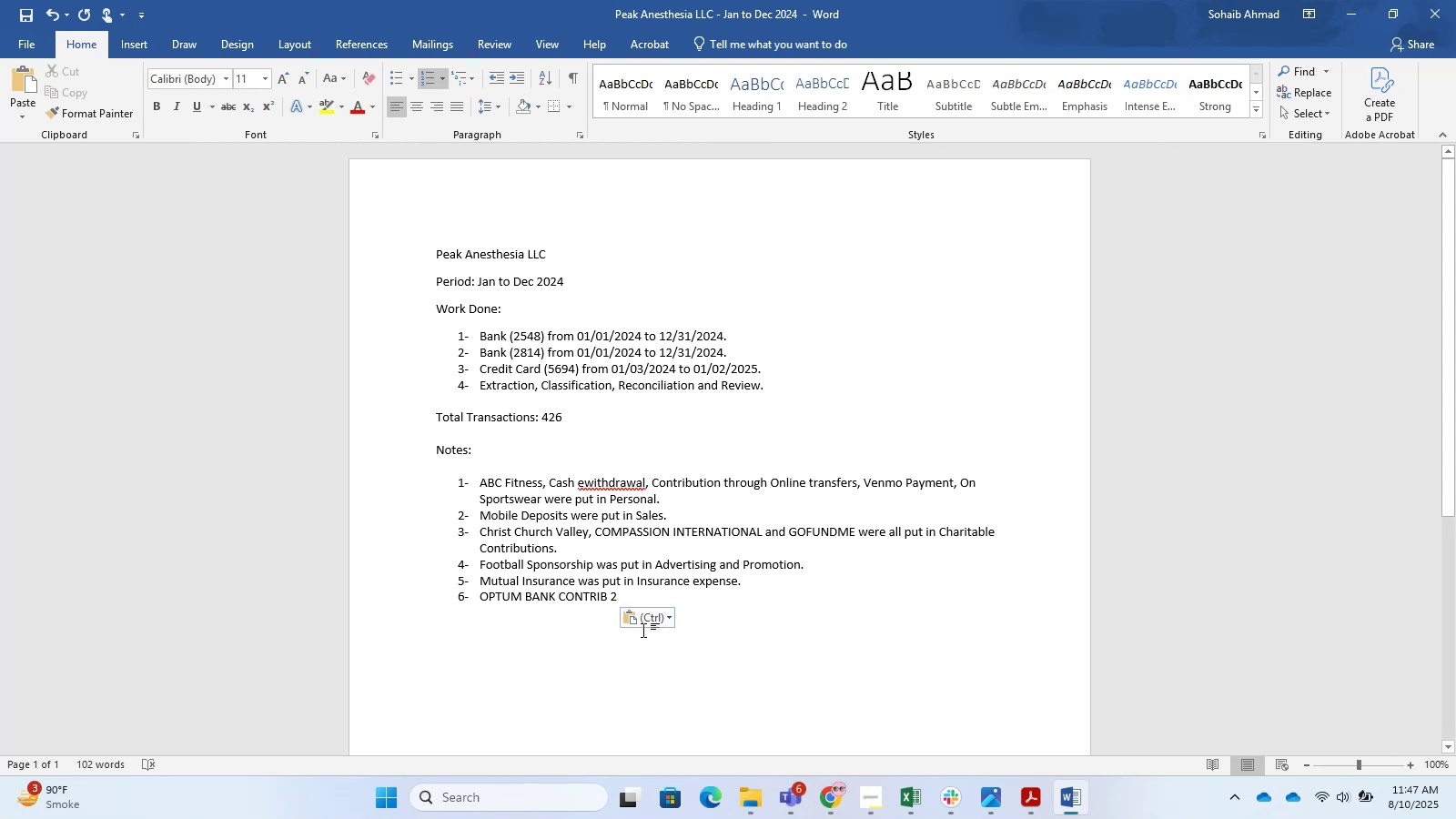 
key(Backspace)
key(Backspace)
type(UTION was )
 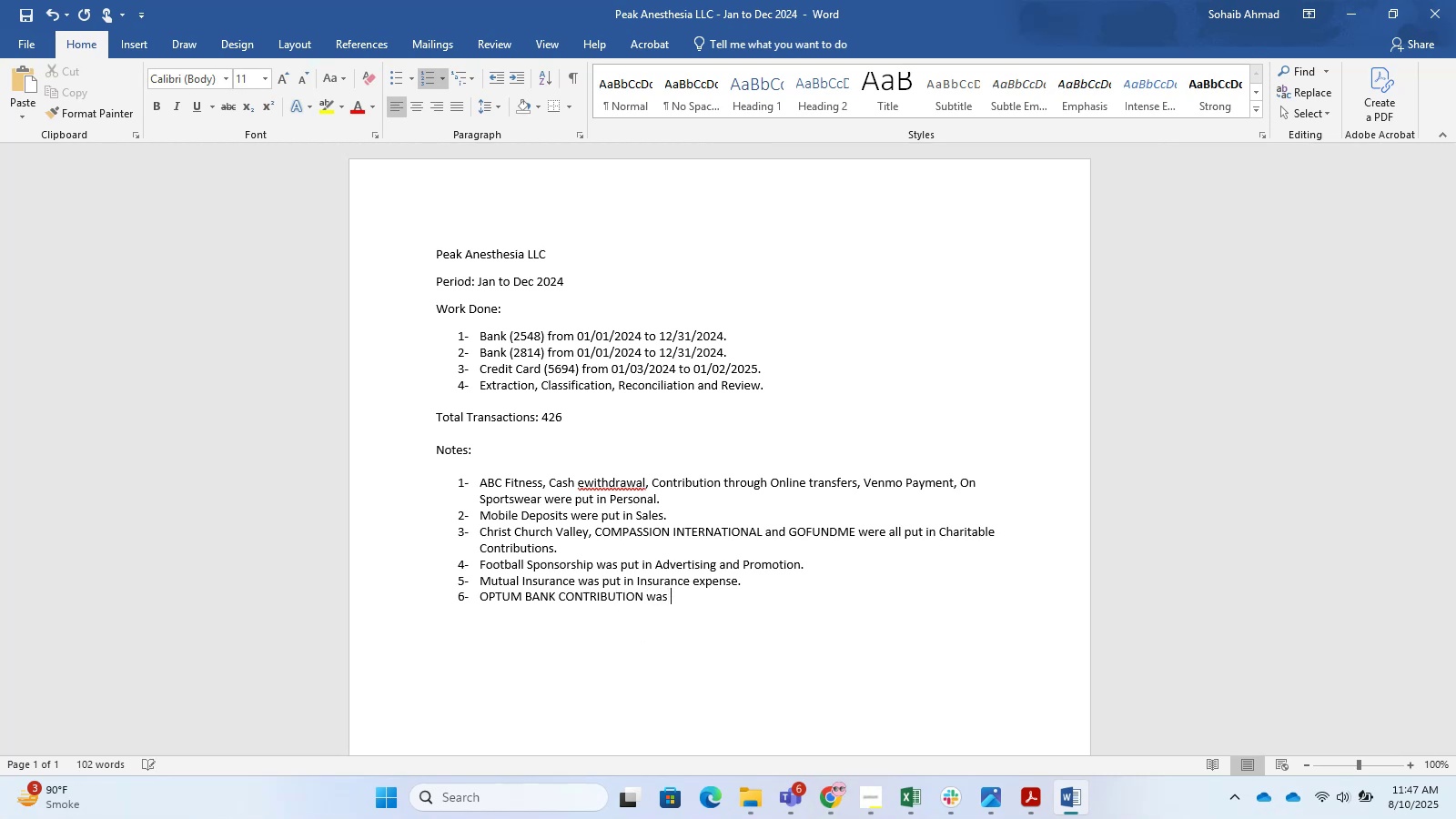 
wait(23.25)
 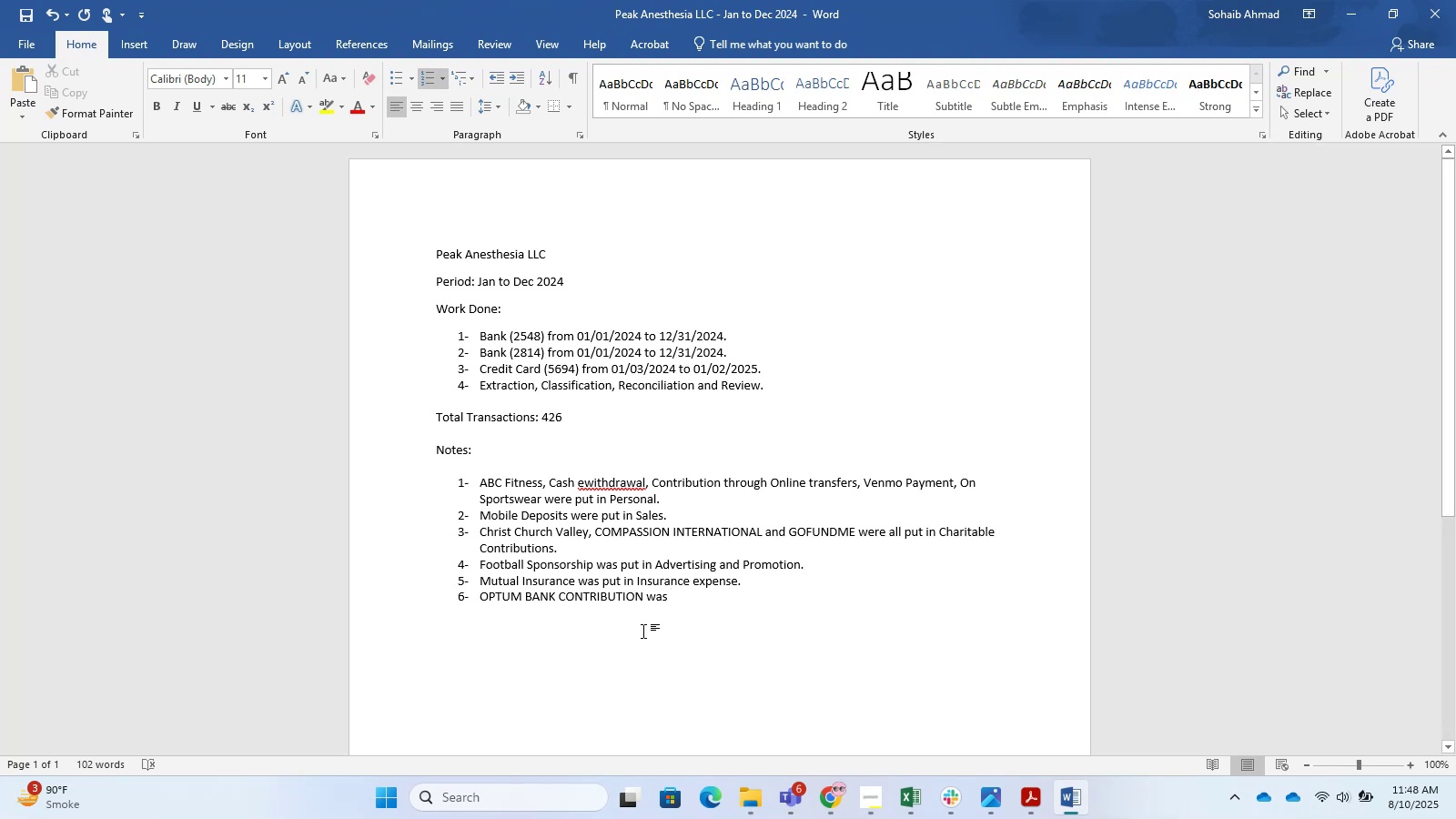 
type(Putin)
key(Backspace)
key(Backspace)
key(Backspace)
key(Backspace)
key(Backspace)
type(put in )
 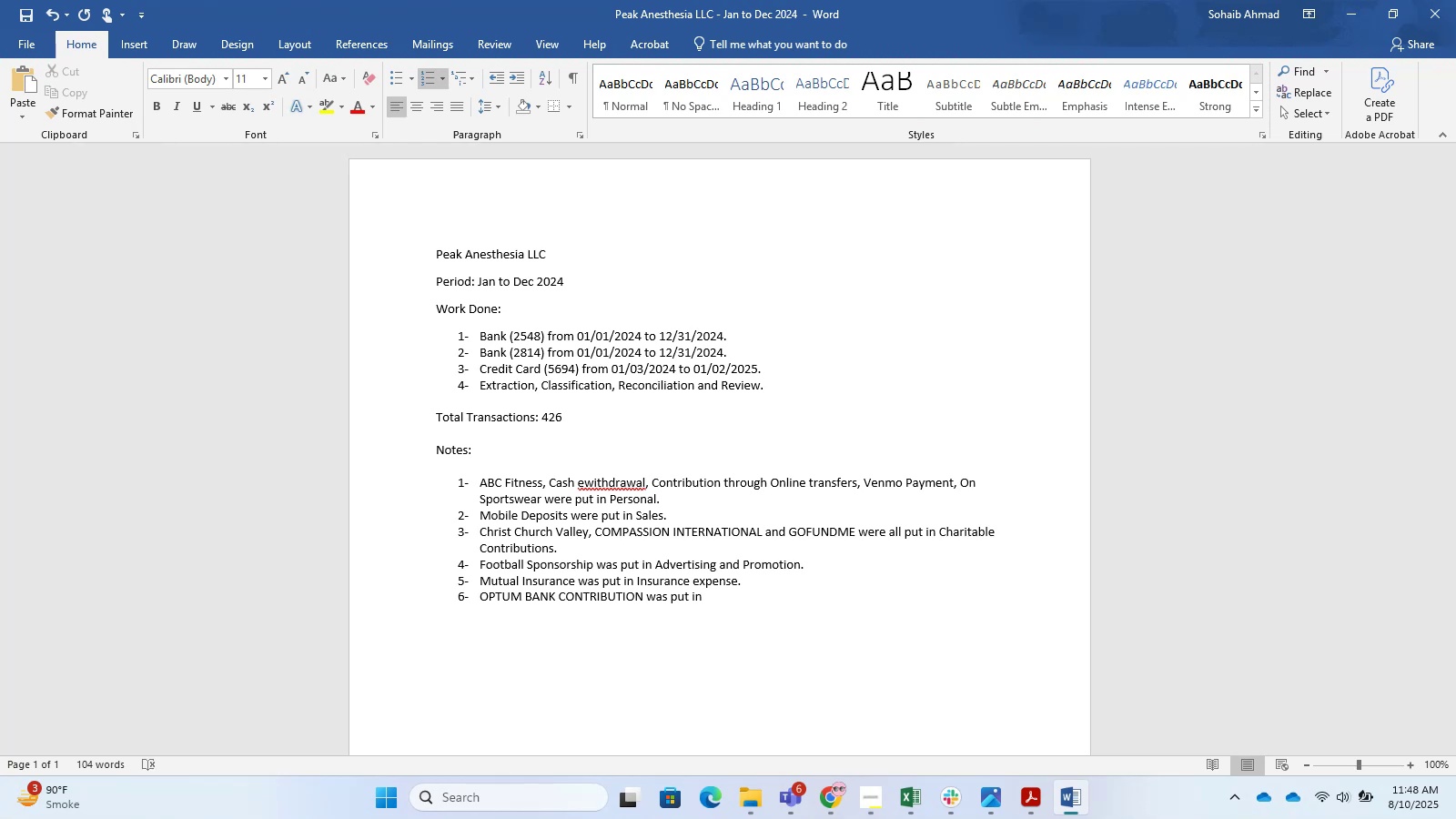 
wait(11.3)
 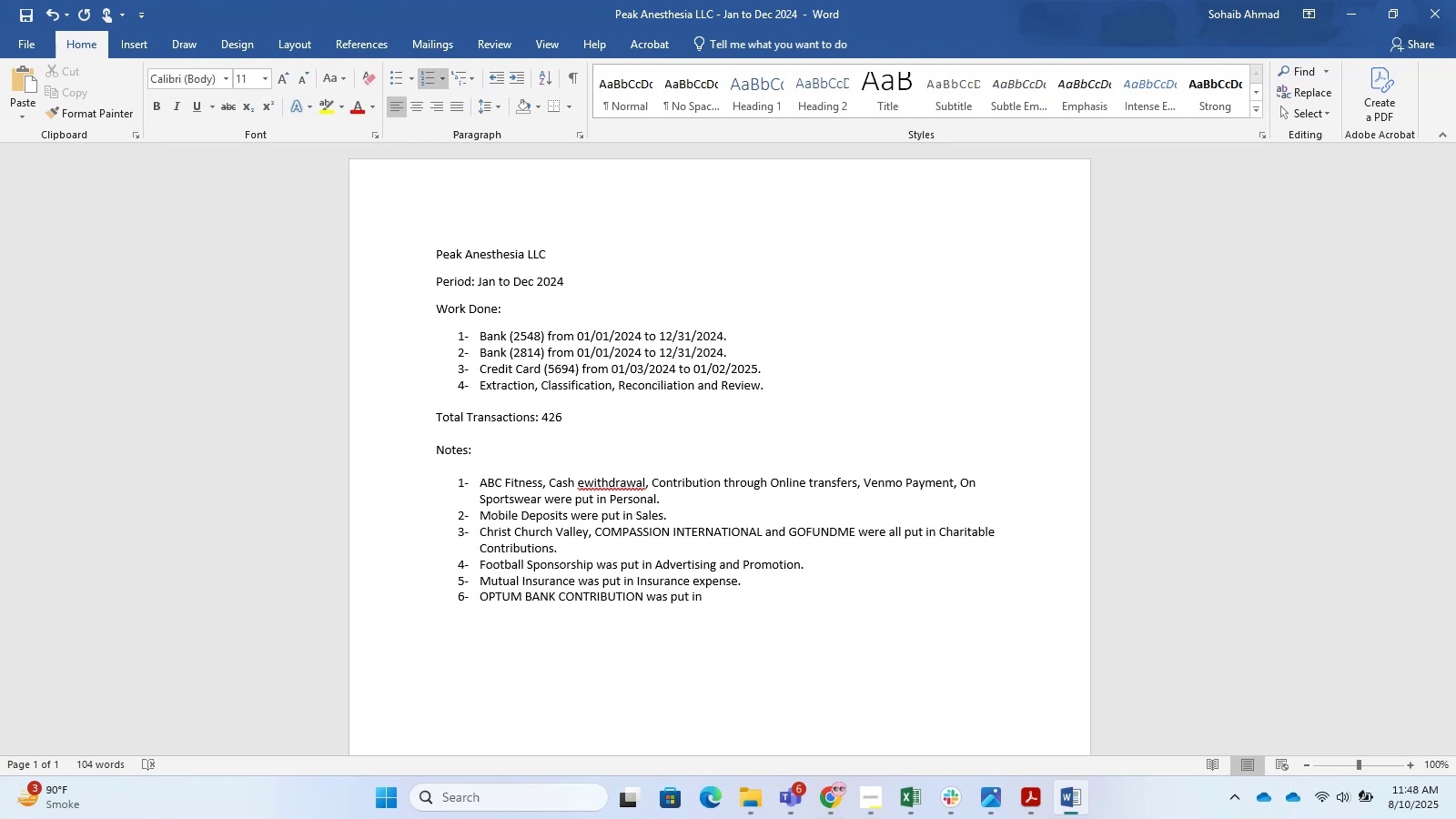 
type(HSA cONTRIBUTION>)
 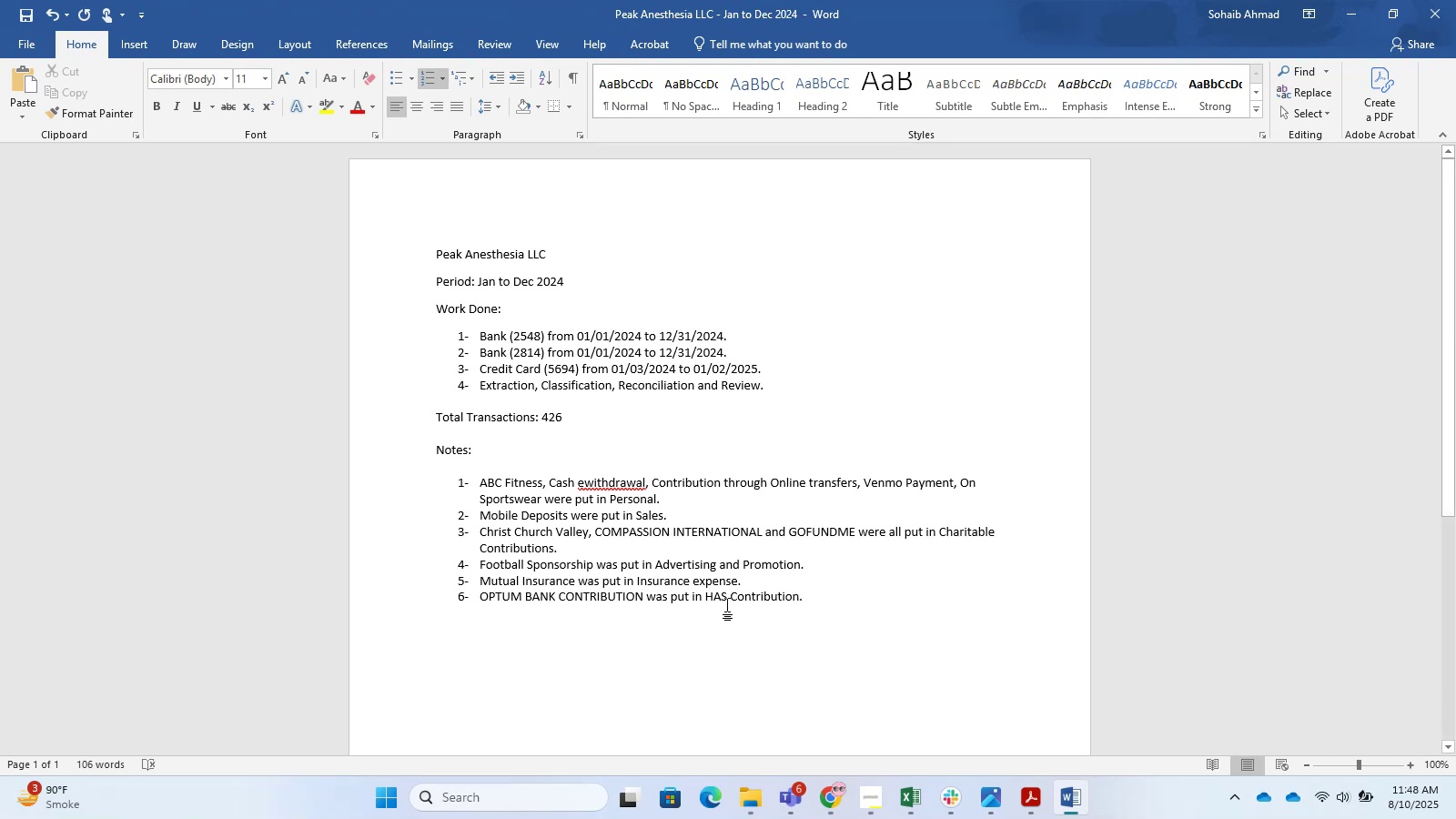 
left_click([776, 586])
 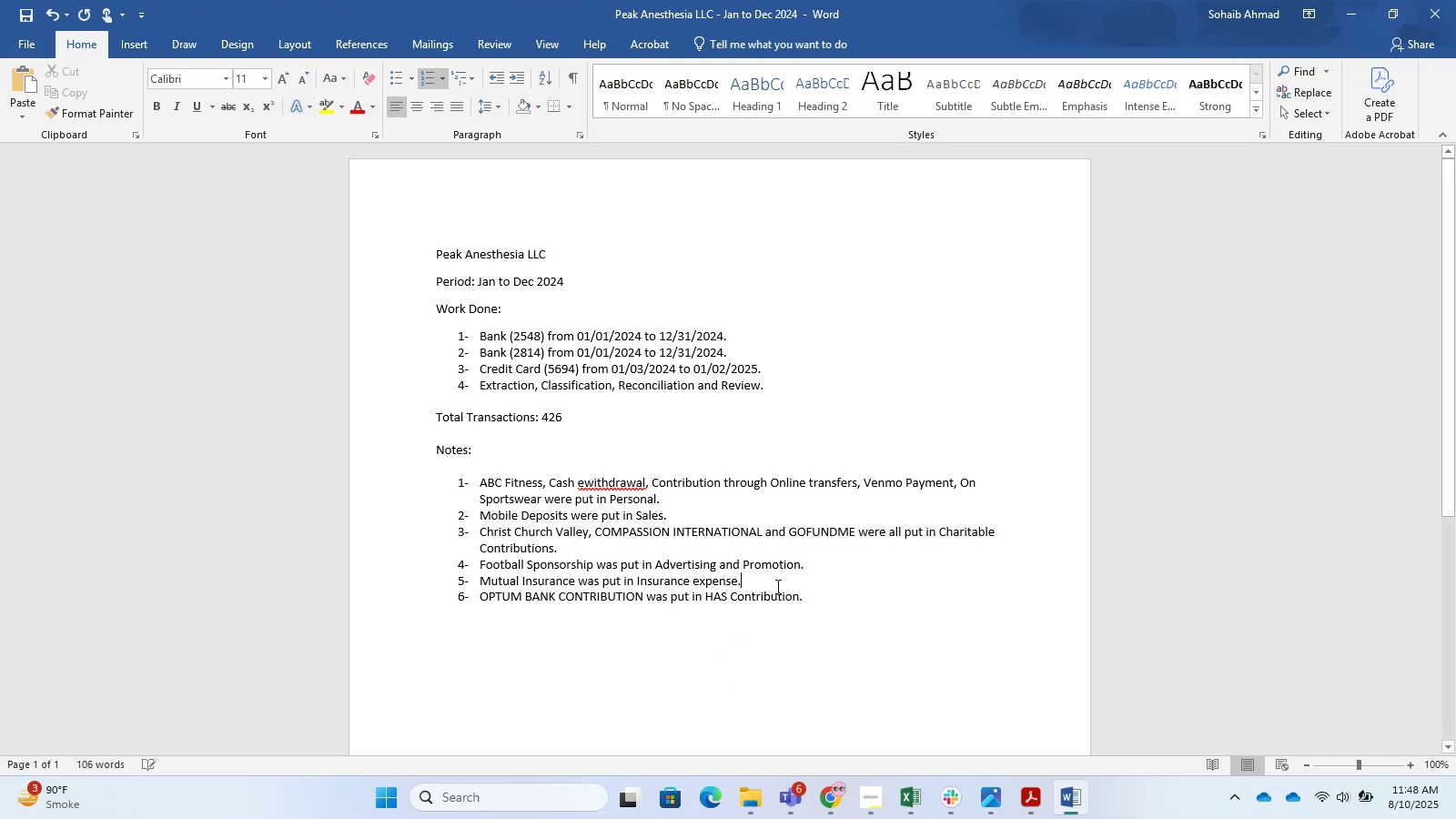 
key(Enter)
 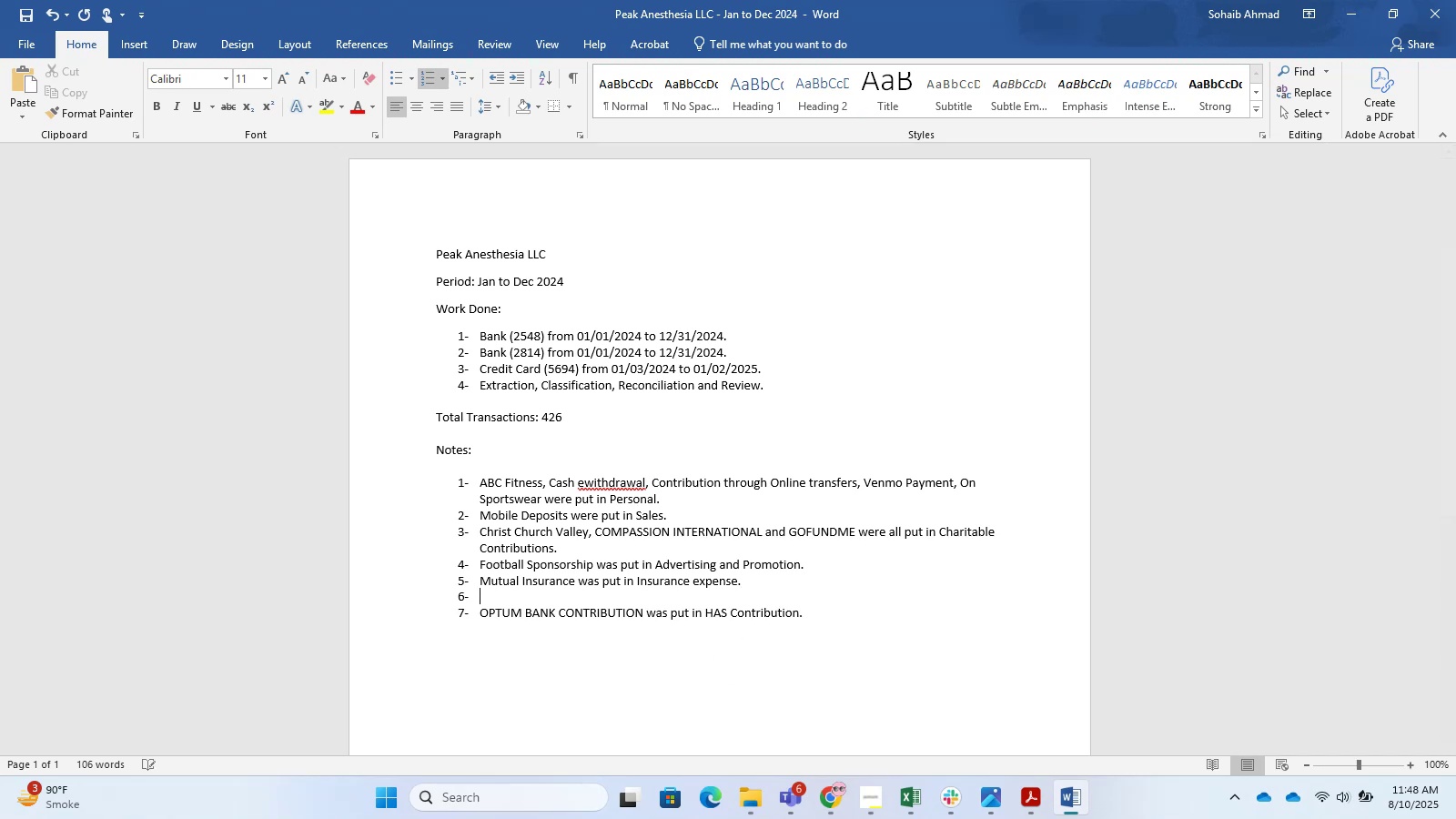 
key(Enter)
 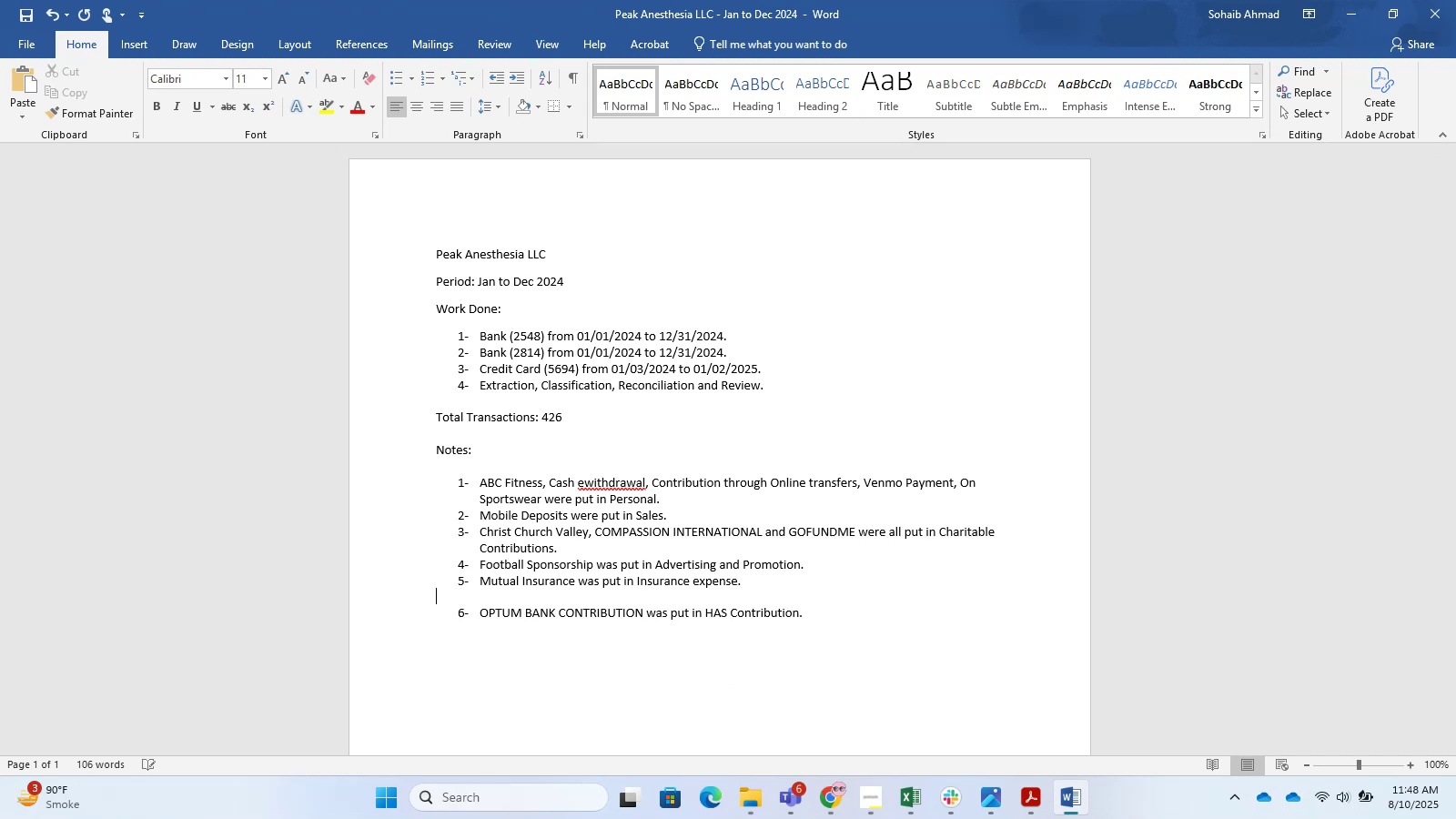 
key(Backspace)
 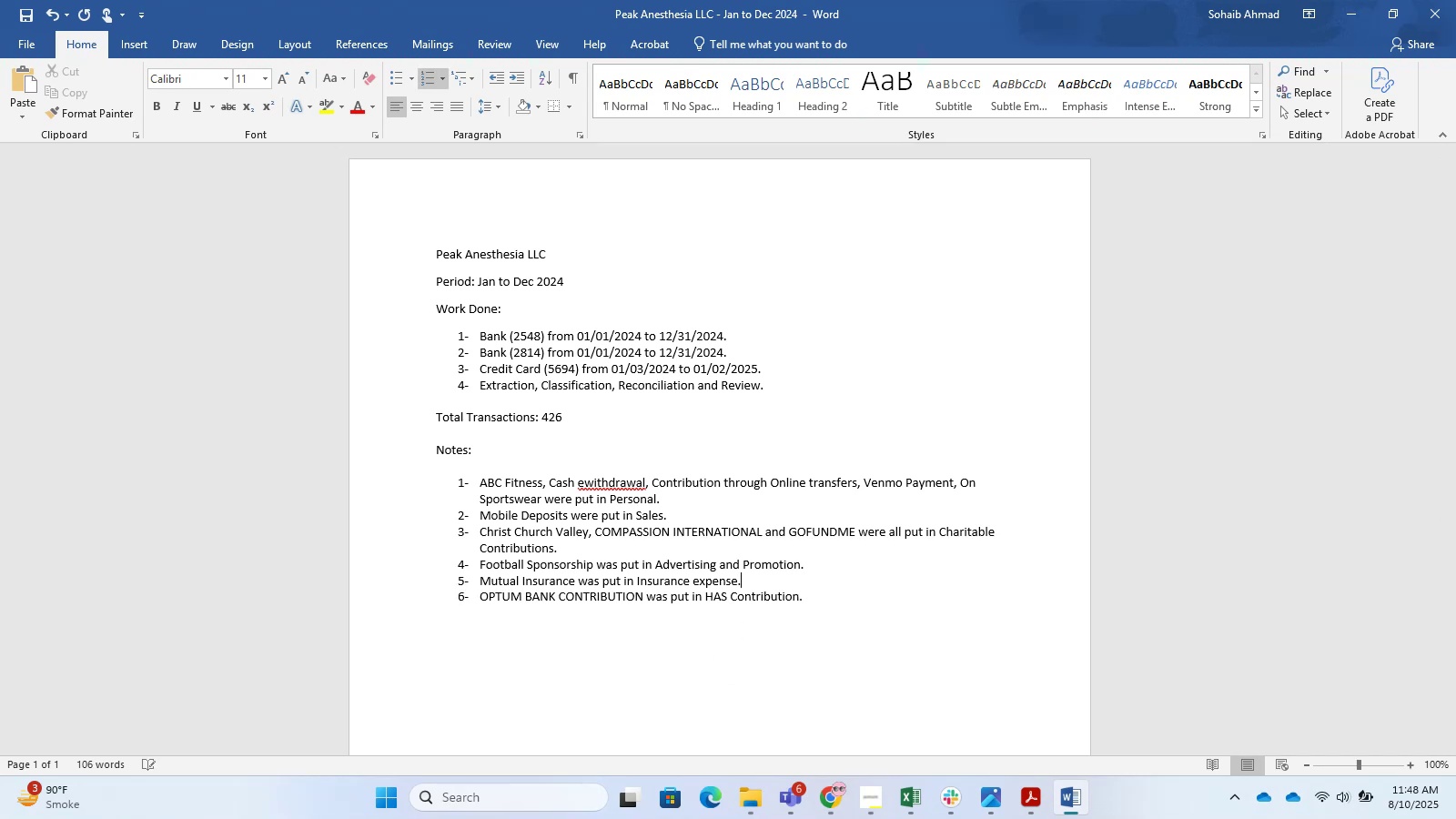 
key(Enter)
 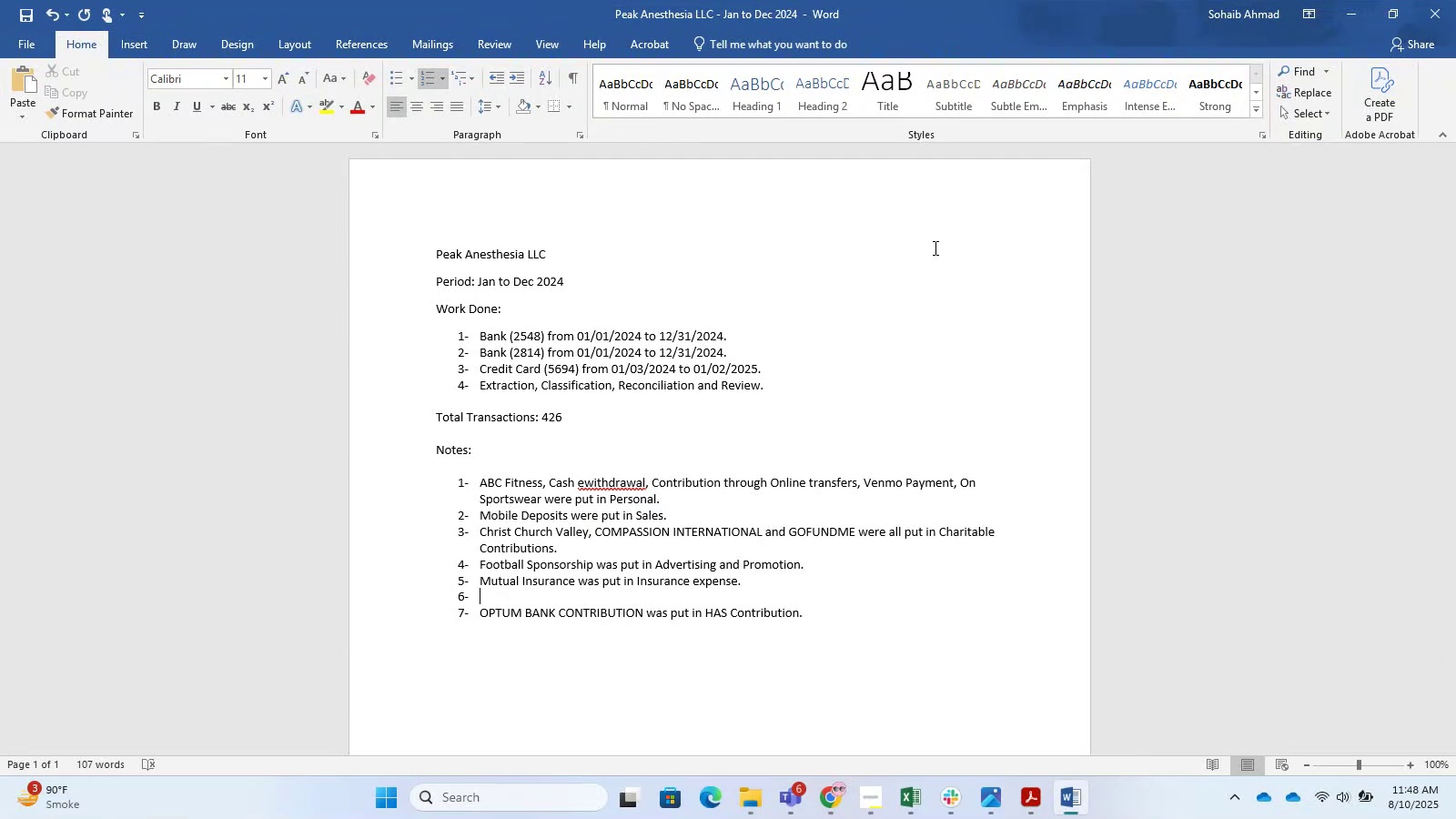 
wait(15.1)
 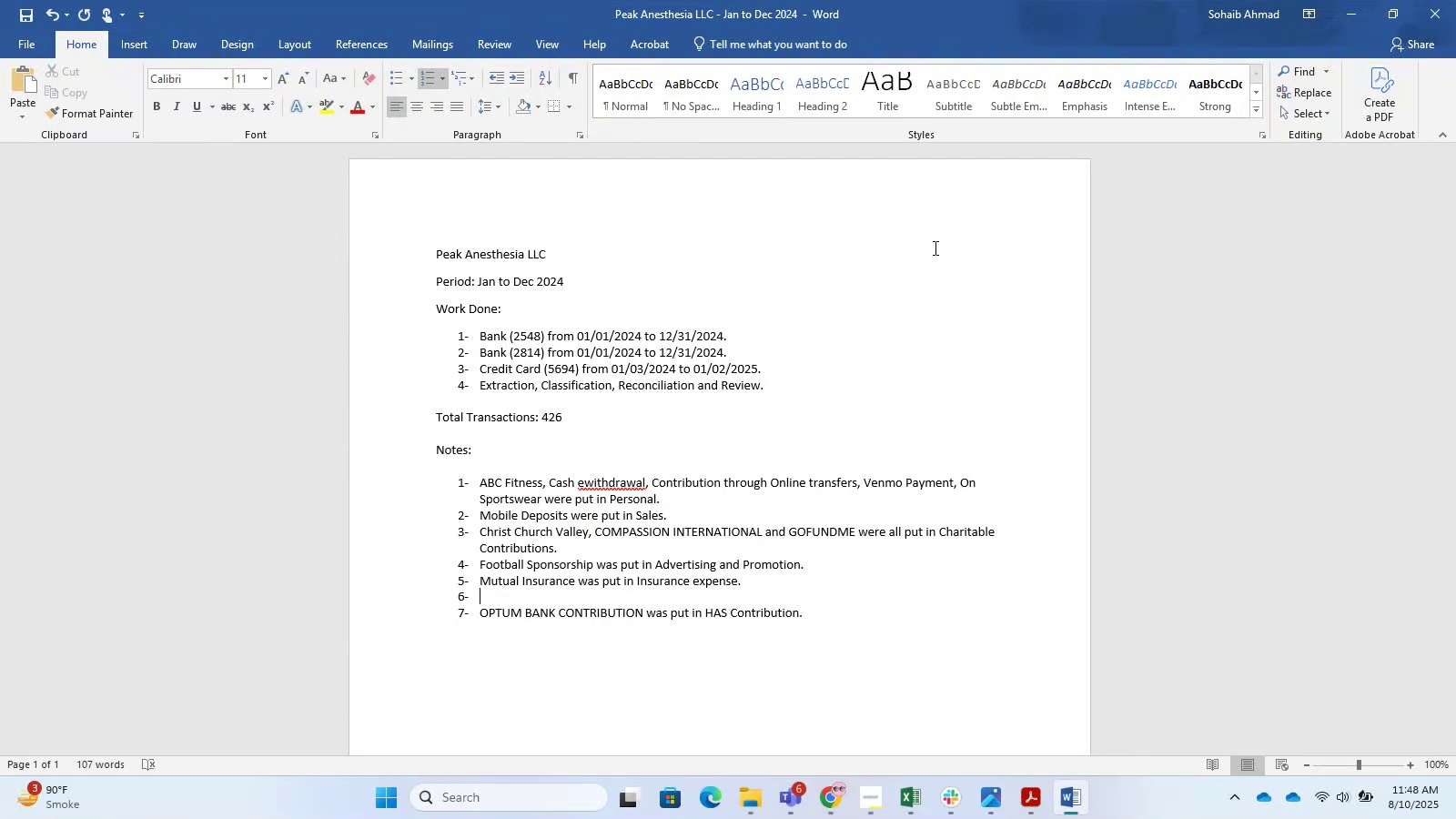 
left_click([1455, 382])
 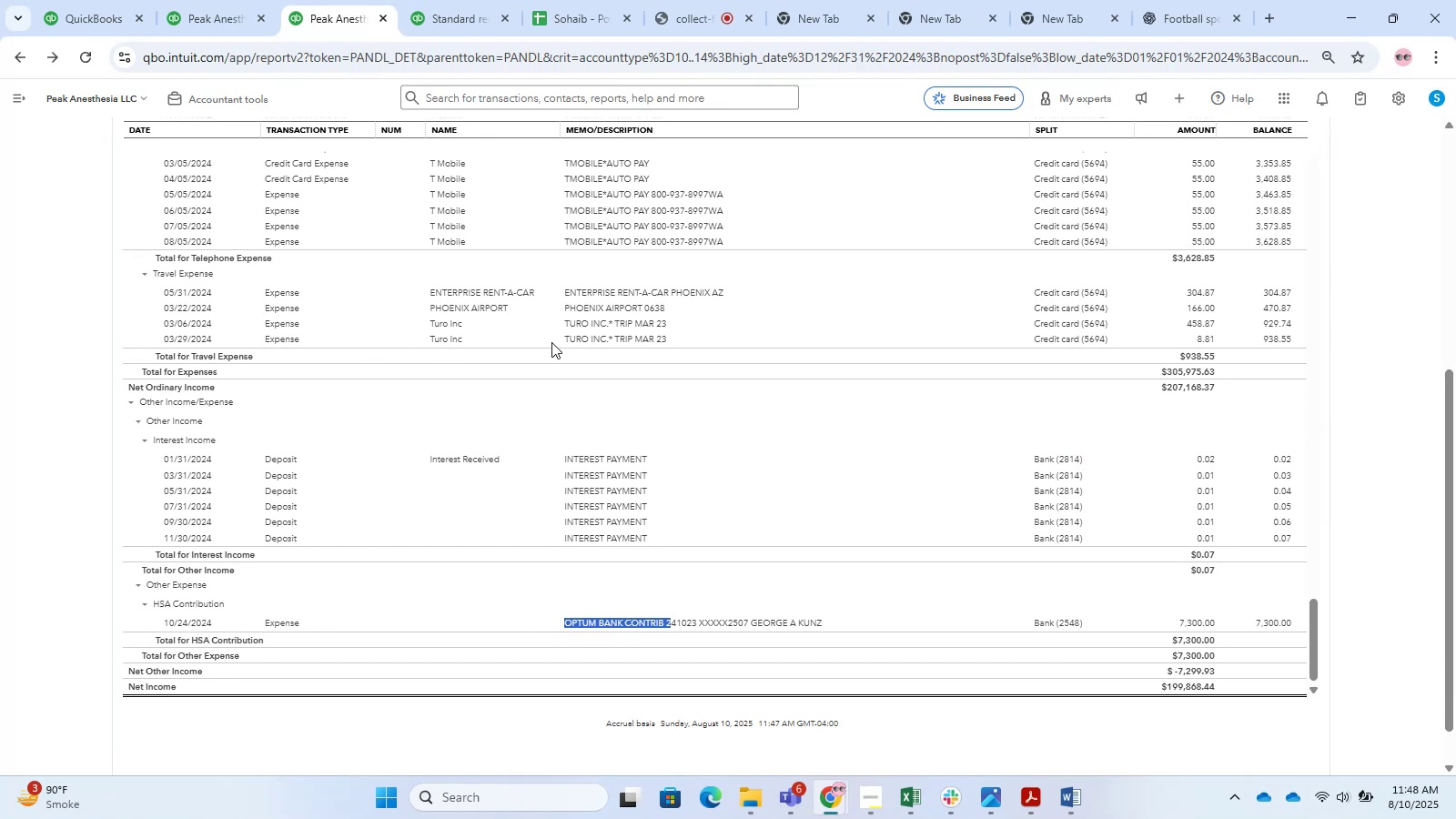 
left_click_drag(start_coordinate=[630, 333], to_coordinate=[1368, 268])
 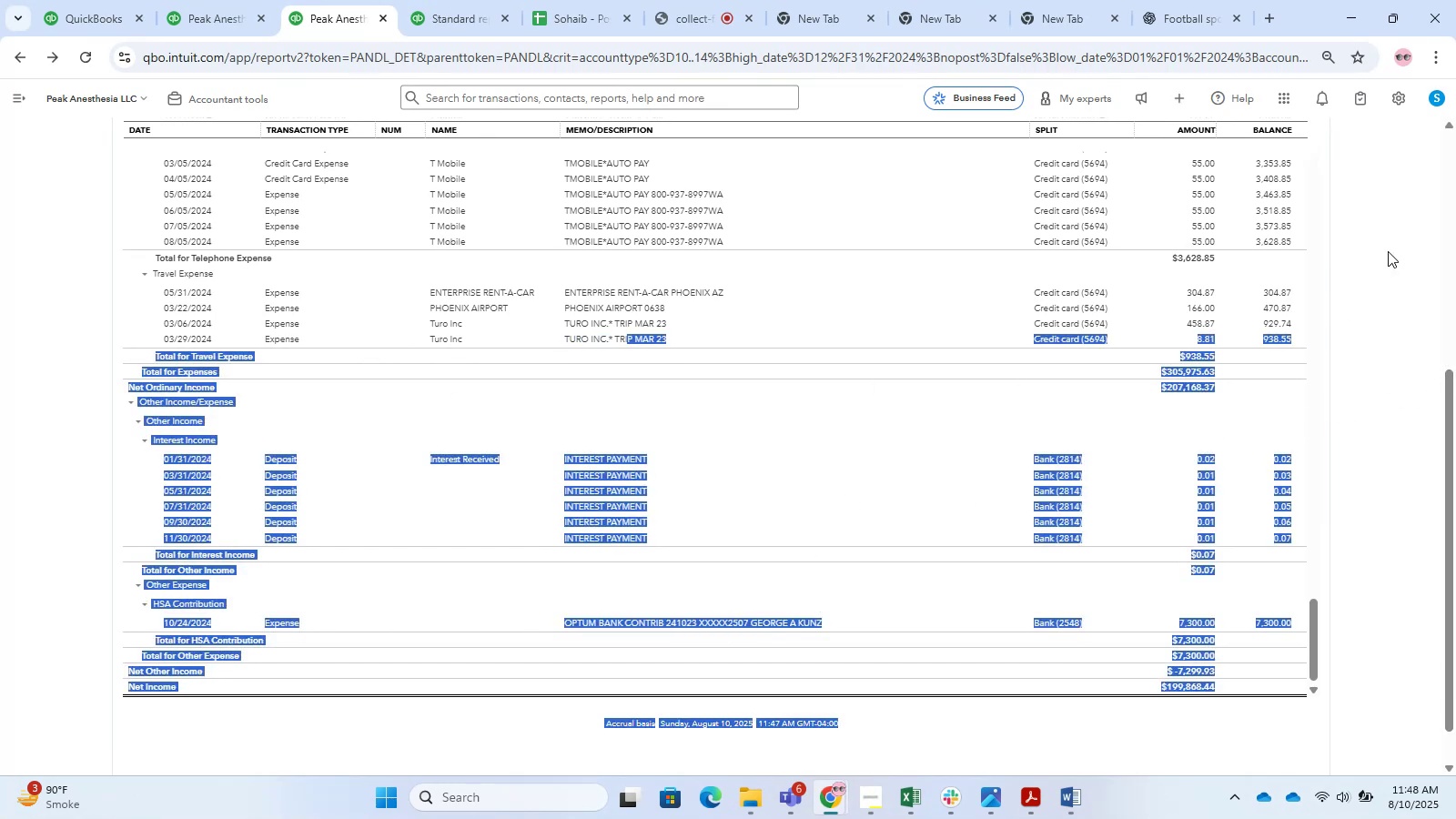 
left_click([1388, 251])
 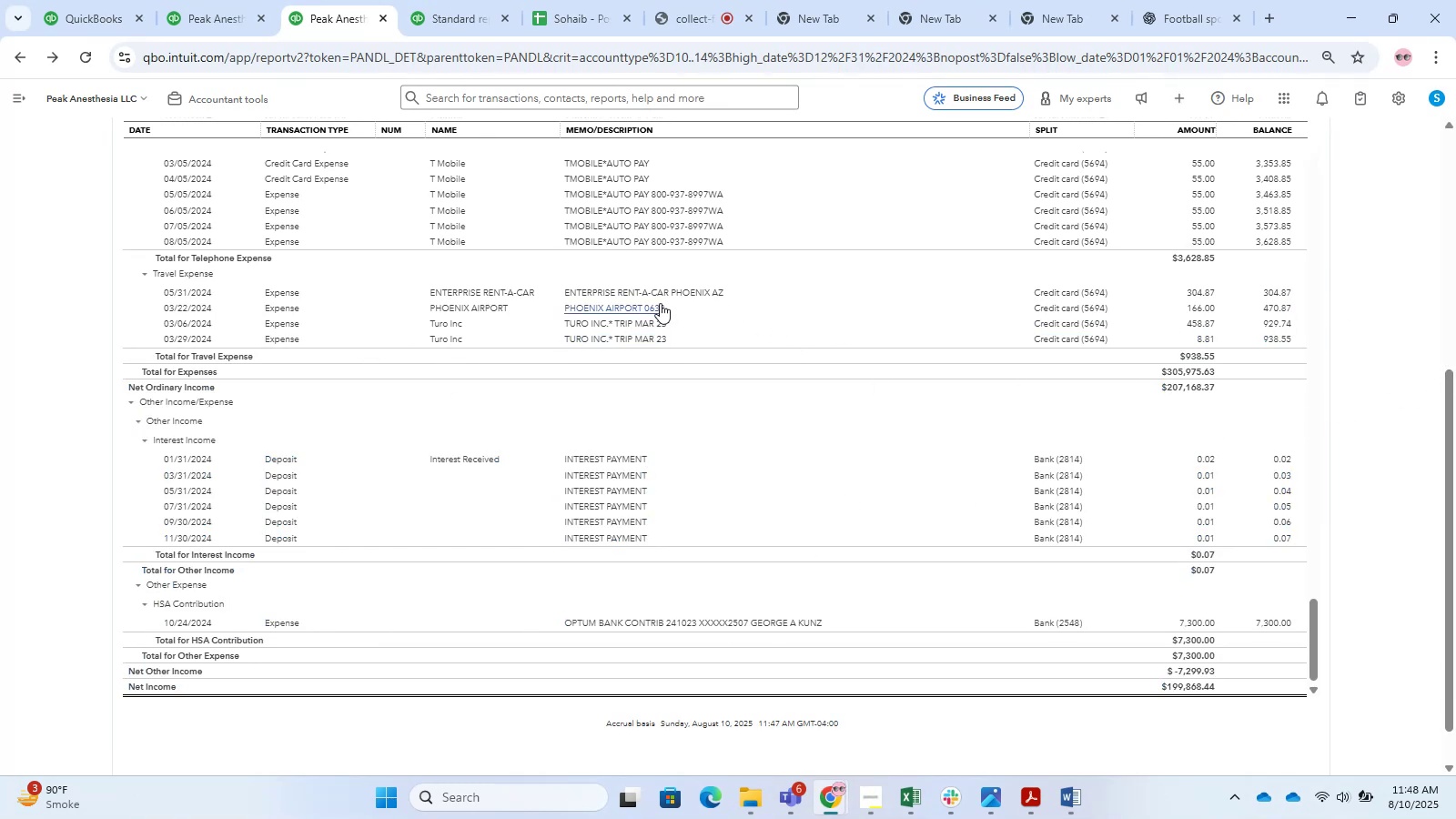 
left_click_drag(start_coordinate=[672, 291], to_coordinate=[560, 293])
 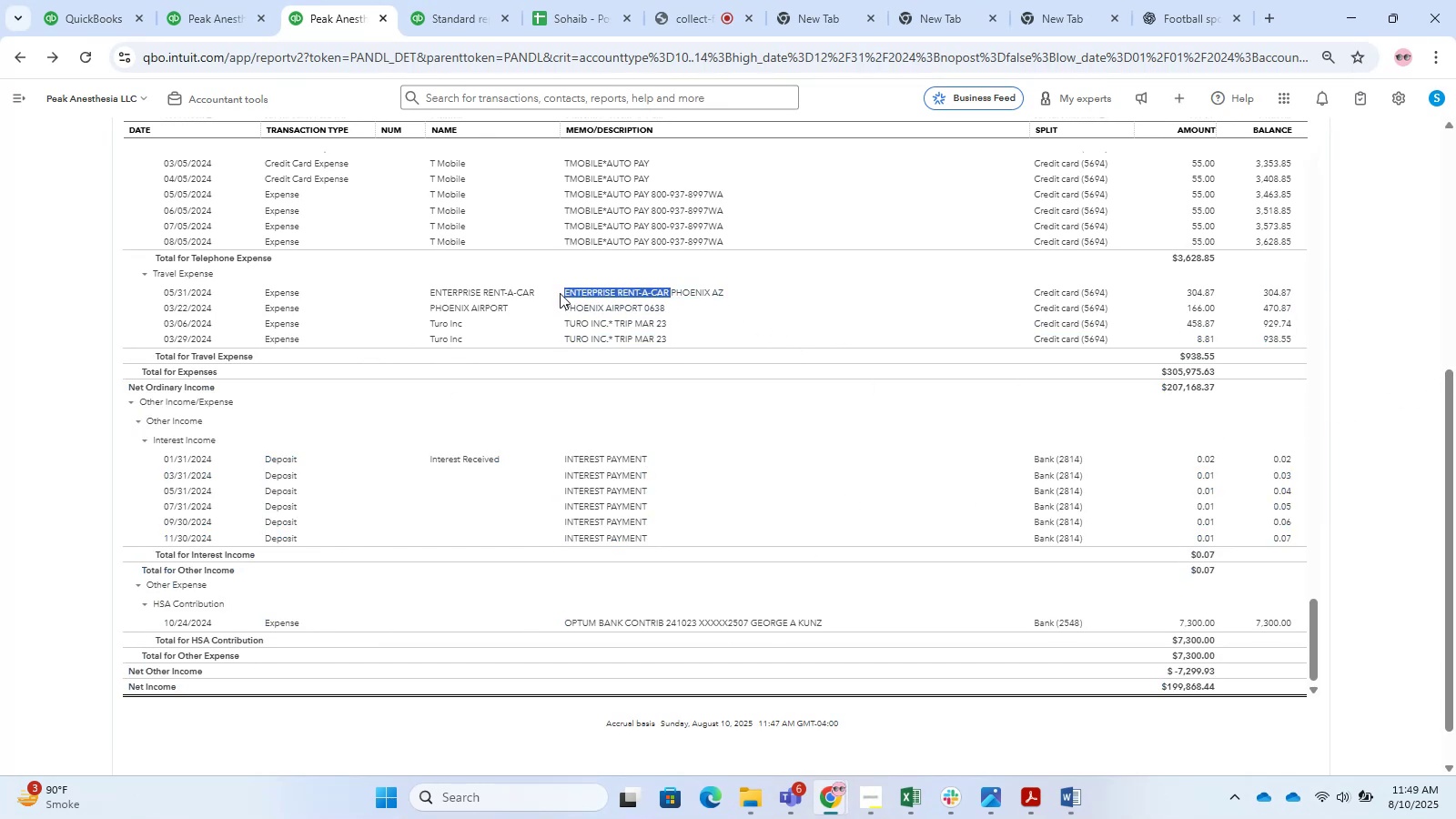 
key(Control+C)
 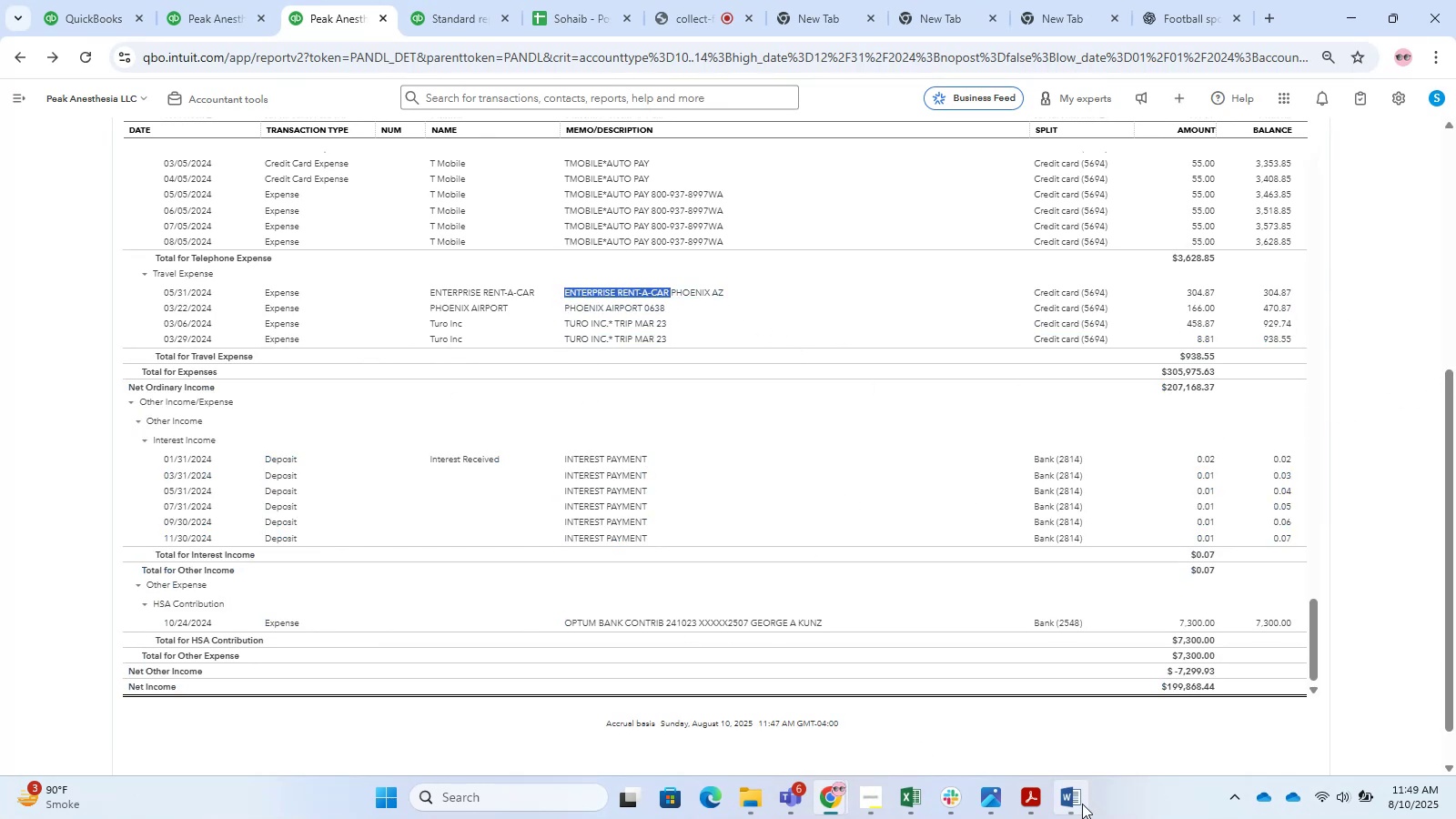 
key(Control+V)
 